 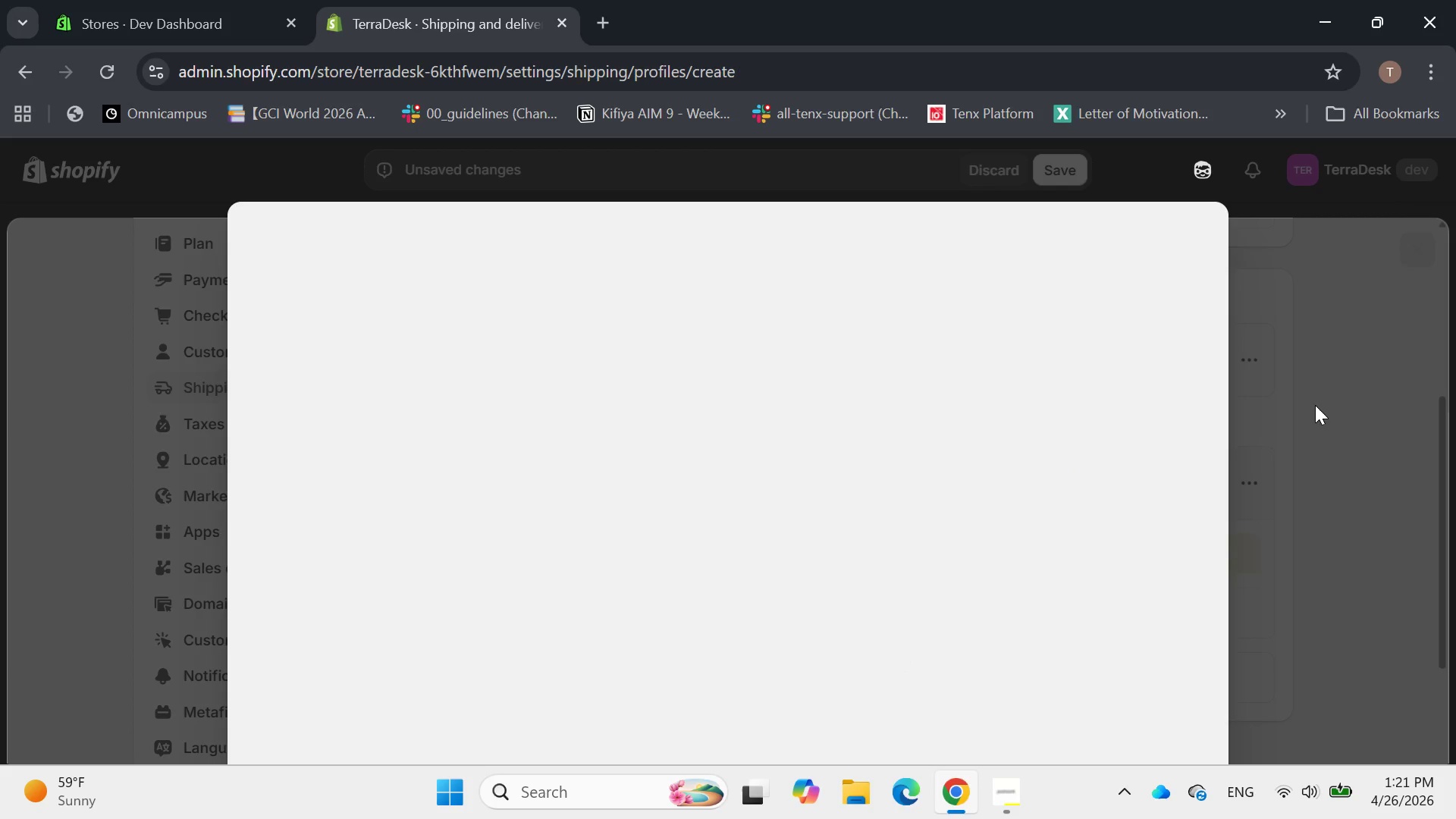 
left_click([579, 588])
 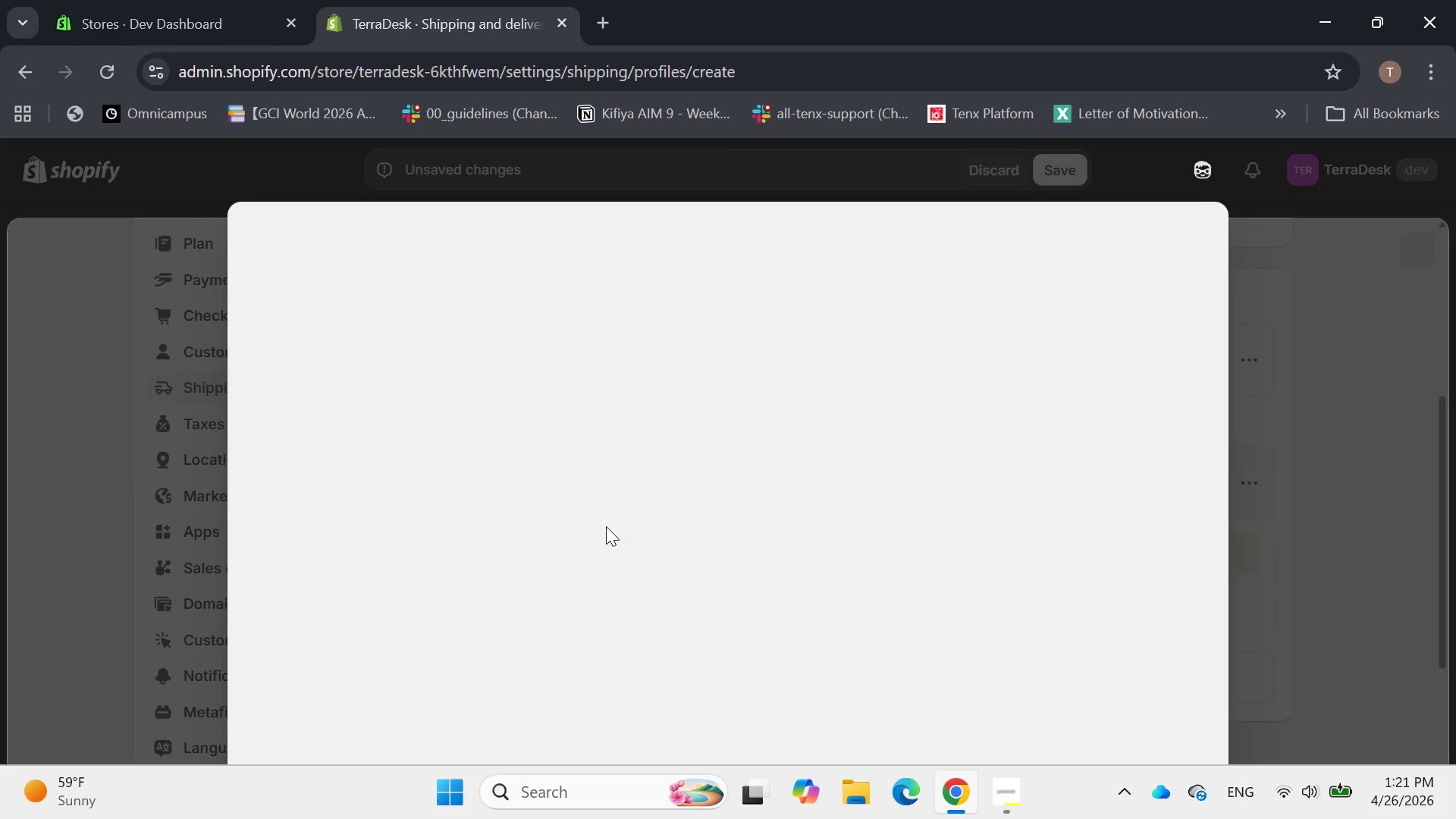 
wait(9.12)
 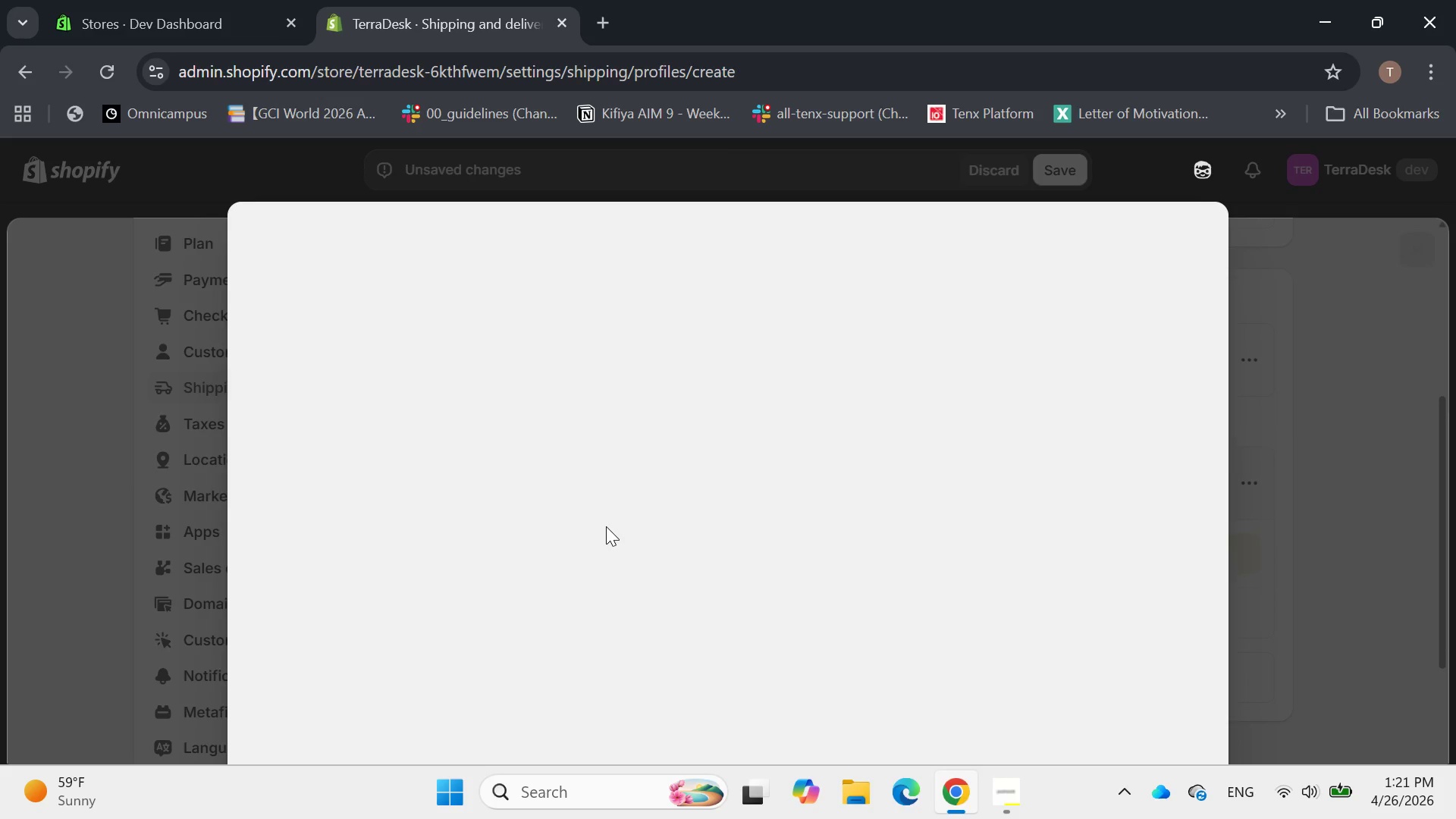 
left_click([458, 319])
 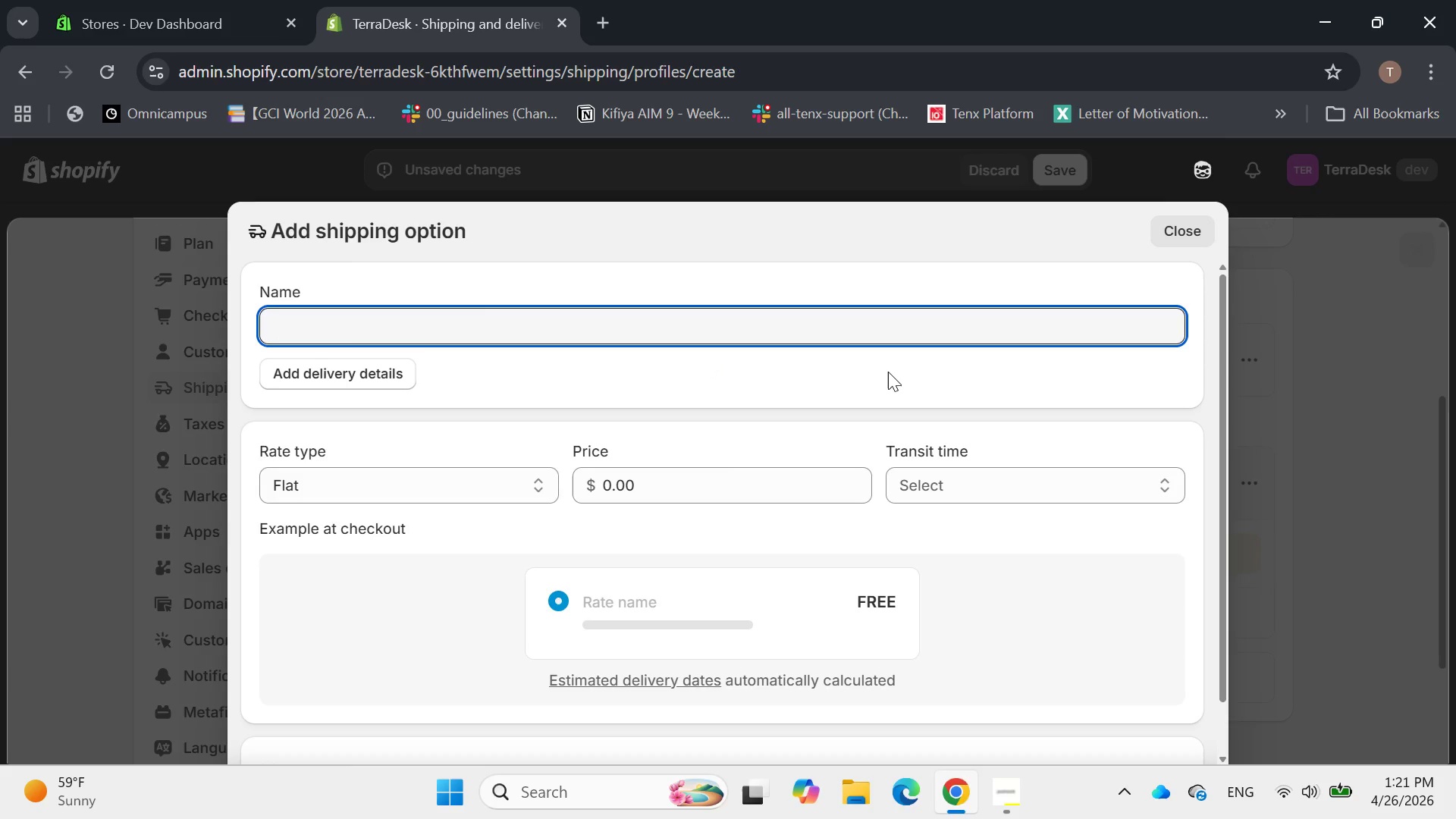 
type(Carbon neu)
key(Backspace)
key(Backspace)
key(Backspace)
type(Neural Insered)
 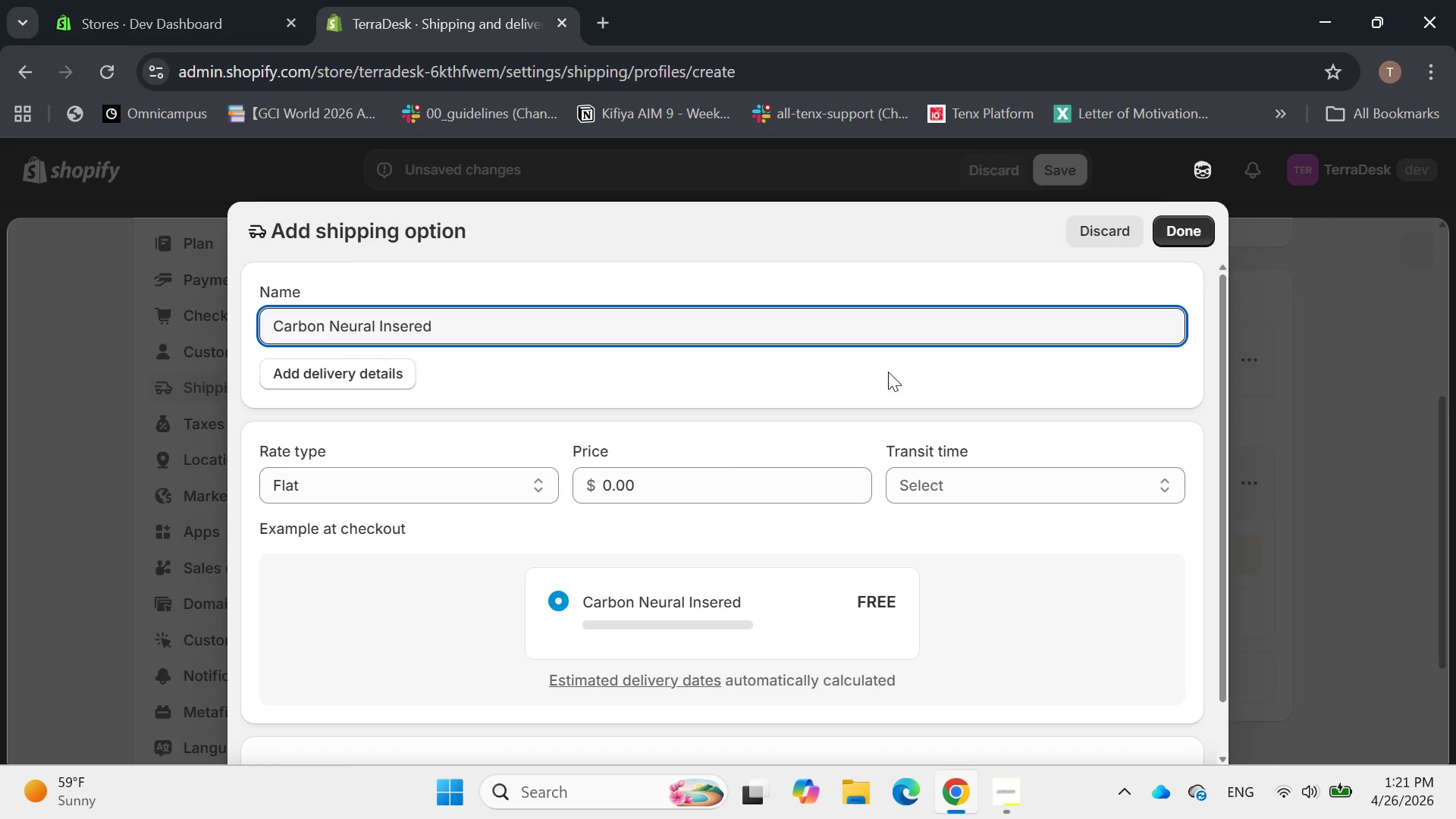 
key(ArrowLeft)
 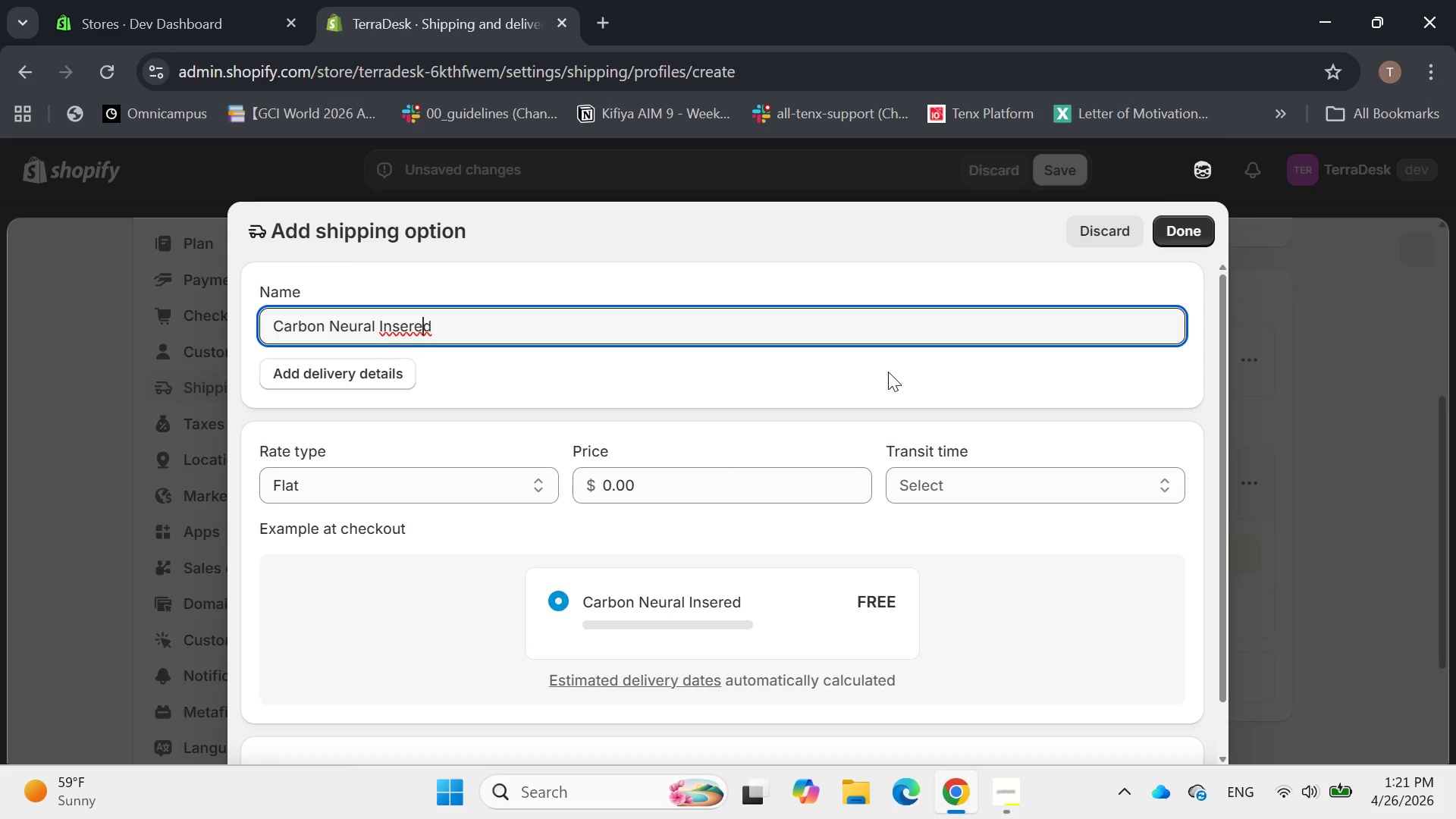 
key(ArrowLeft)
 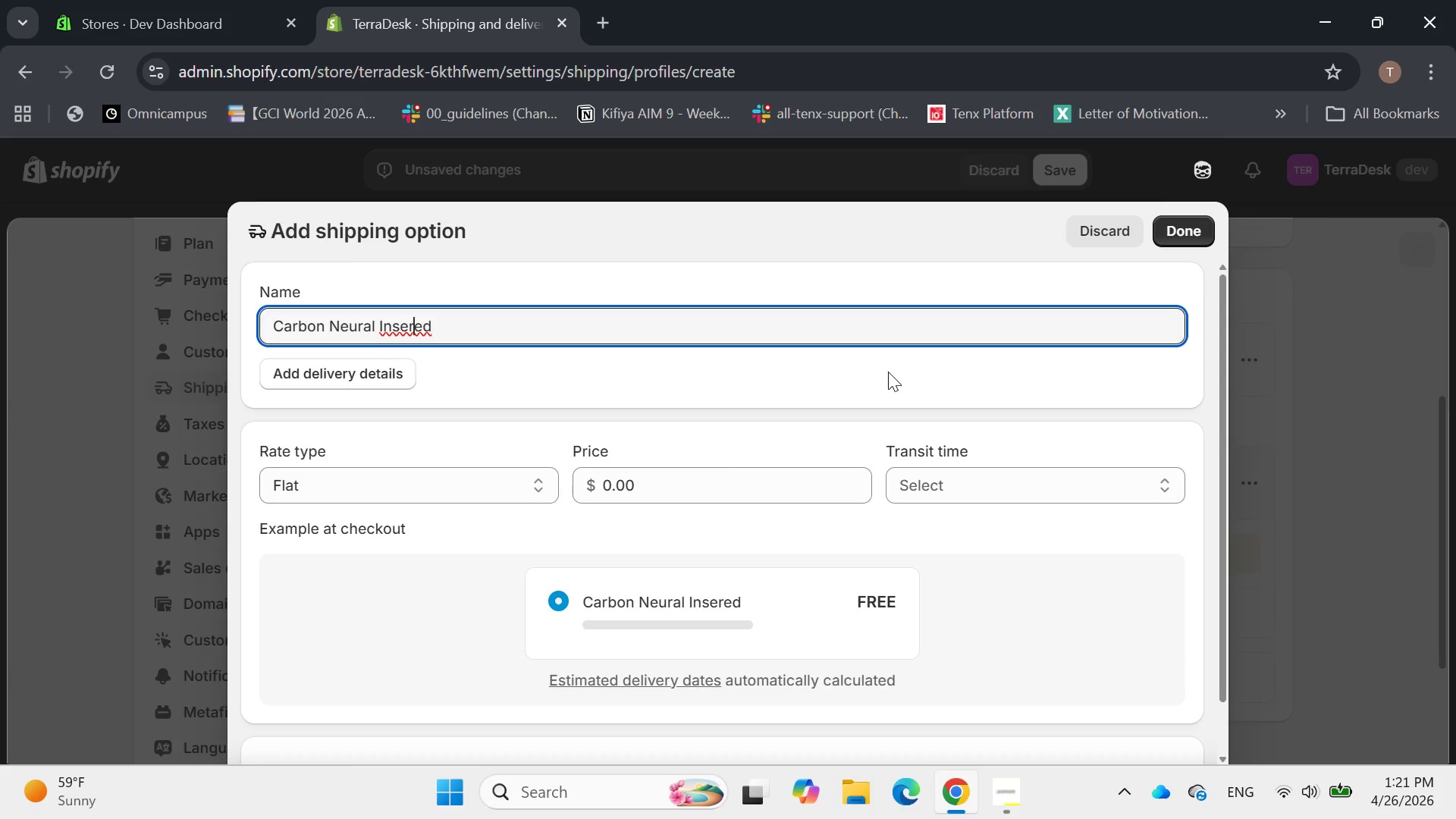 
key(ArrowLeft)
 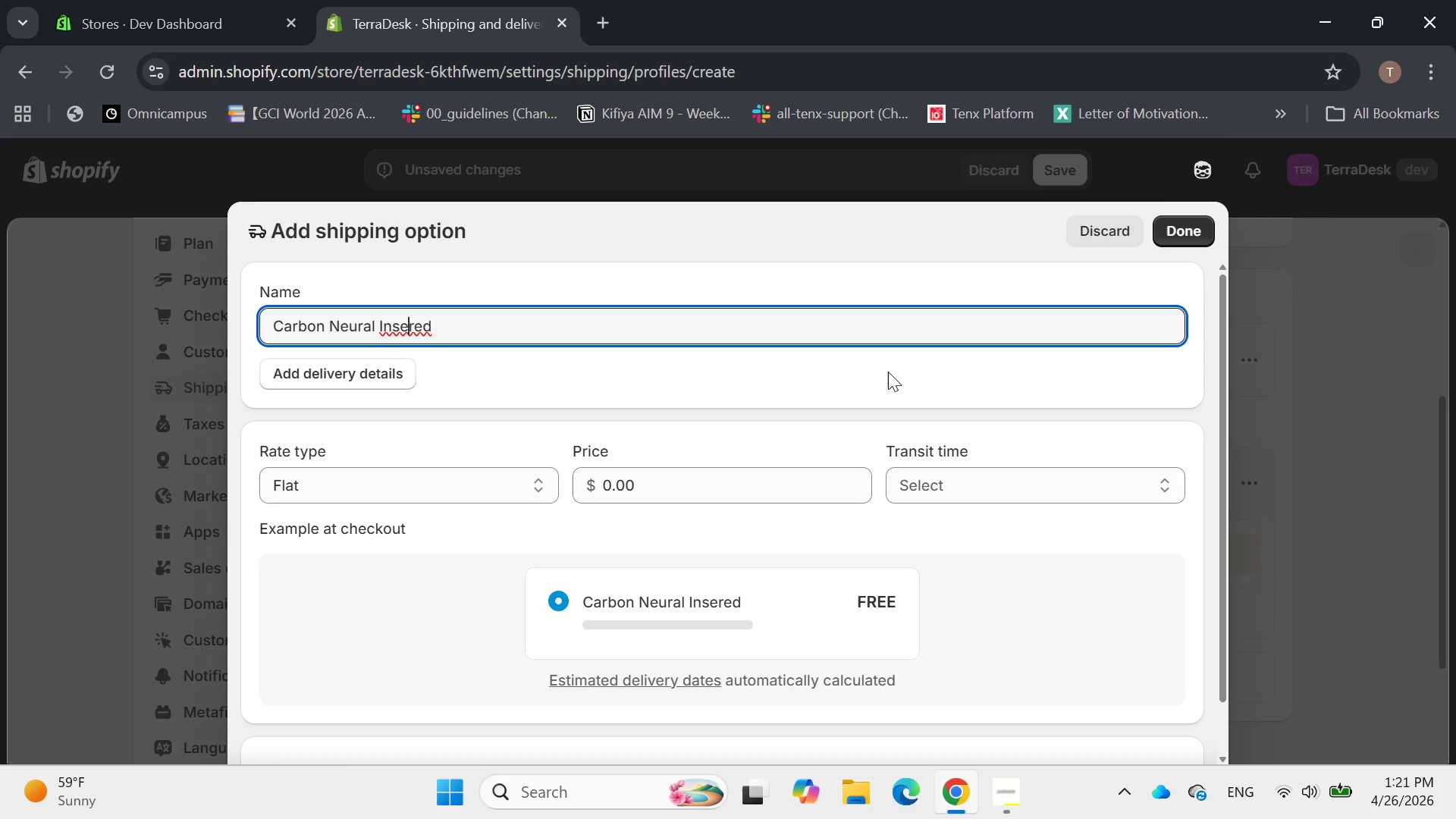 
key(ArrowLeft)
 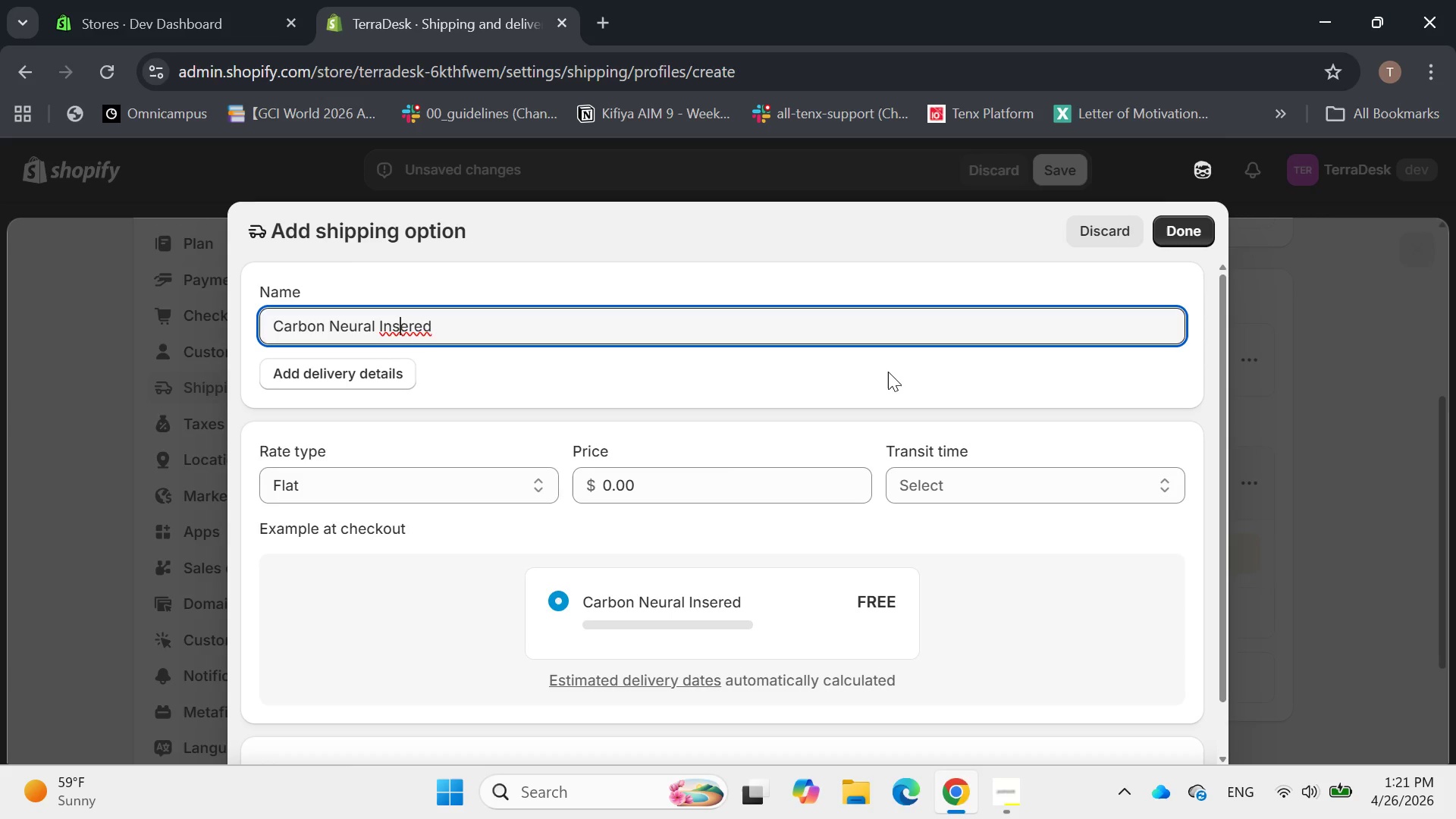 
type([Delete]U)
key(Backspace)
type(u Shipping )
key(Backspace)
type( ())
 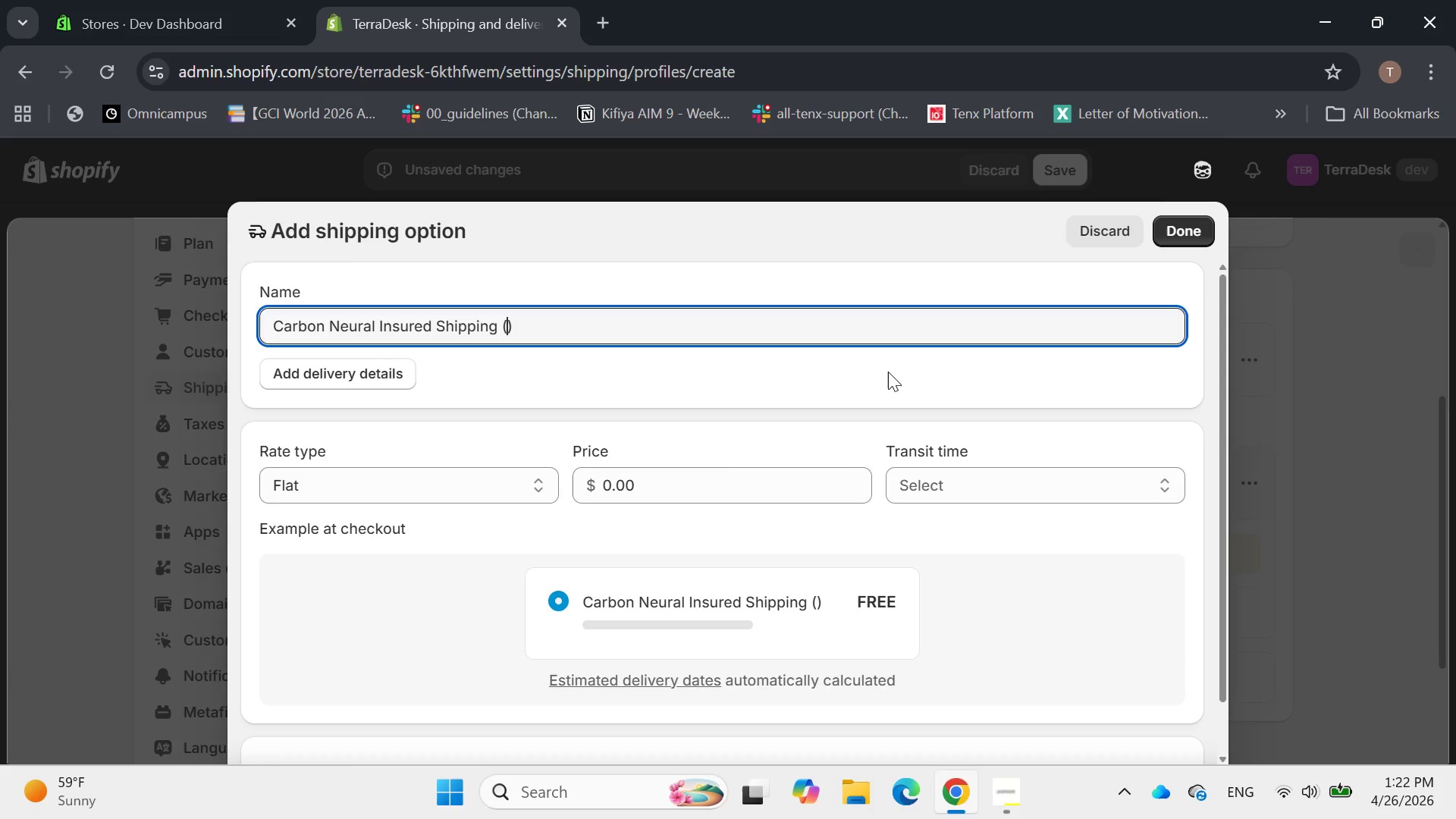 
 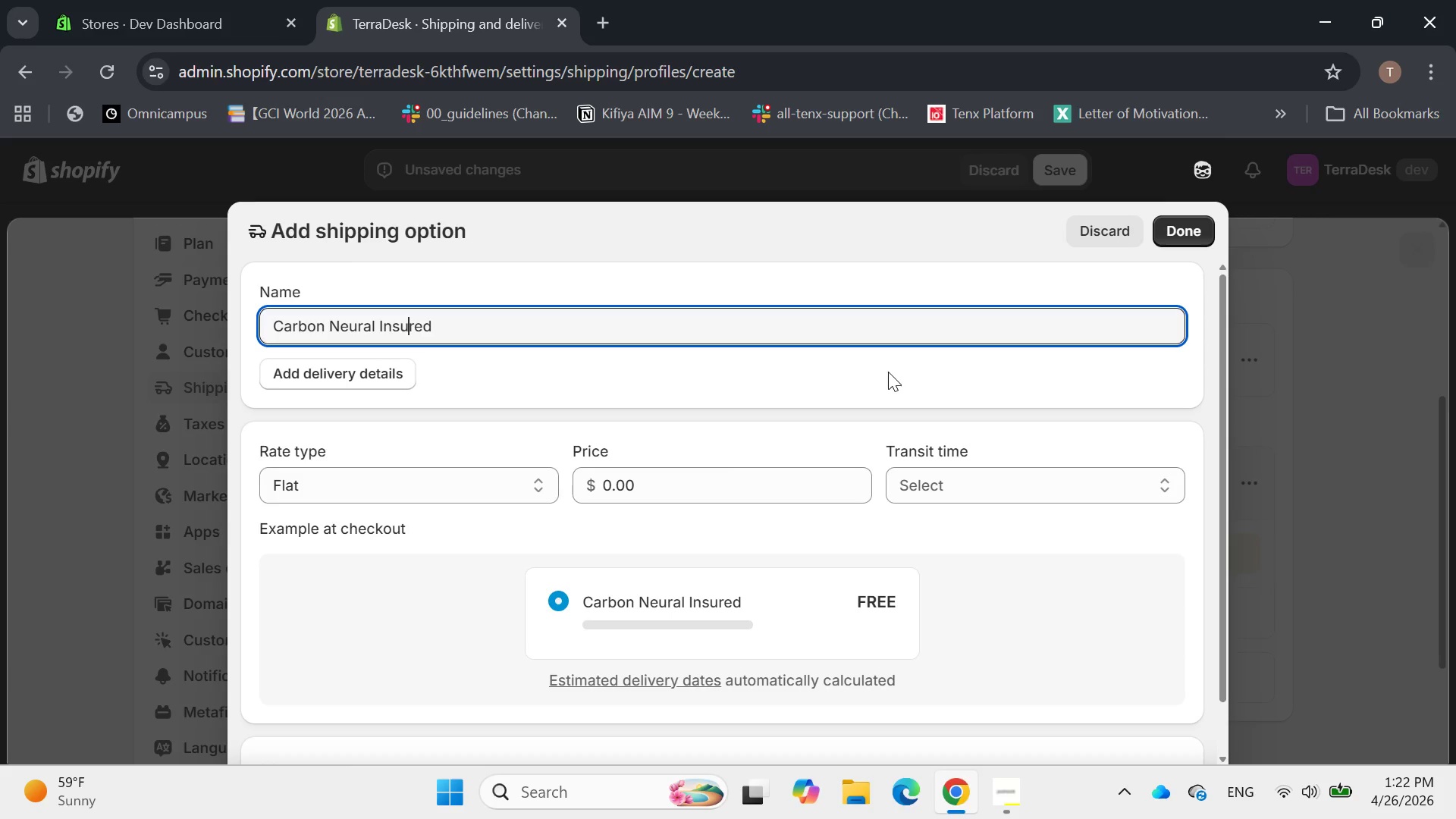 
hold_key(key=ArrowRight, duration=0.73)
 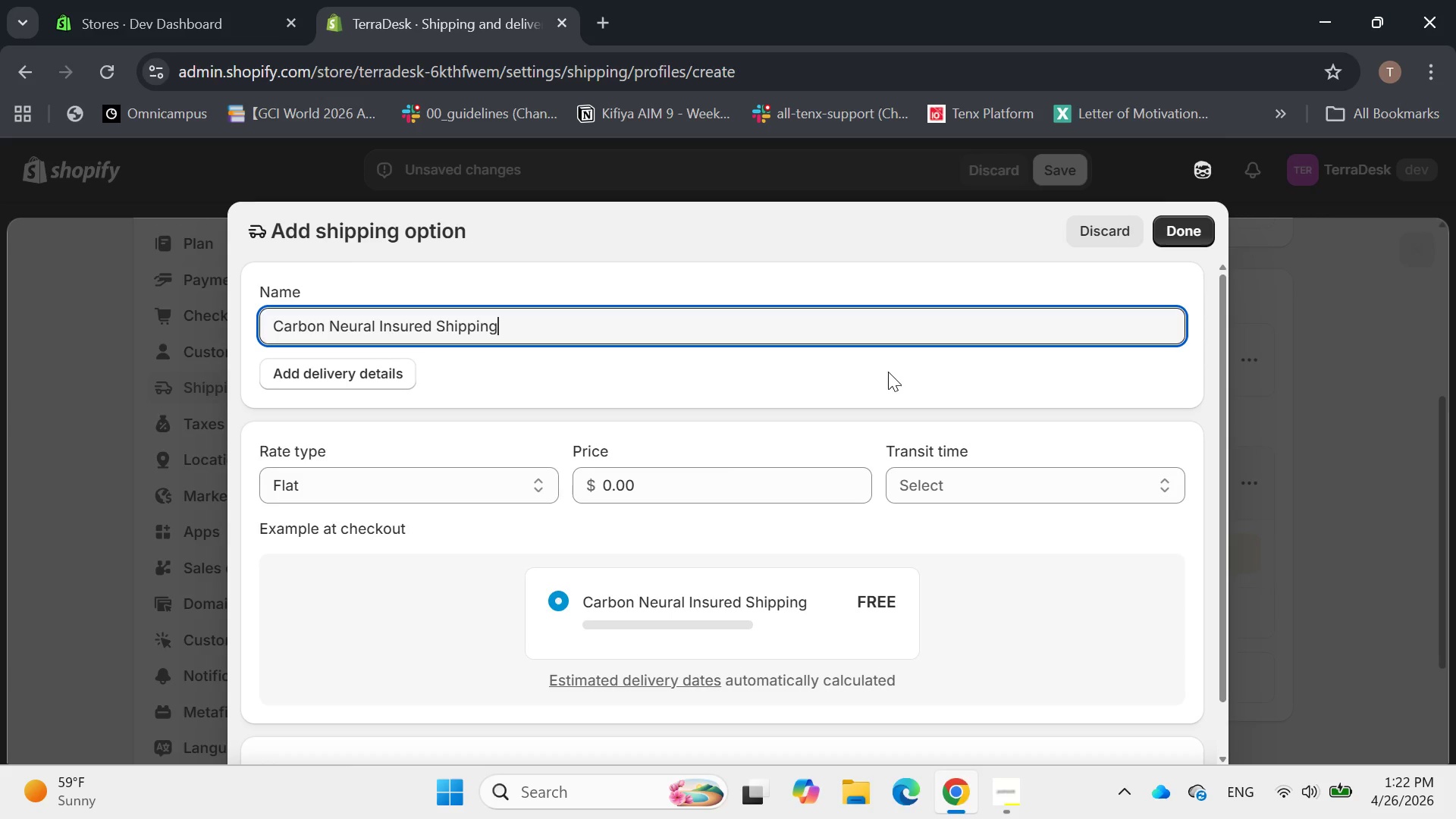 
key(ArrowLeft)
 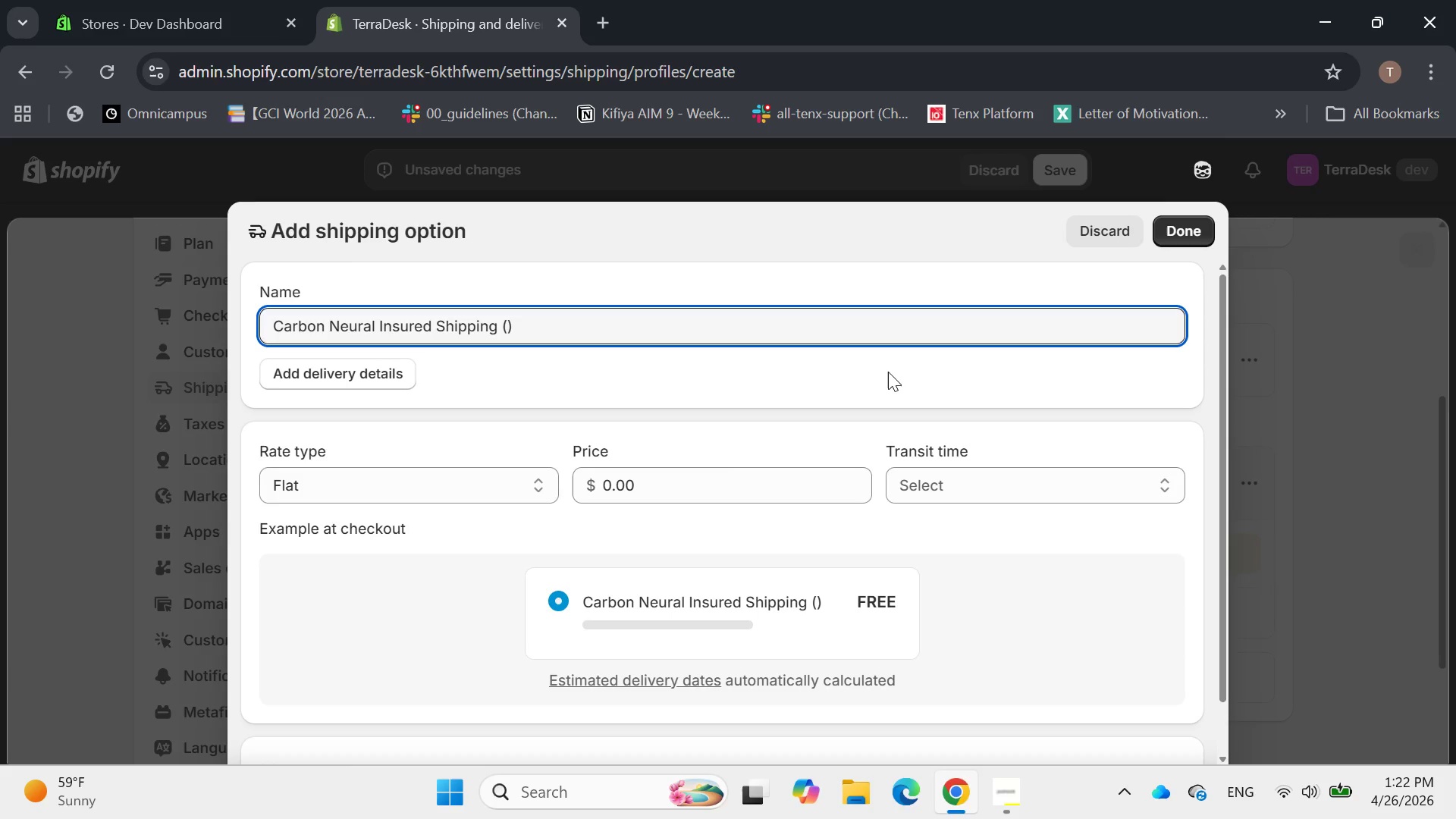 
type(Plastic-Free p)
key(Backspace)
type(Package)
key(Backspace)
type(ing)
 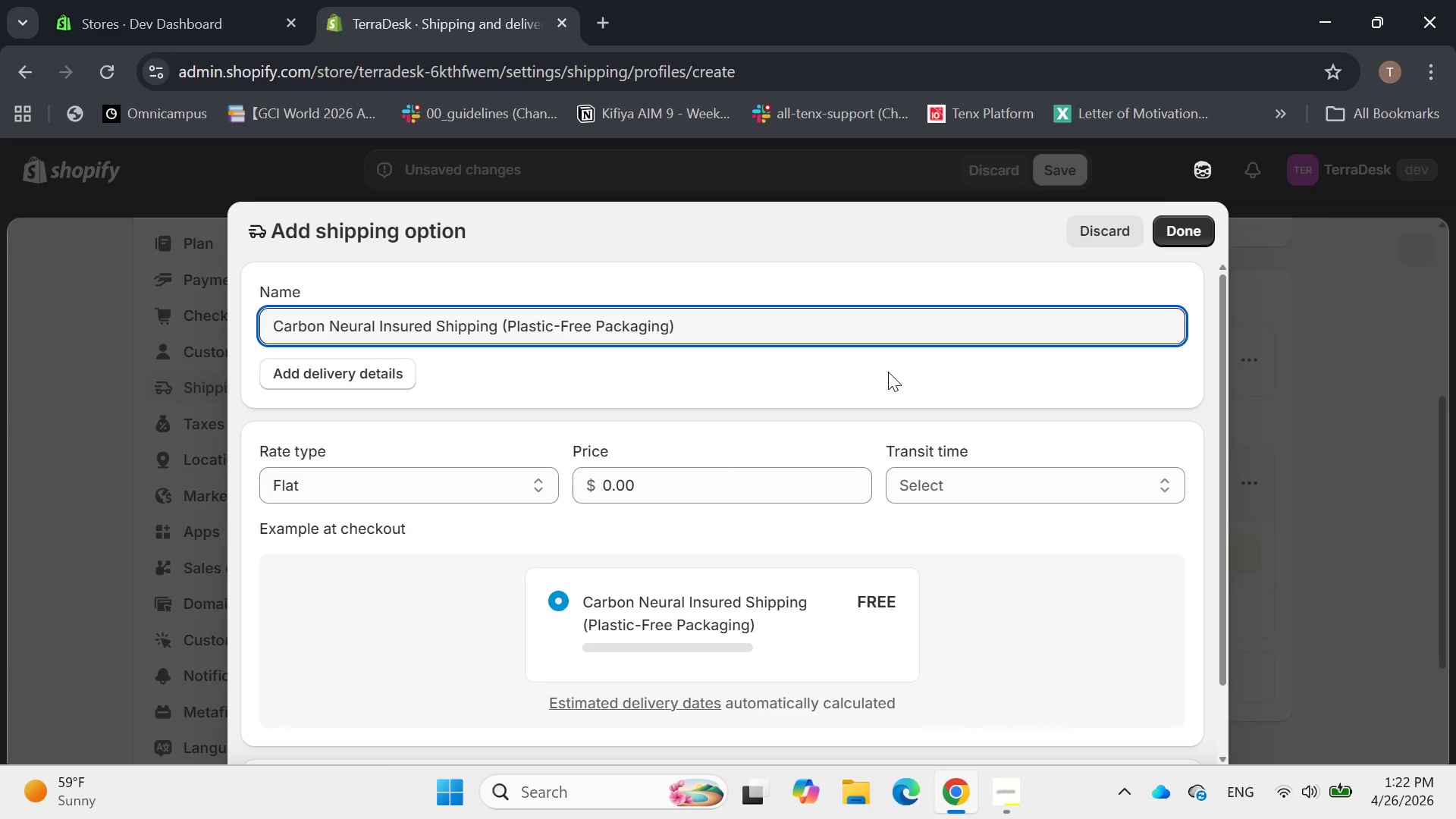 
wait(7.47)
 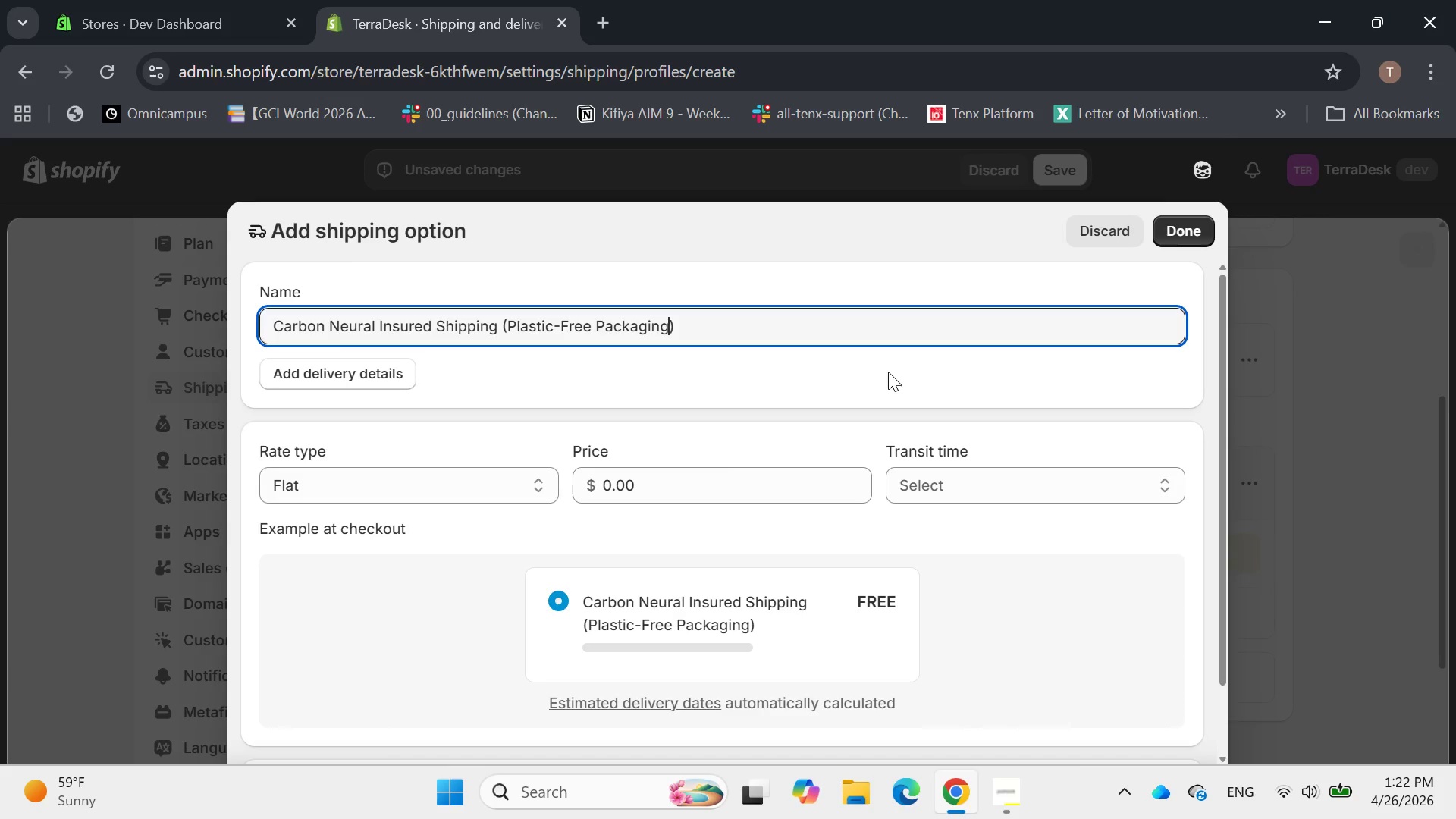 
scroll: coordinate [813, 334], scroll_direction: down, amount: 1.0
 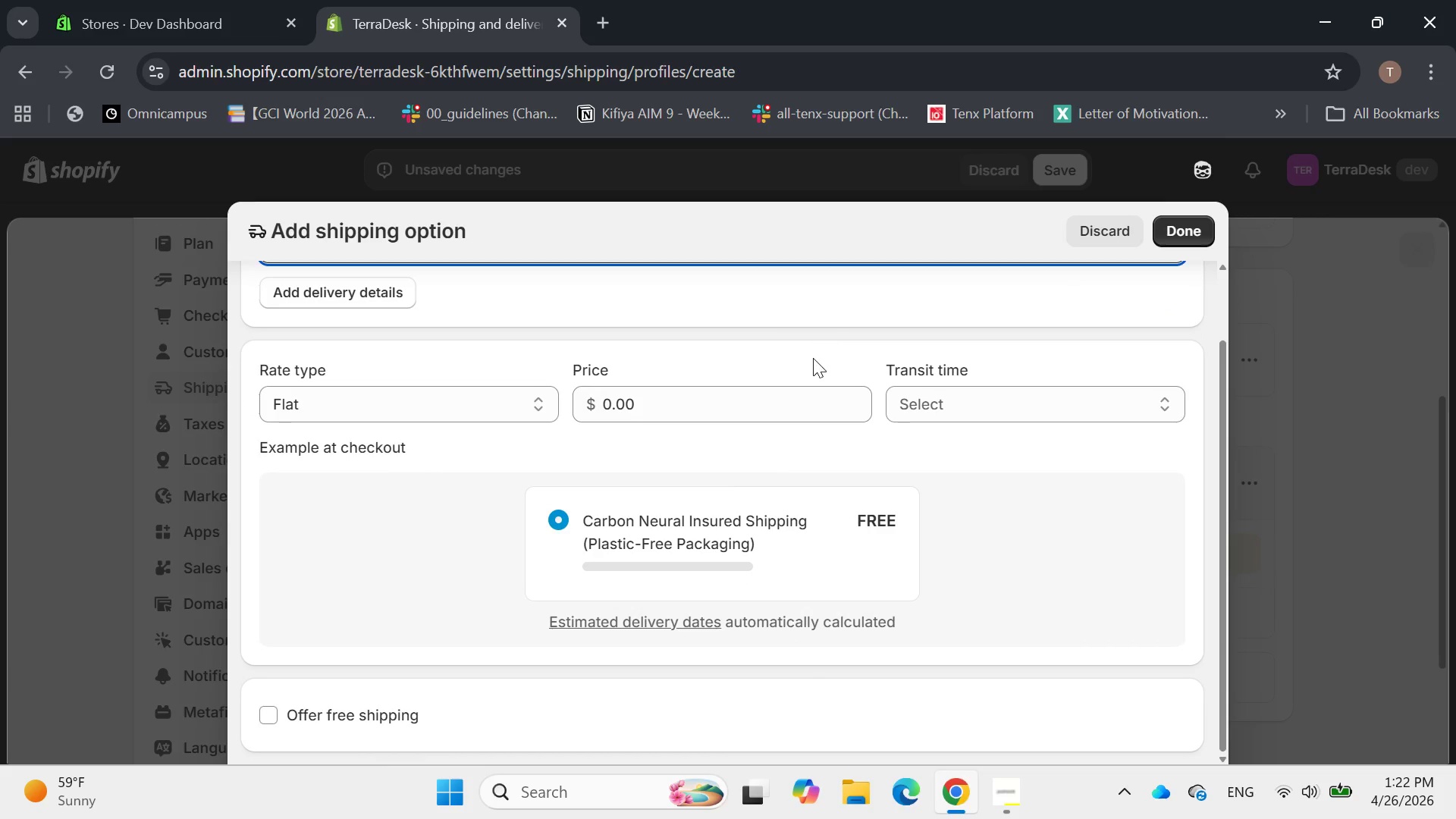 
scroll: coordinate [813, 358], scroll_direction: up, amount: 1.0
 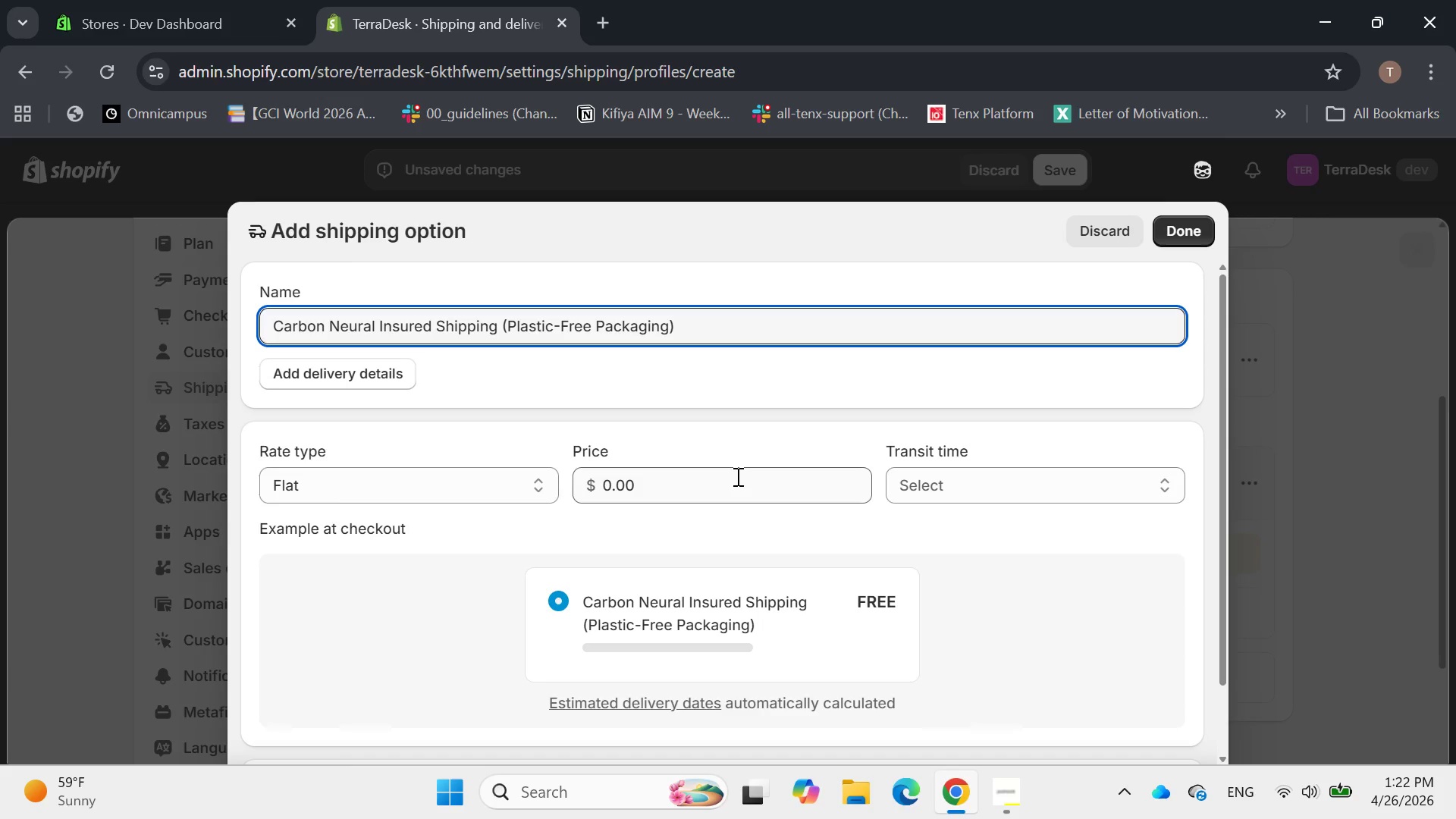 
wait(9.53)
 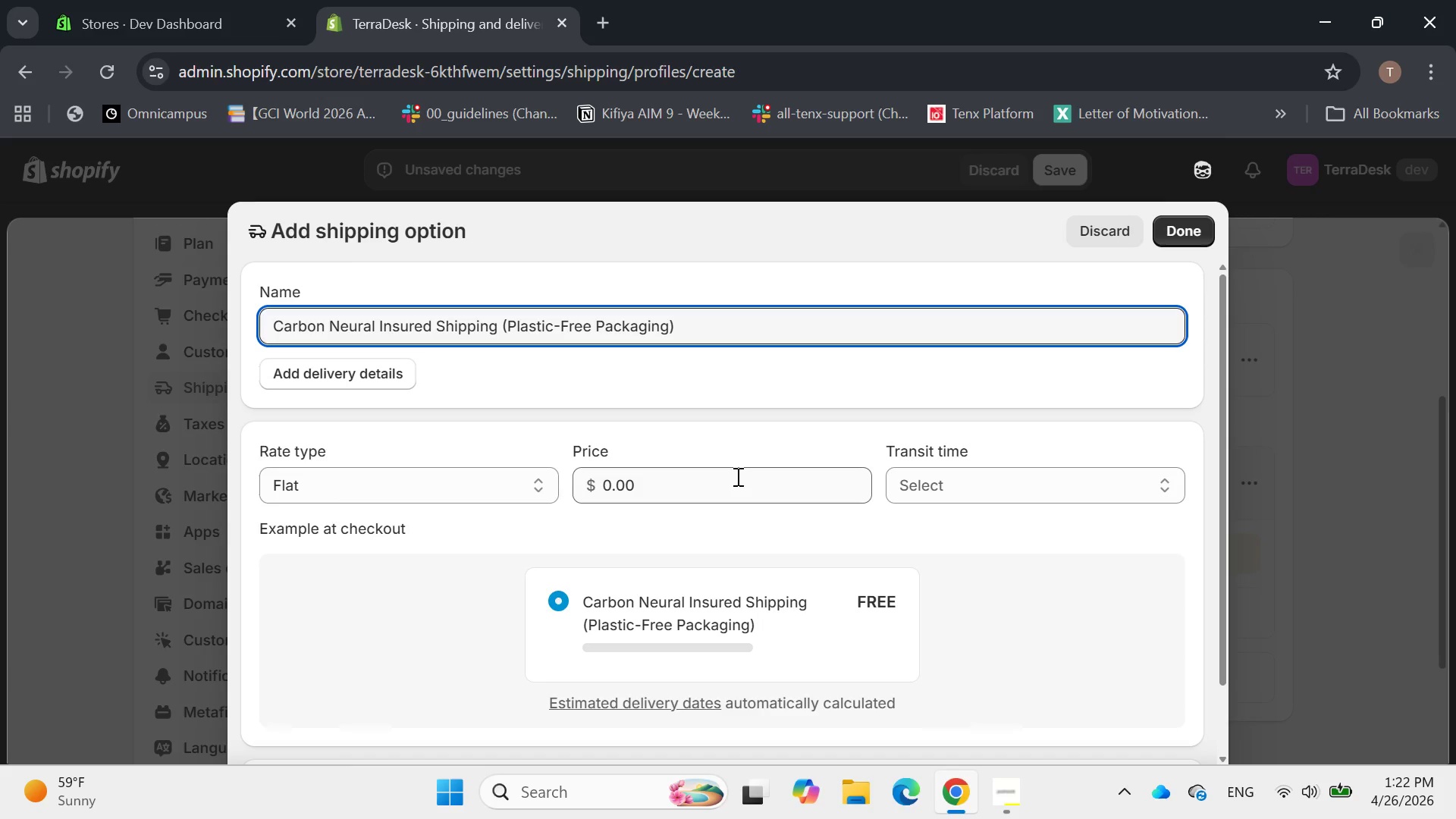 
left_click([730, 484])
 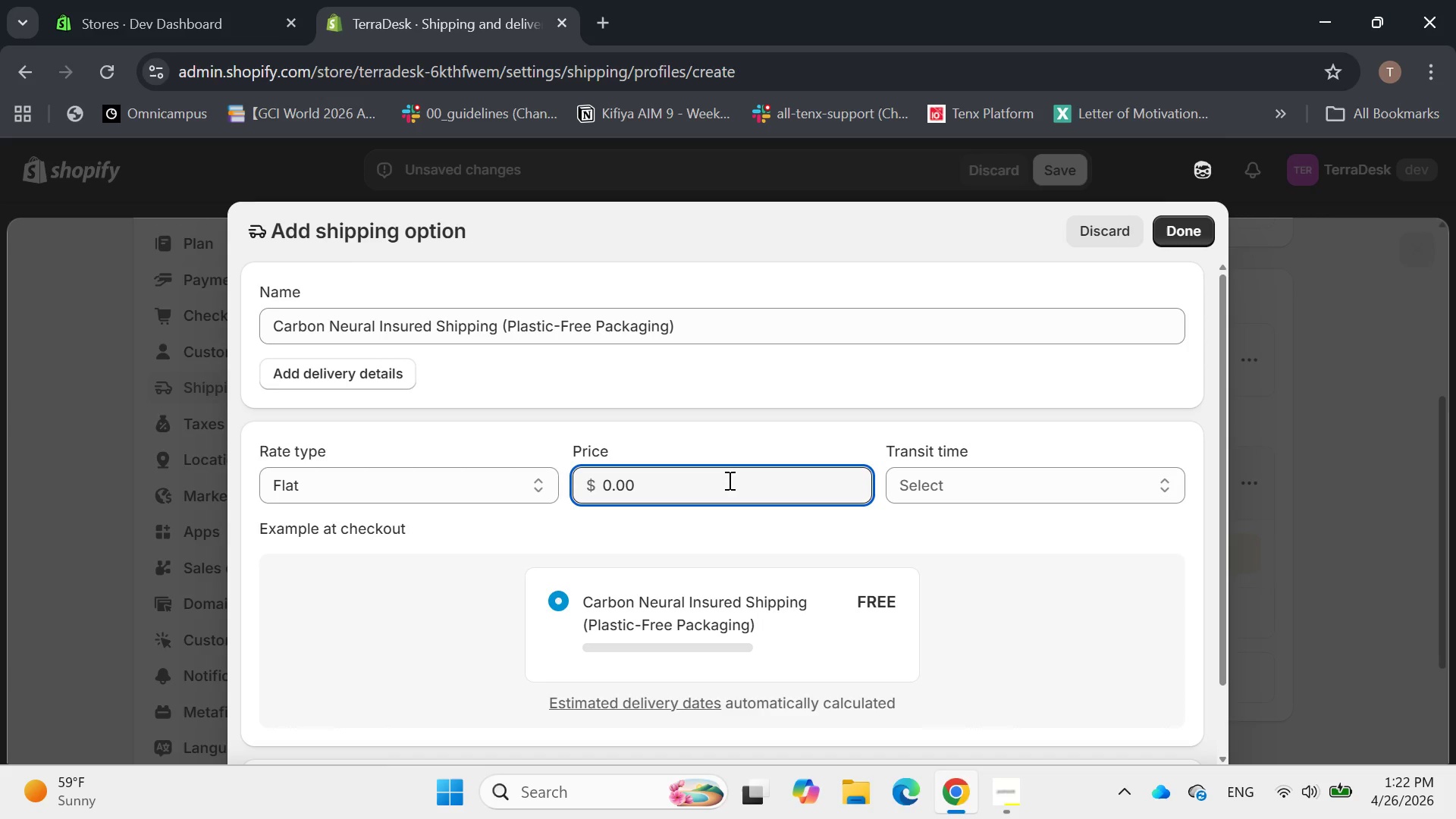 
key(Backspace)
key(Backspace)
key(Backspace)
key(Backspace)
type(4.95)
 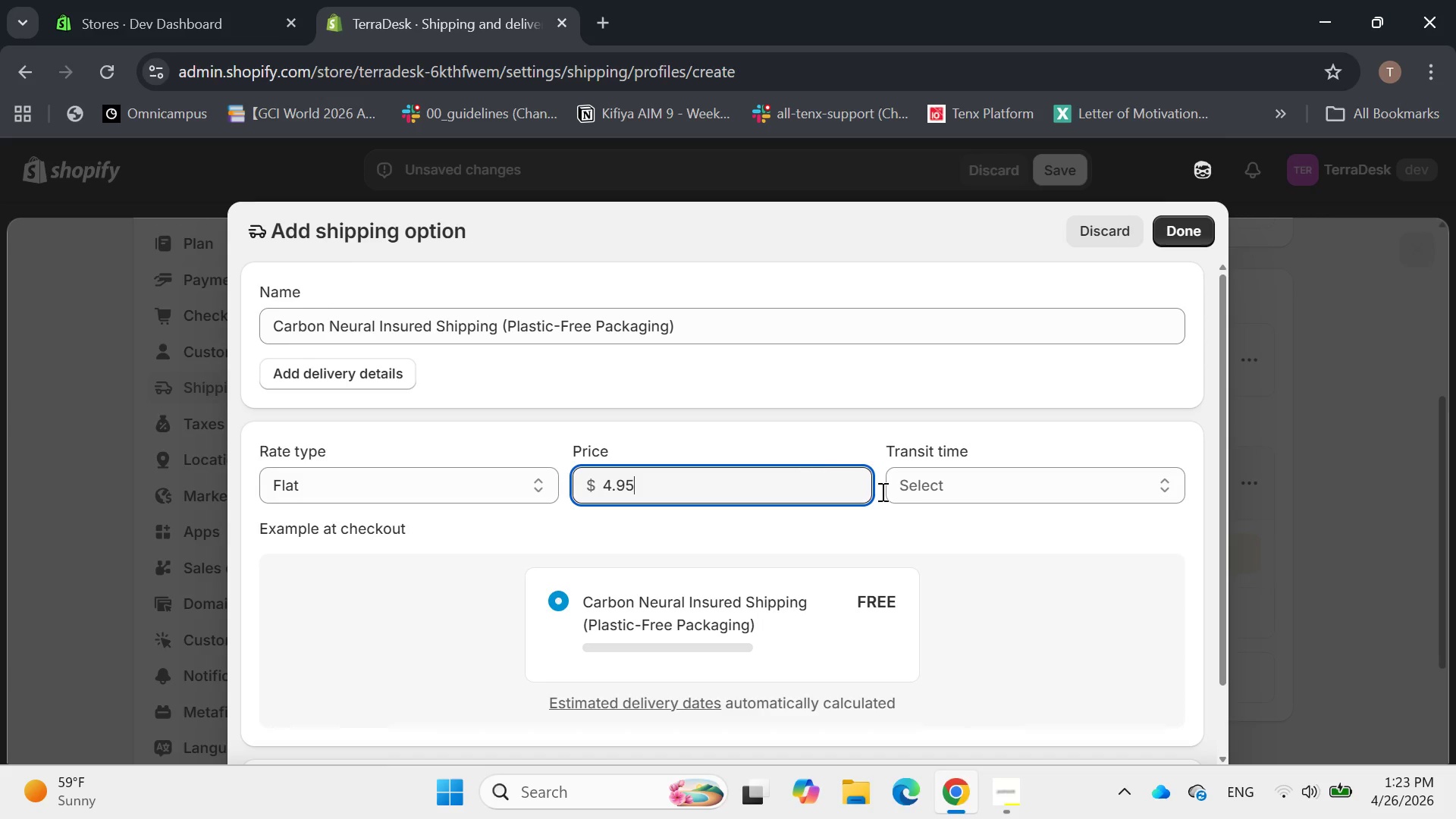 
left_click([954, 489])
 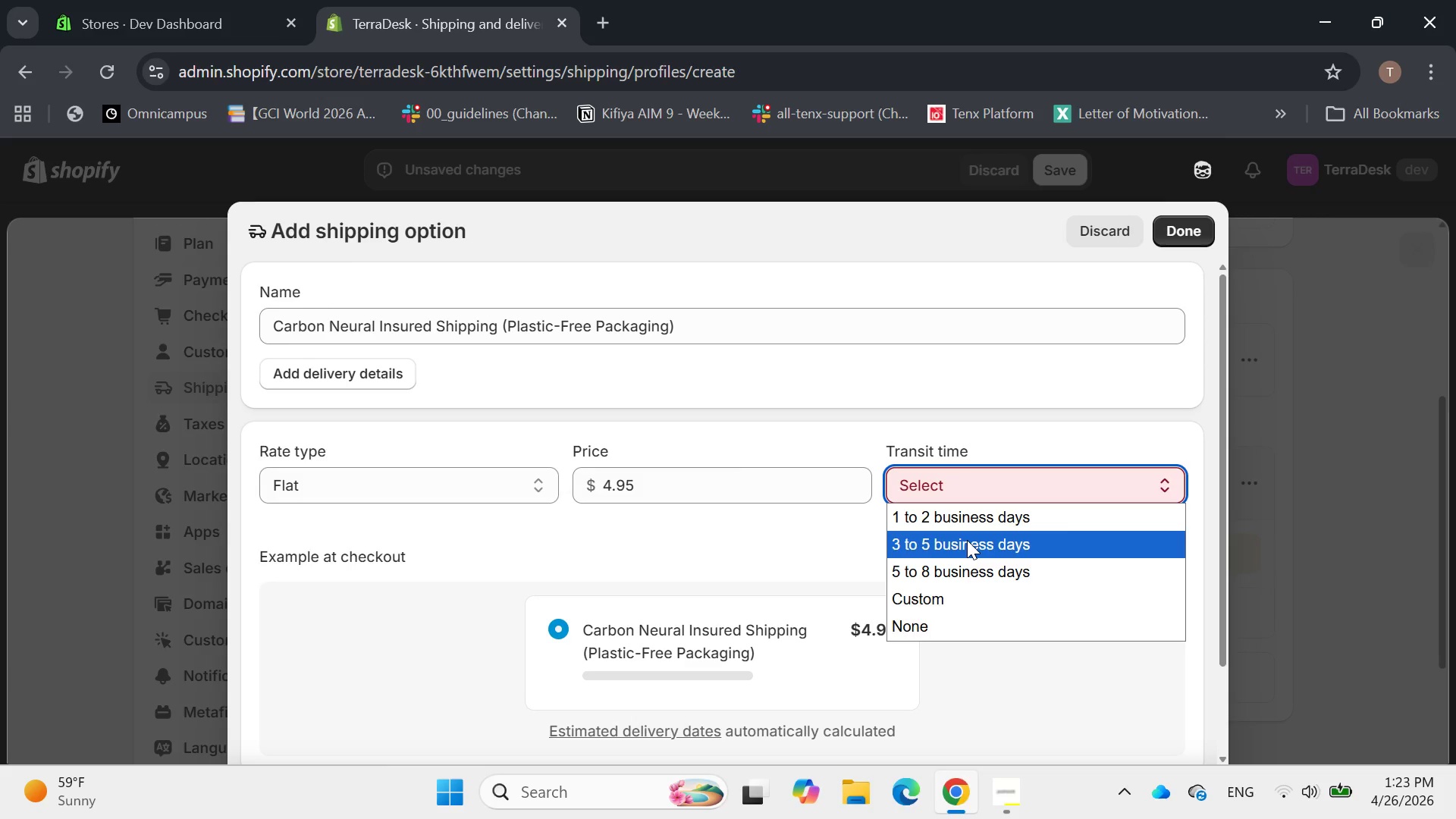 
left_click([967, 540])
 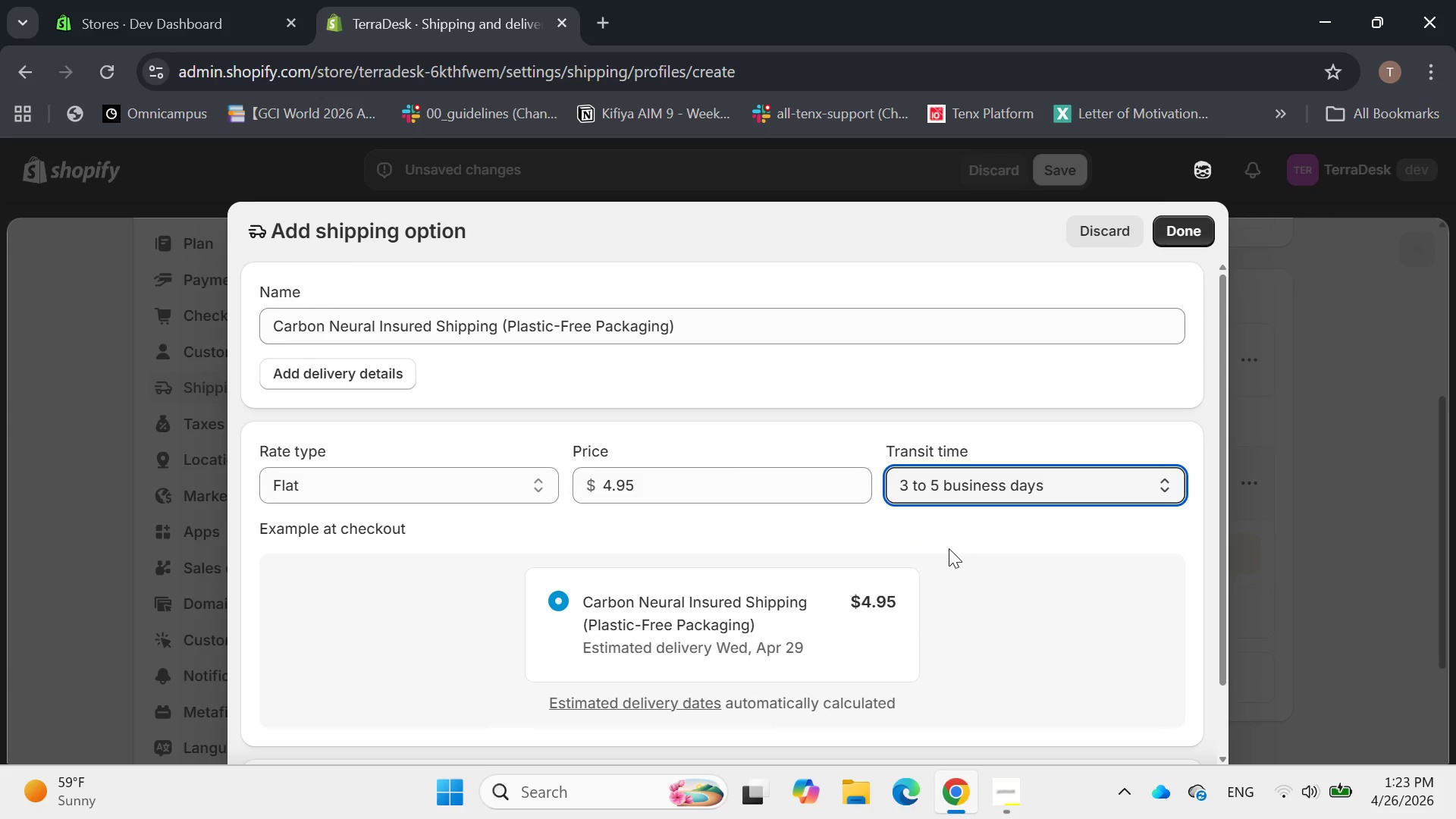 
scroll: coordinate [946, 549], scroll_direction: down, amount: 3.0
 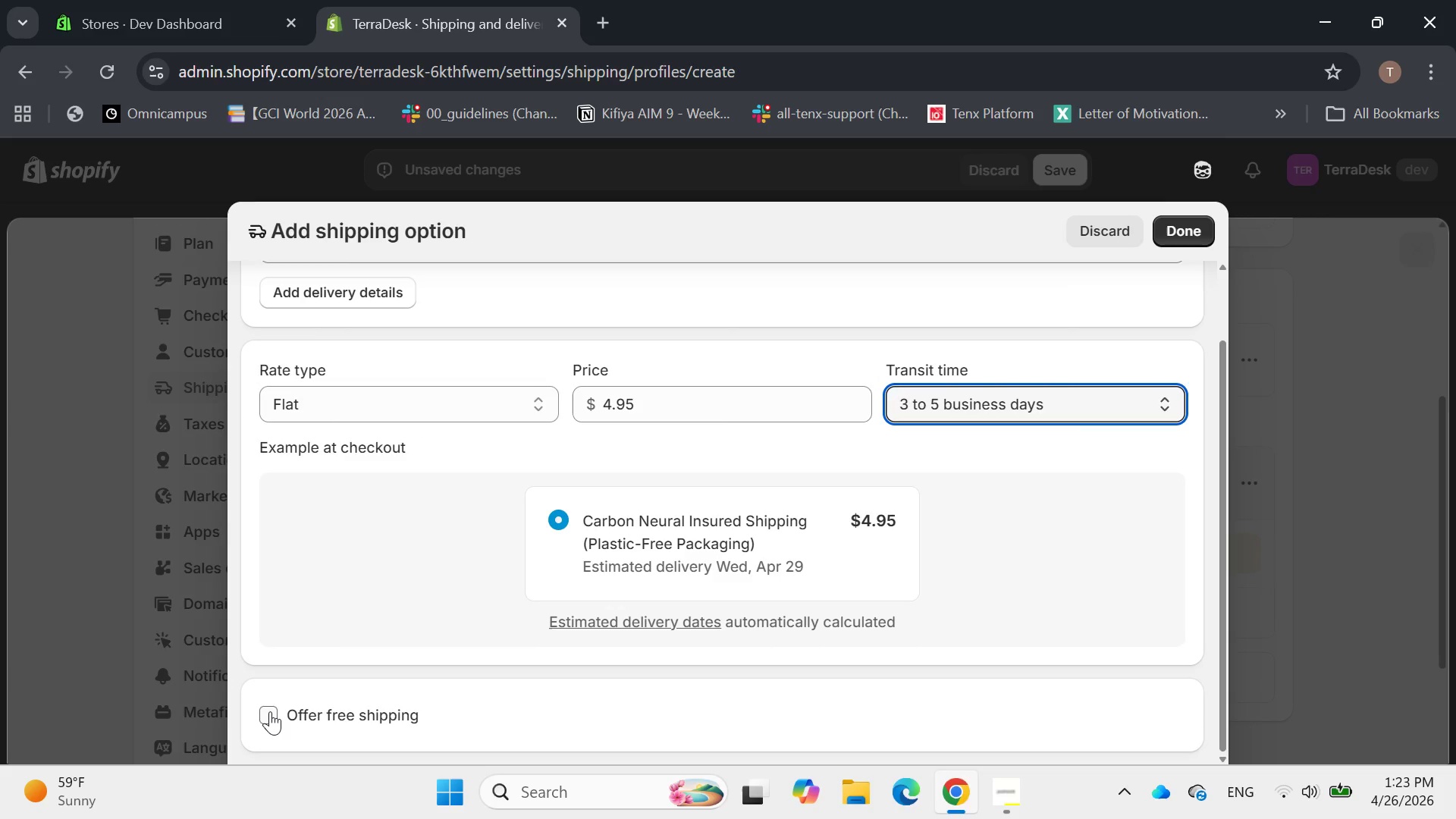 
left_click([270, 711])
 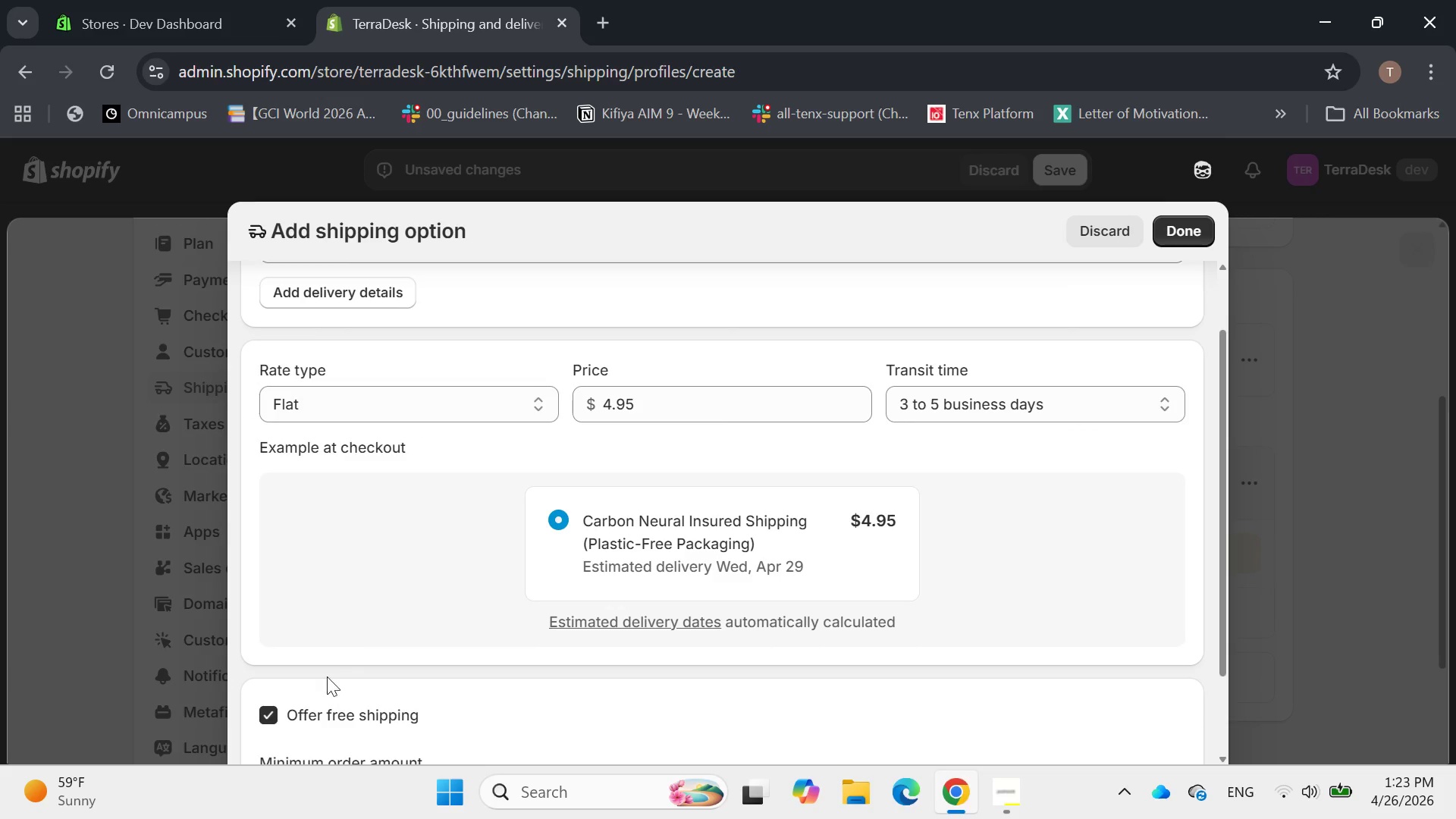 
scroll: coordinate [350, 667], scroll_direction: down, amount: 4.0
 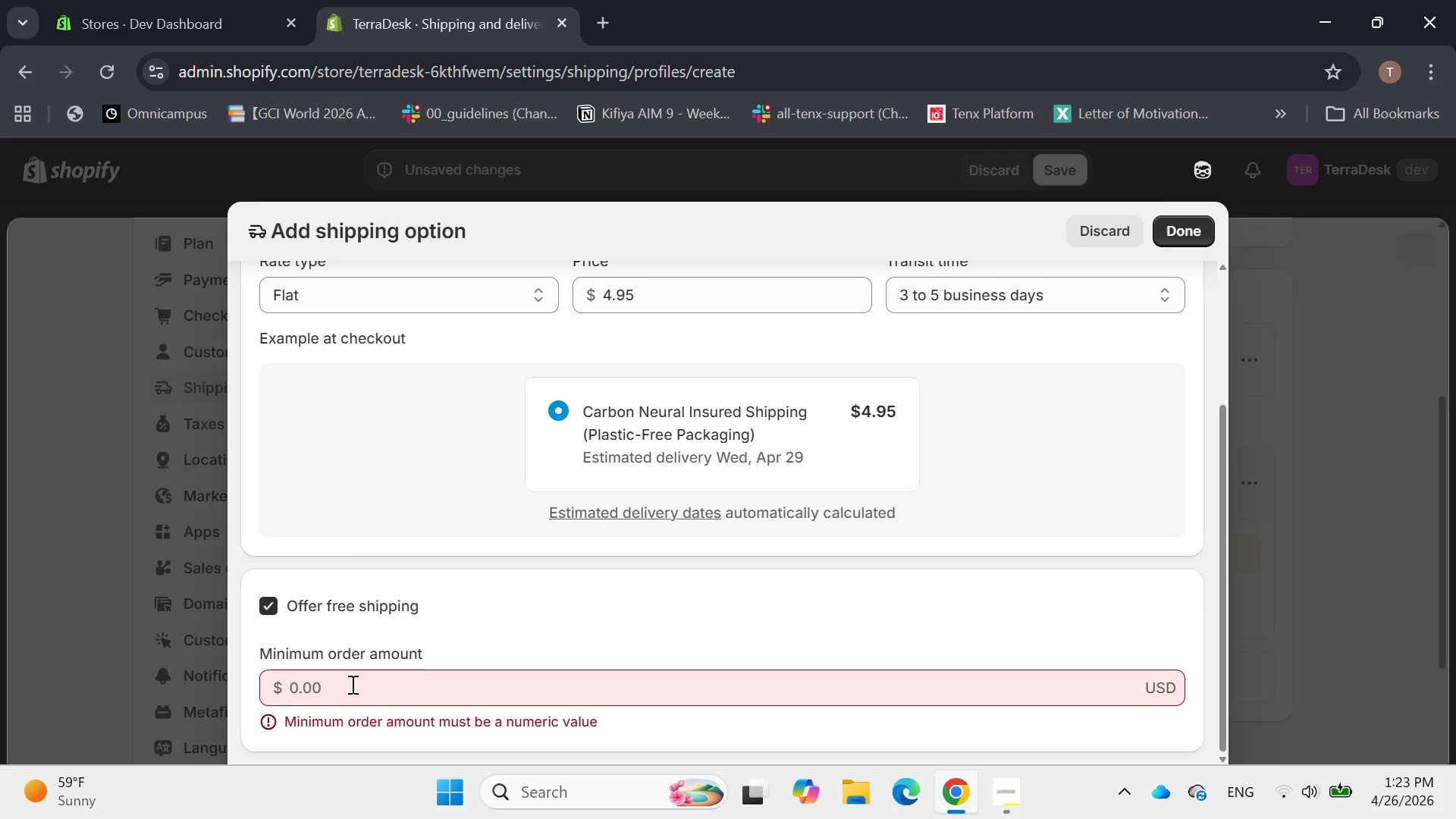 
left_click([351, 683])
 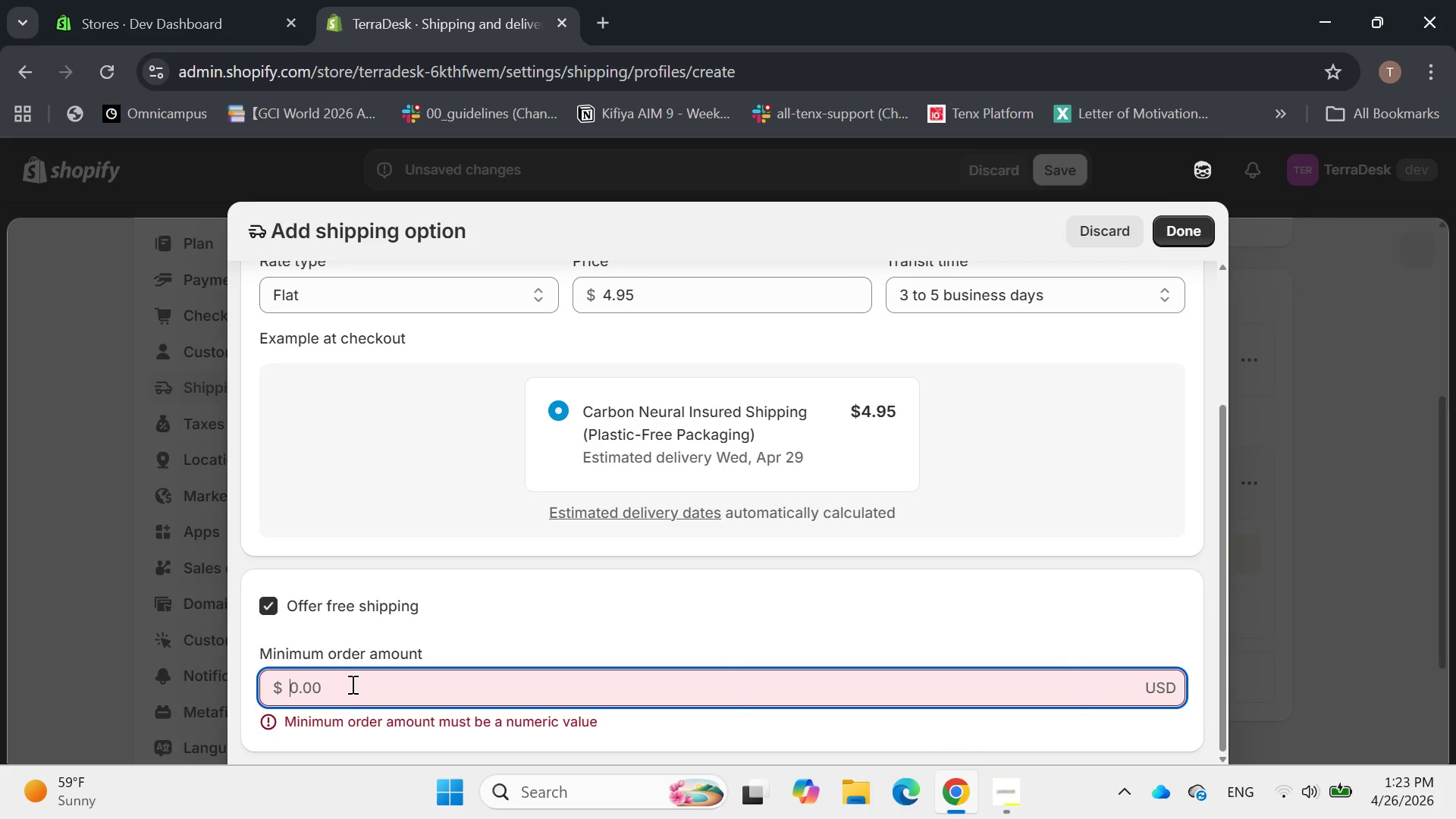 
wait(6.88)
 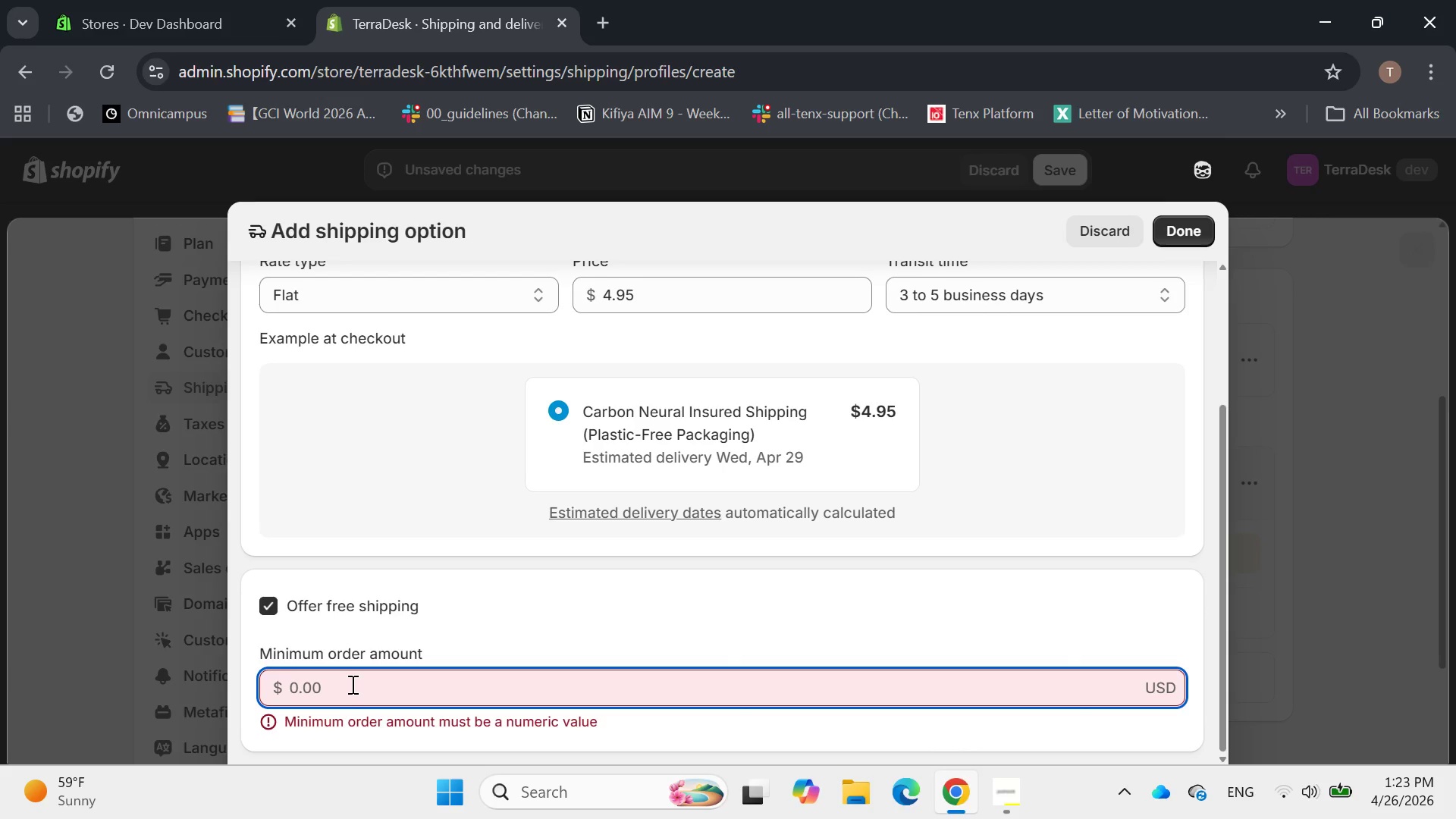 
type(95)
key(Backspace)
key(Backspace)
type(75)
 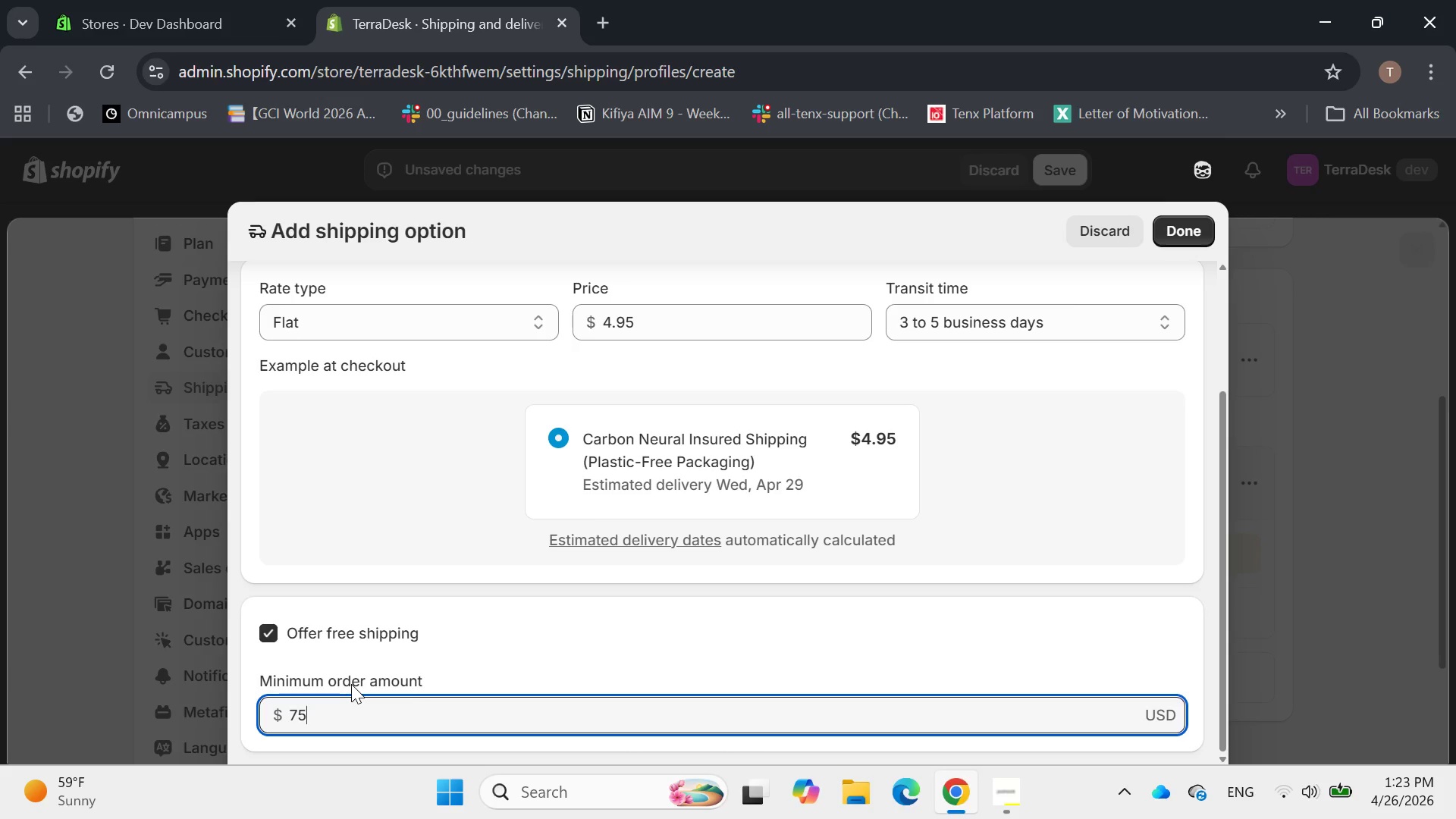 
scroll: coordinate [538, 608], scroll_direction: down, amount: 5.0
 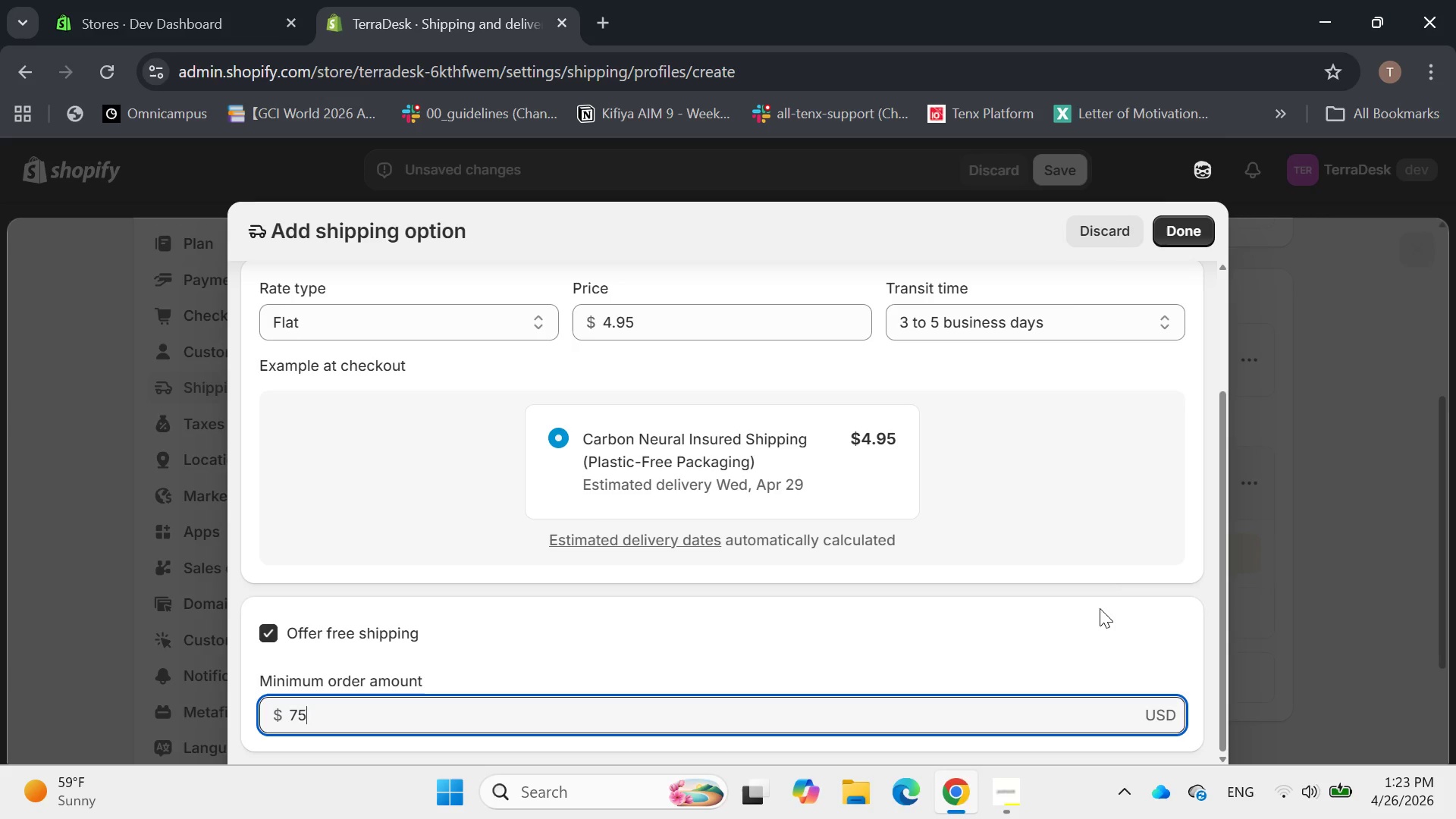 
left_click([1054, 633])
 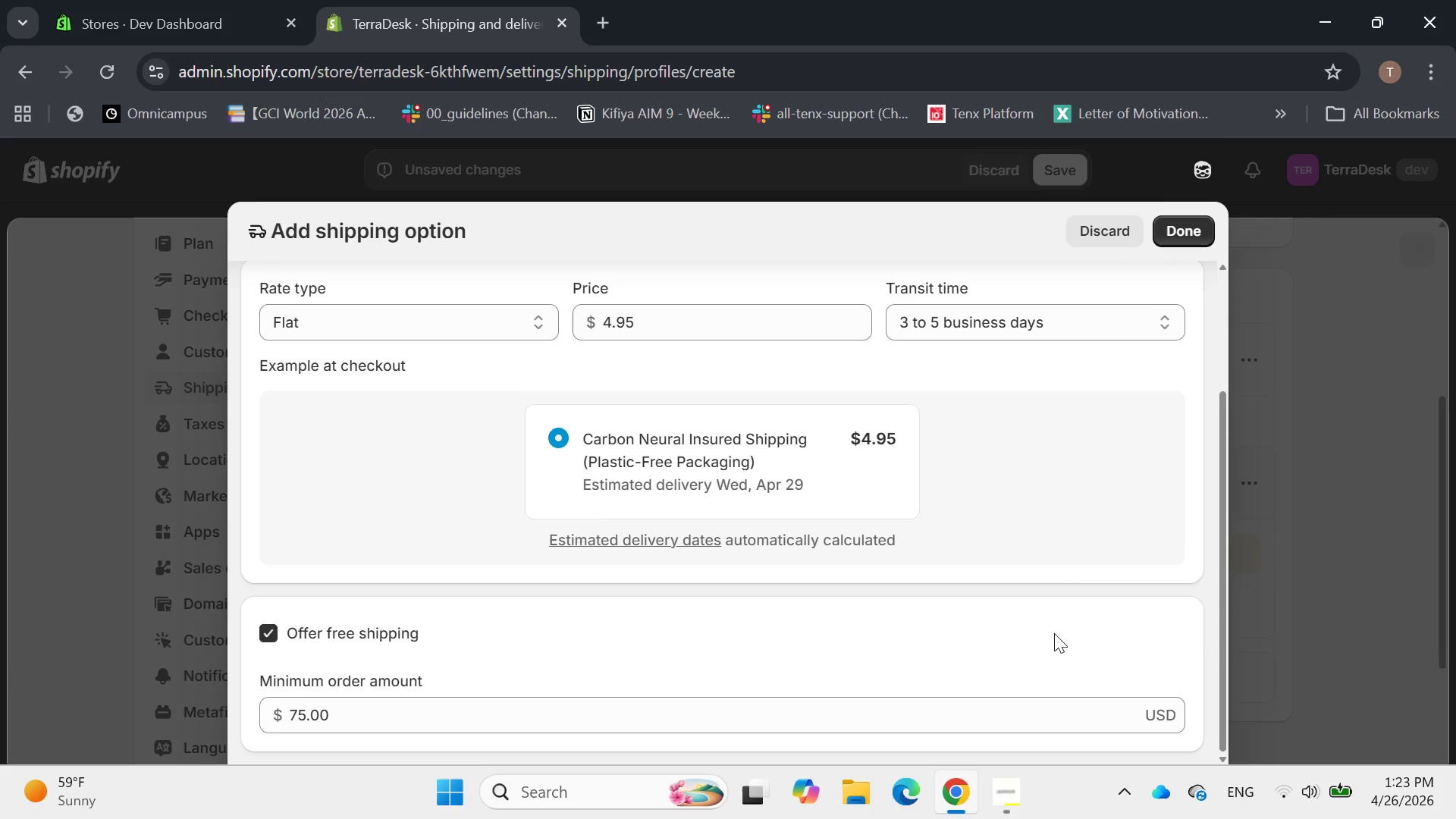 
scroll: coordinate [1054, 633], scroll_direction: up, amount: 3.0
 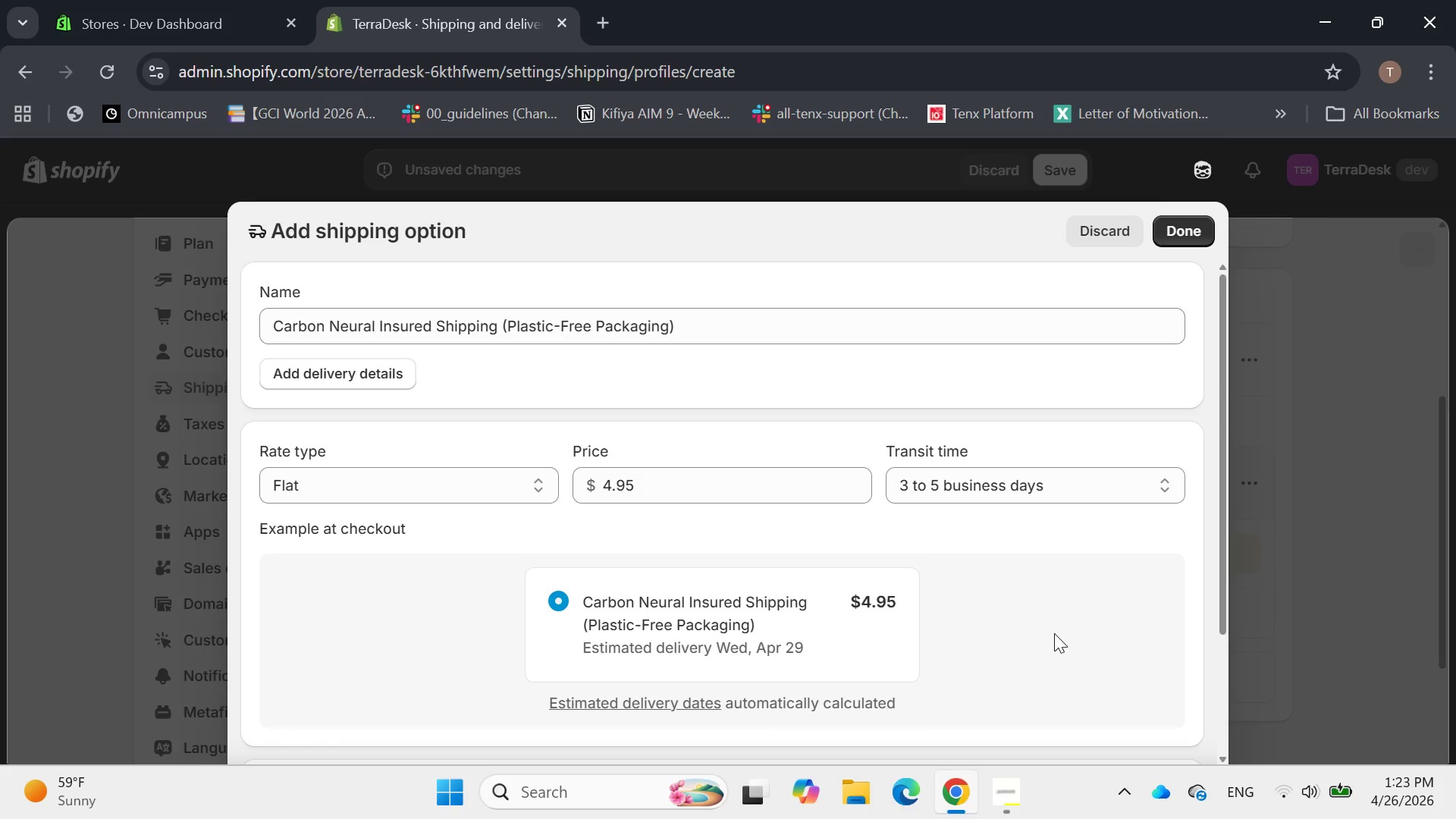 
key(PrintScreen)
 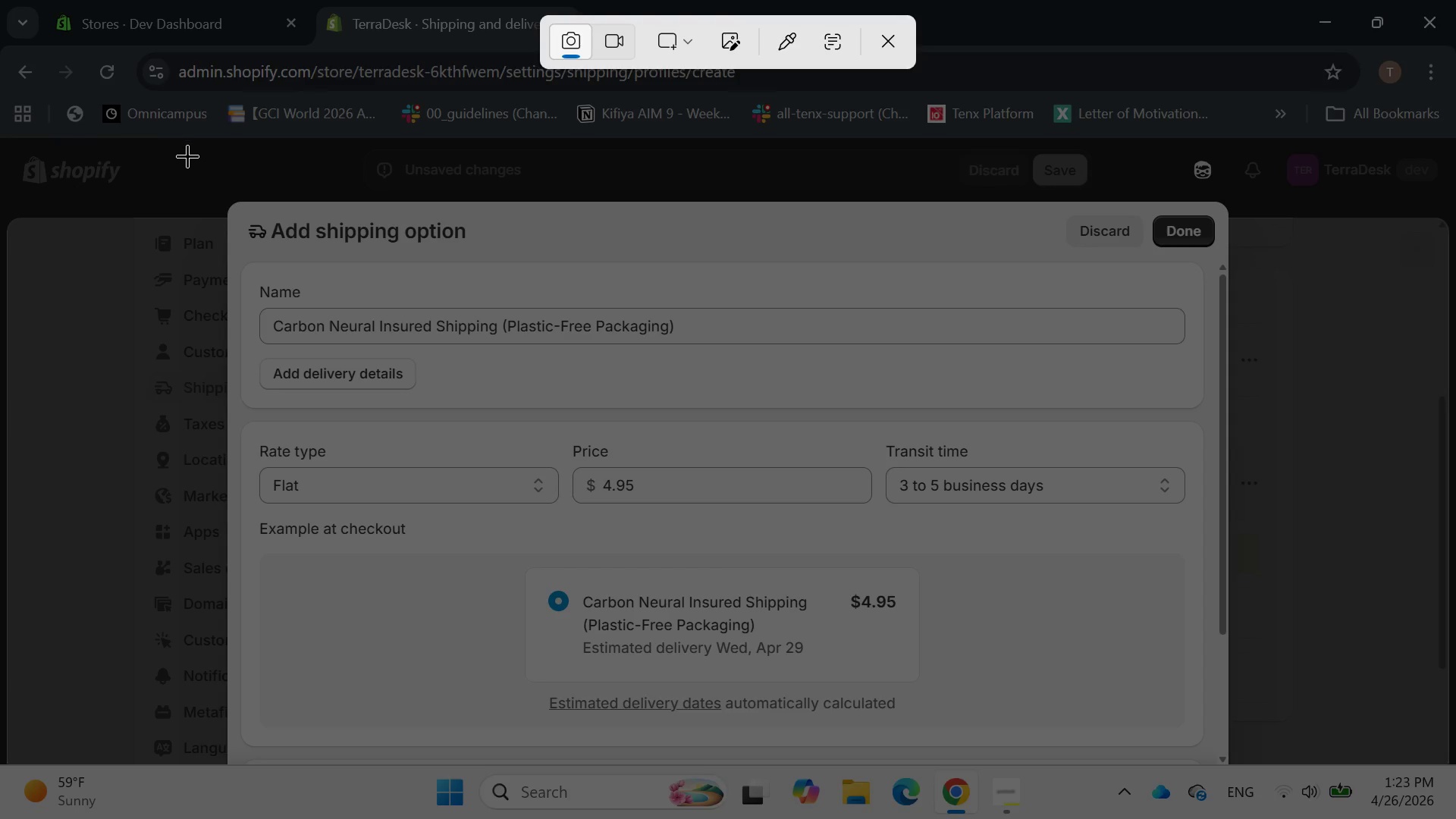 
left_click_drag(start_coordinate=[206, 162], to_coordinate=[1300, 764])
 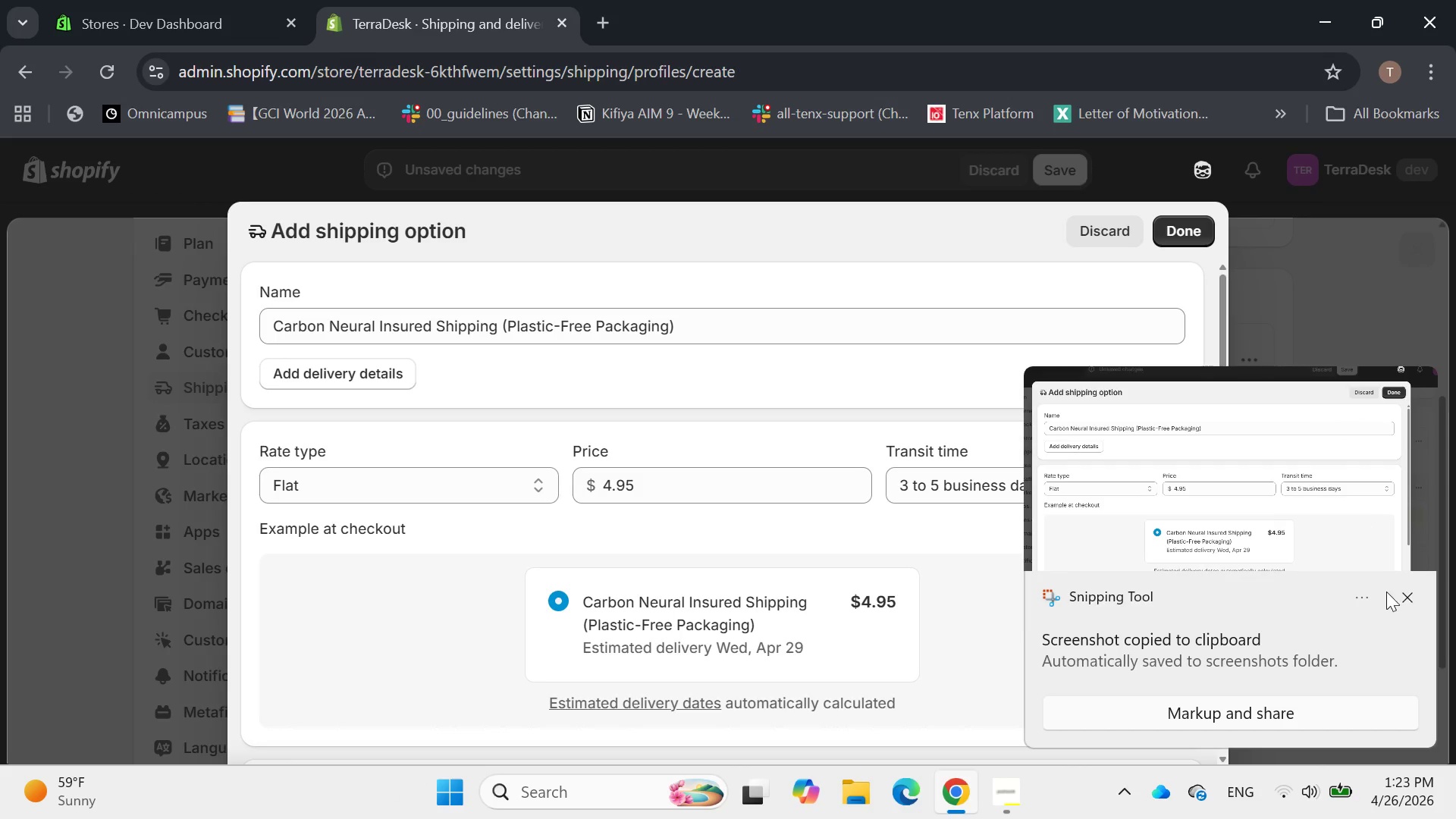 
left_click([1402, 595])
 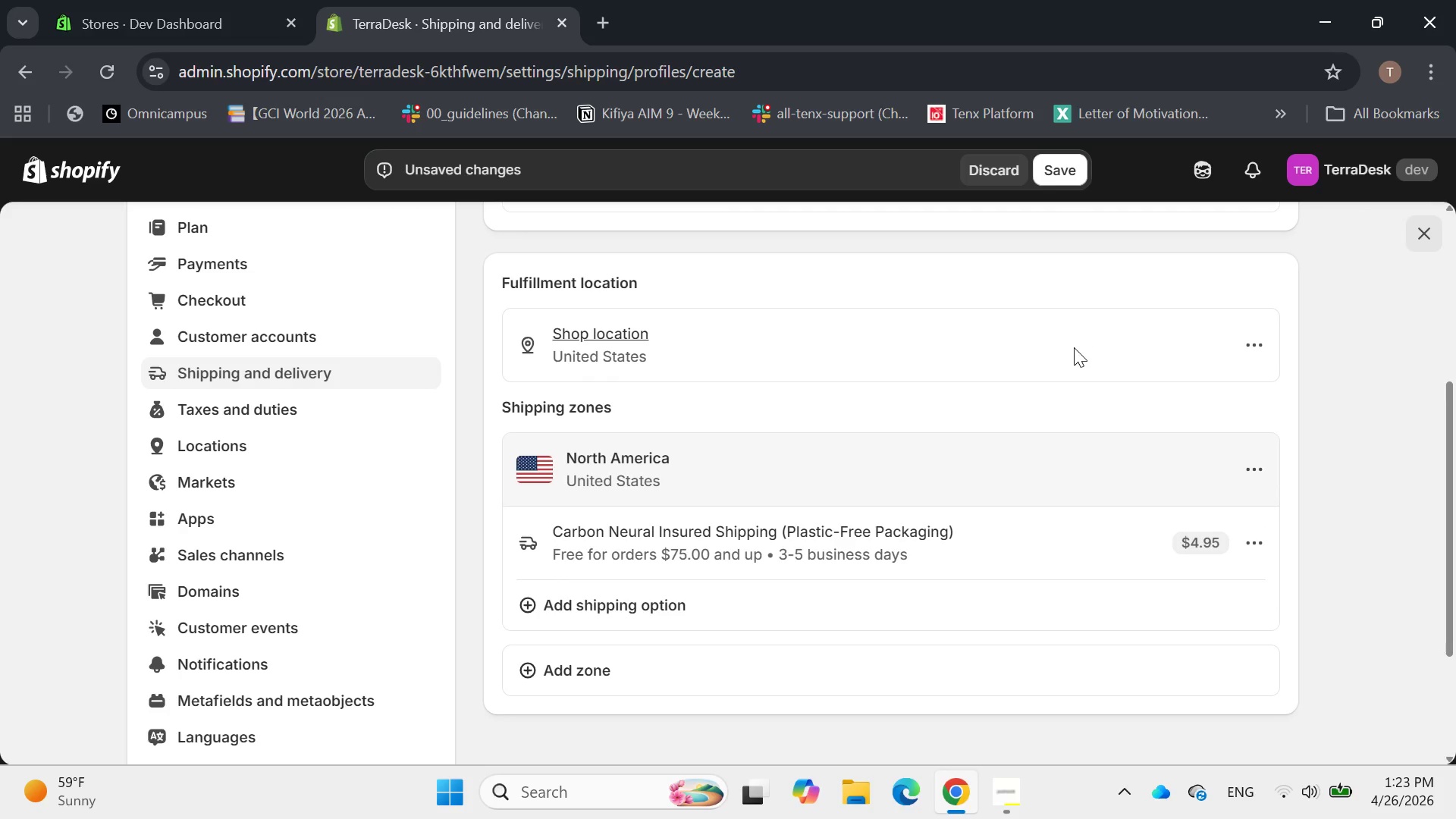 
scroll: coordinate [1074, 347], scroll_direction: up, amount: 2.0
 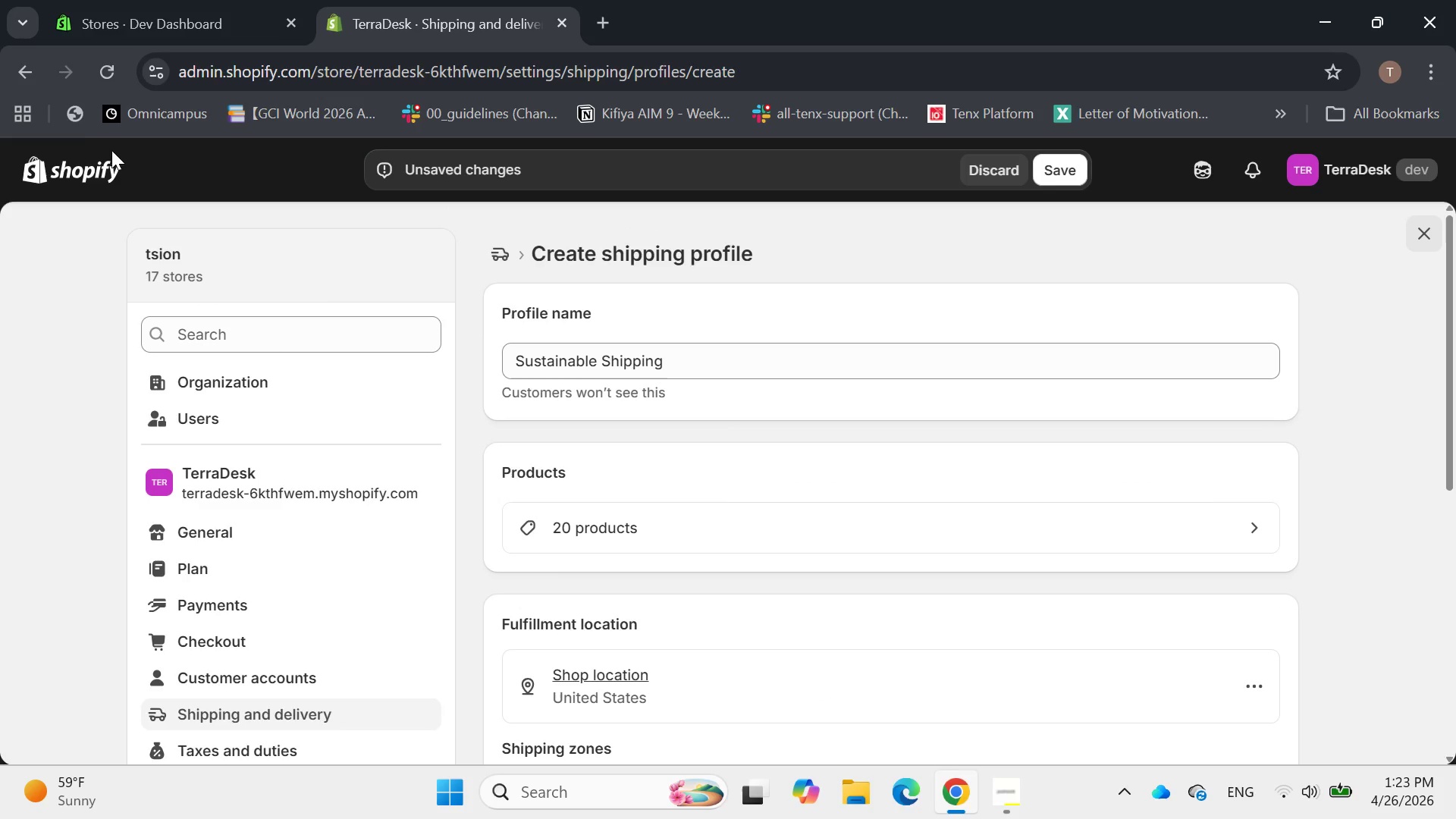 
scroll: coordinate [774, 461], scroll_direction: down, amount: 4.0
 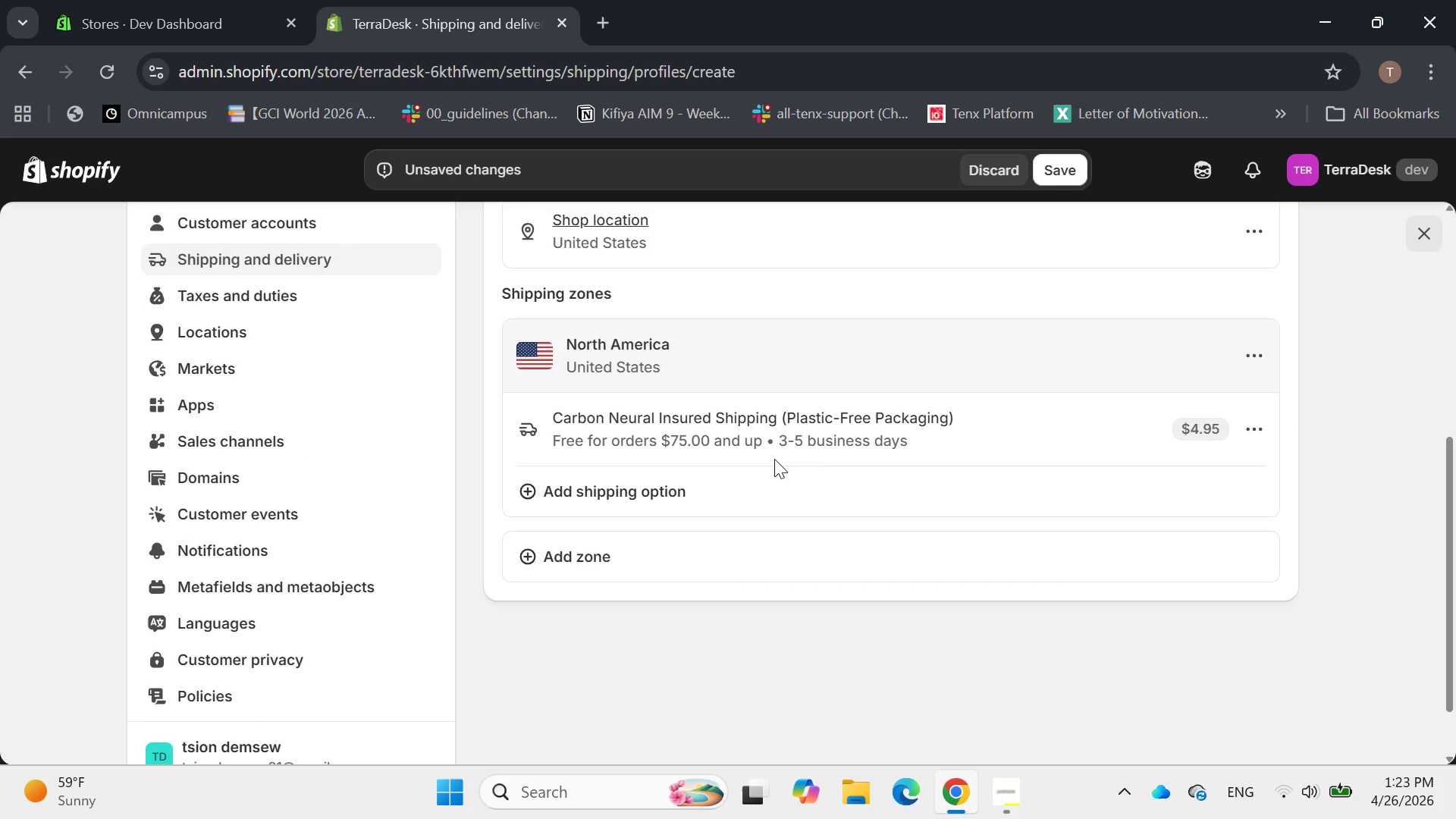 
scroll: coordinate [778, 450], scroll_direction: up, amount: 8.0
 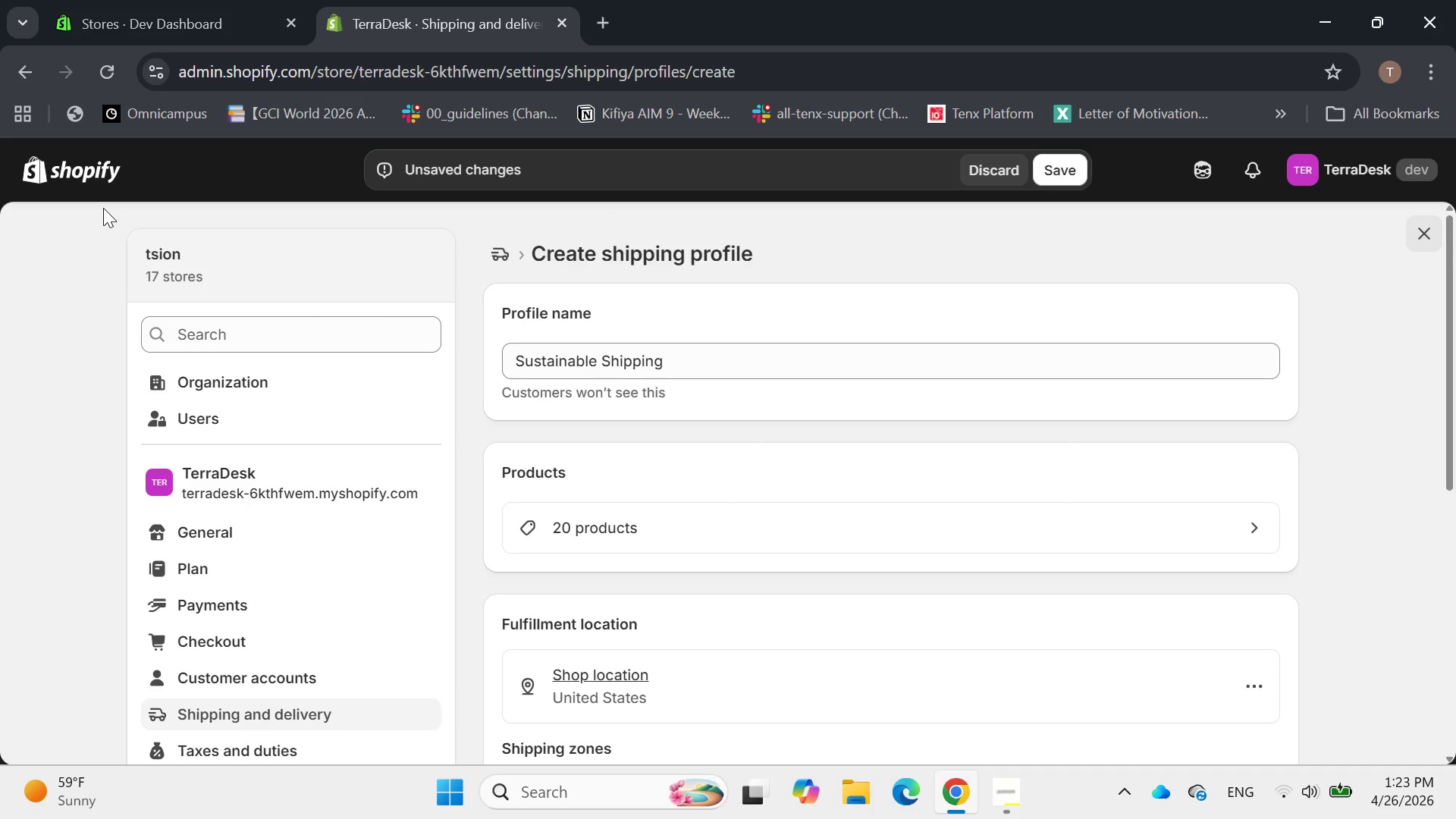 
left_click([89, 170])
 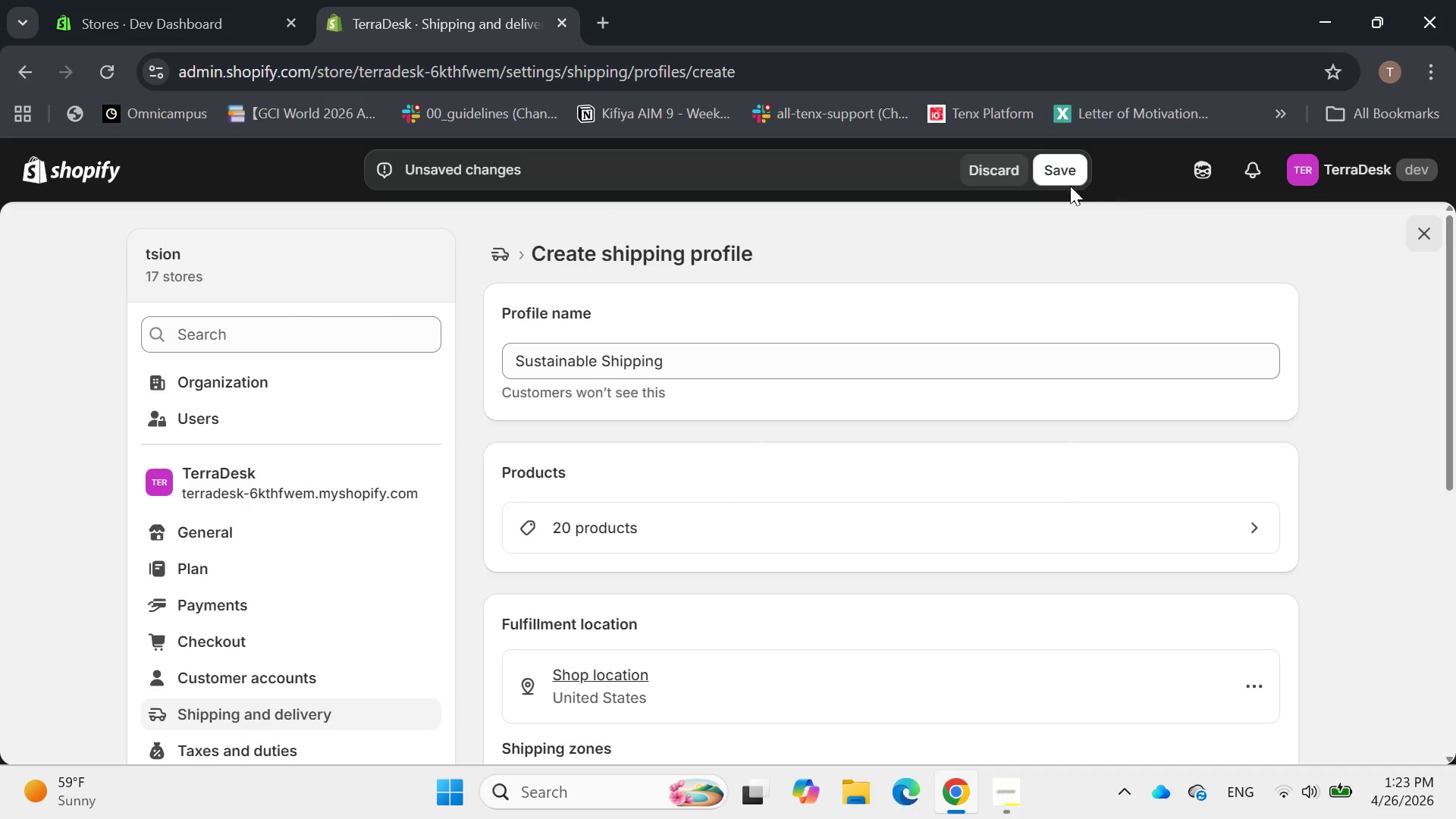 
left_click([1067, 175])
 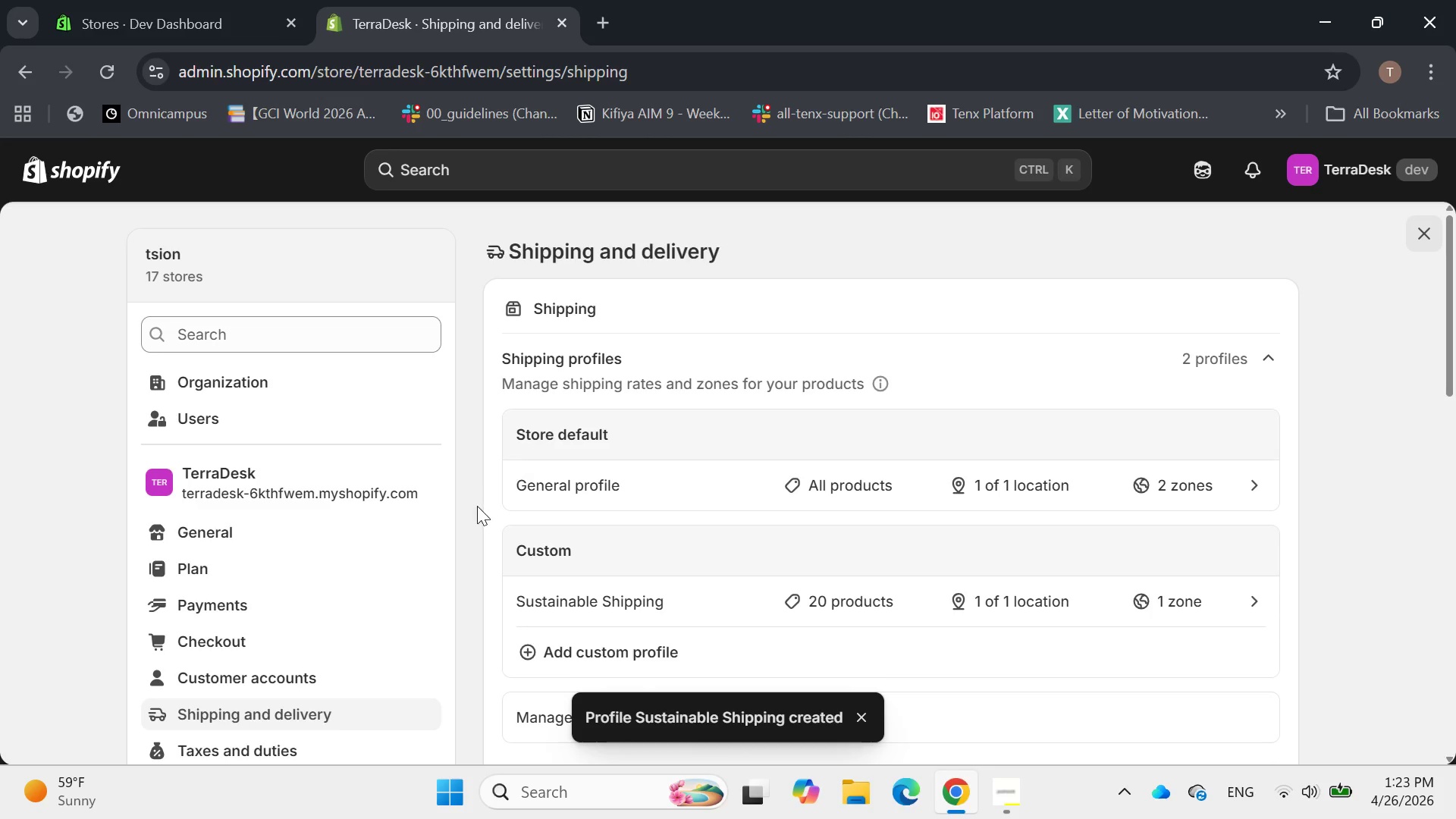 
scroll: coordinate [534, 406], scroll_direction: down, amount: 1.0
 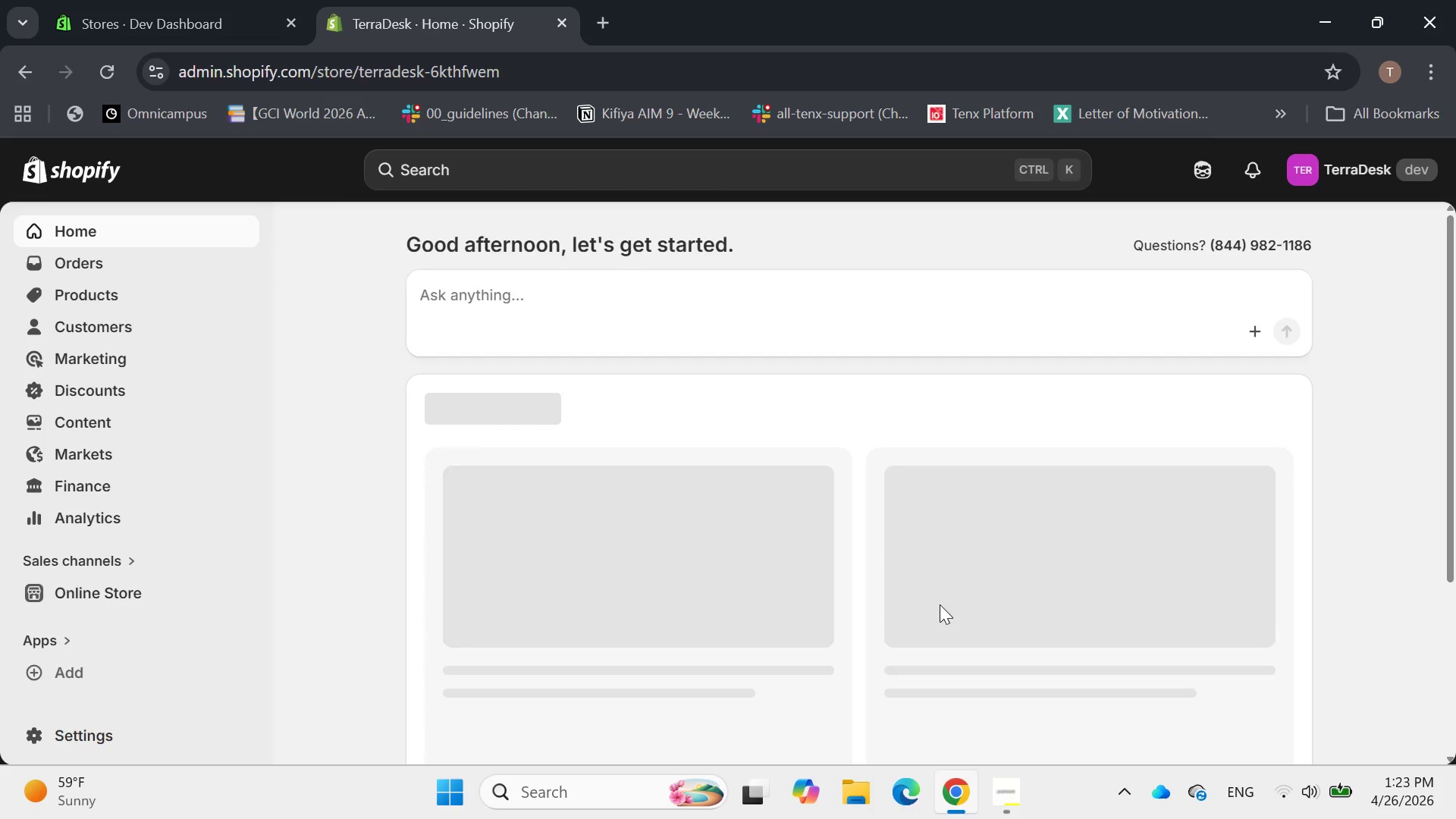 
wait(10.31)
 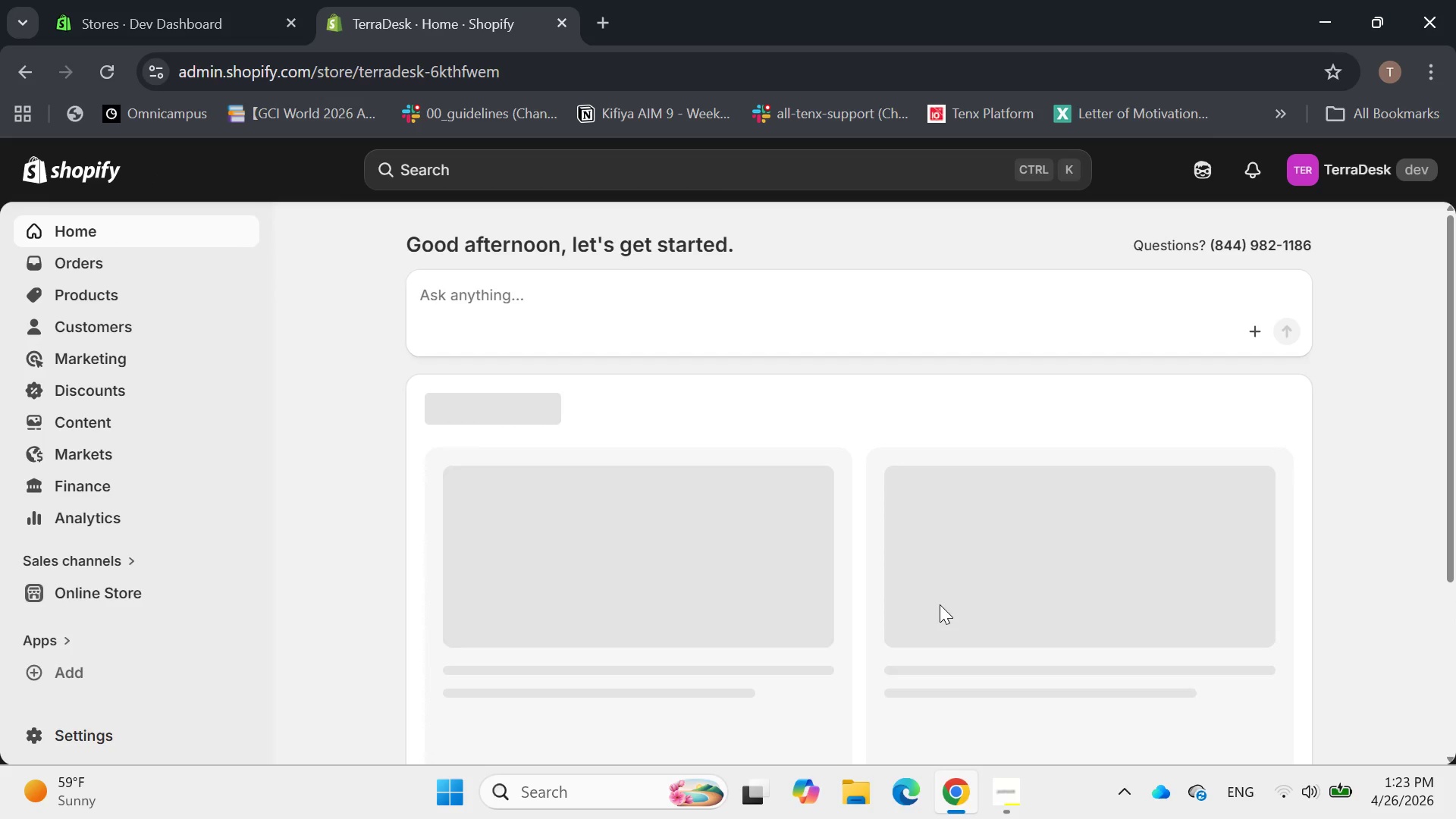 
scroll: coordinate [691, 382], scroll_direction: down, amount: 2.0
 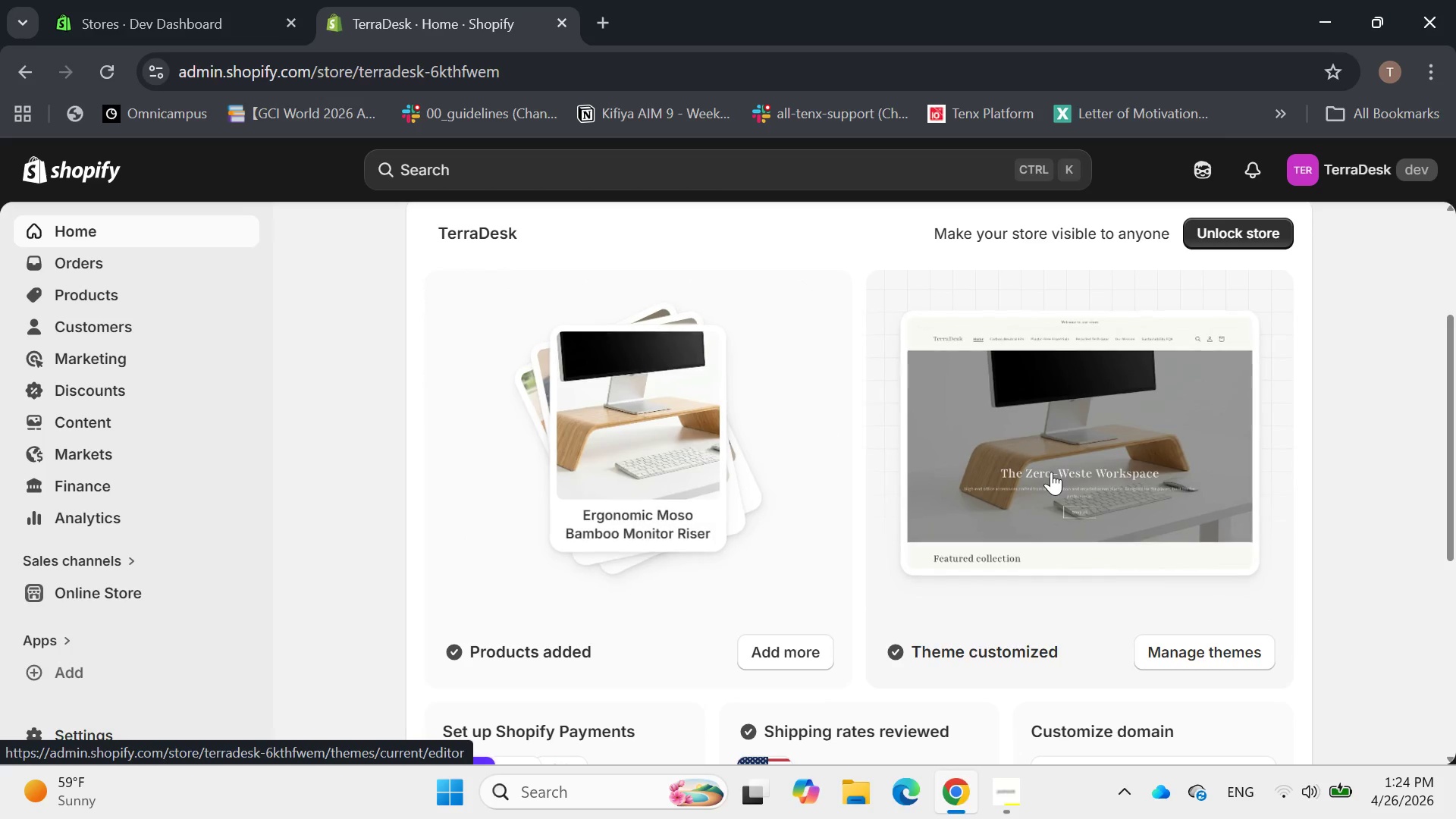 
left_click([1051, 472])
 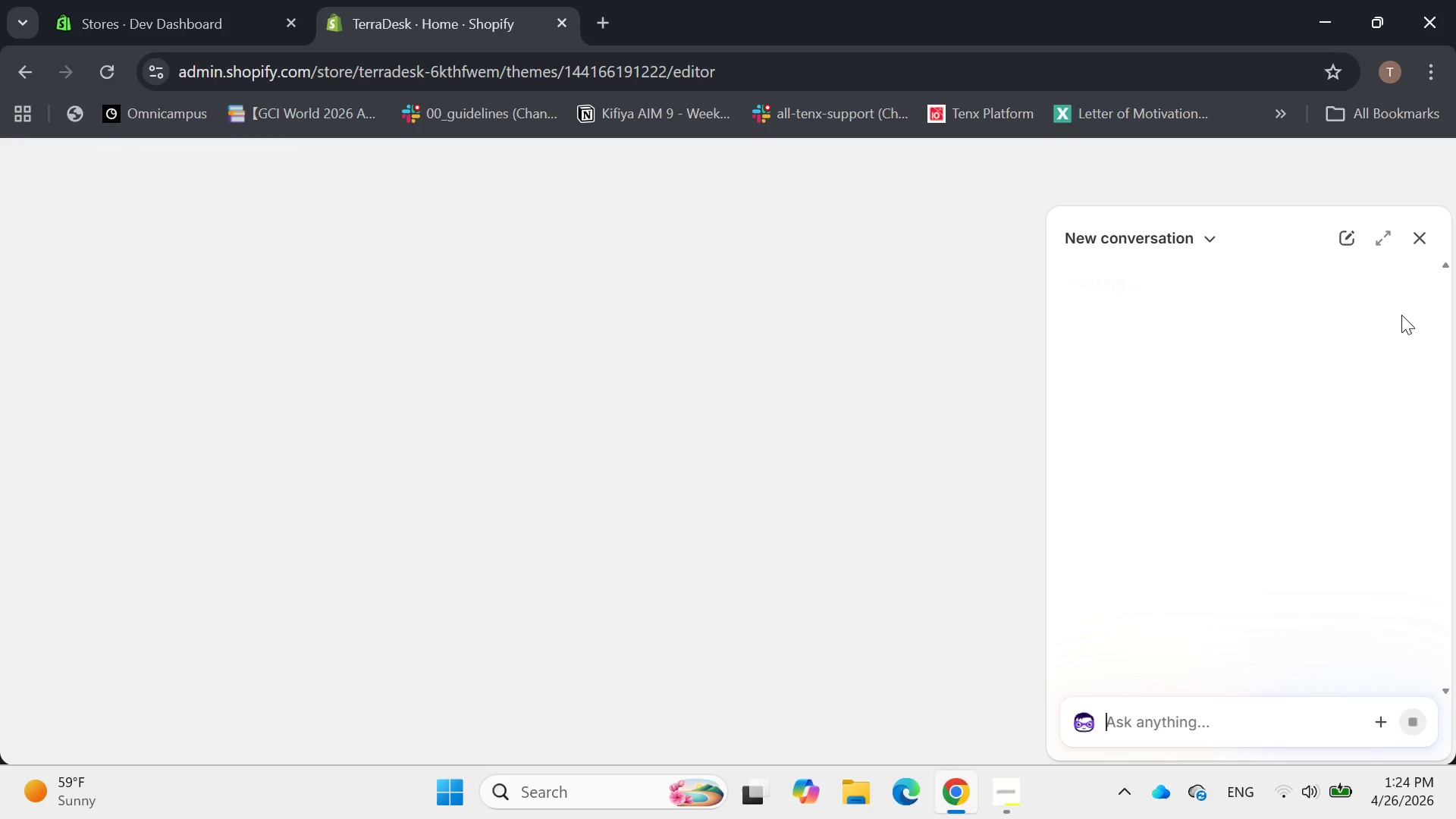 
left_click([1414, 230])
 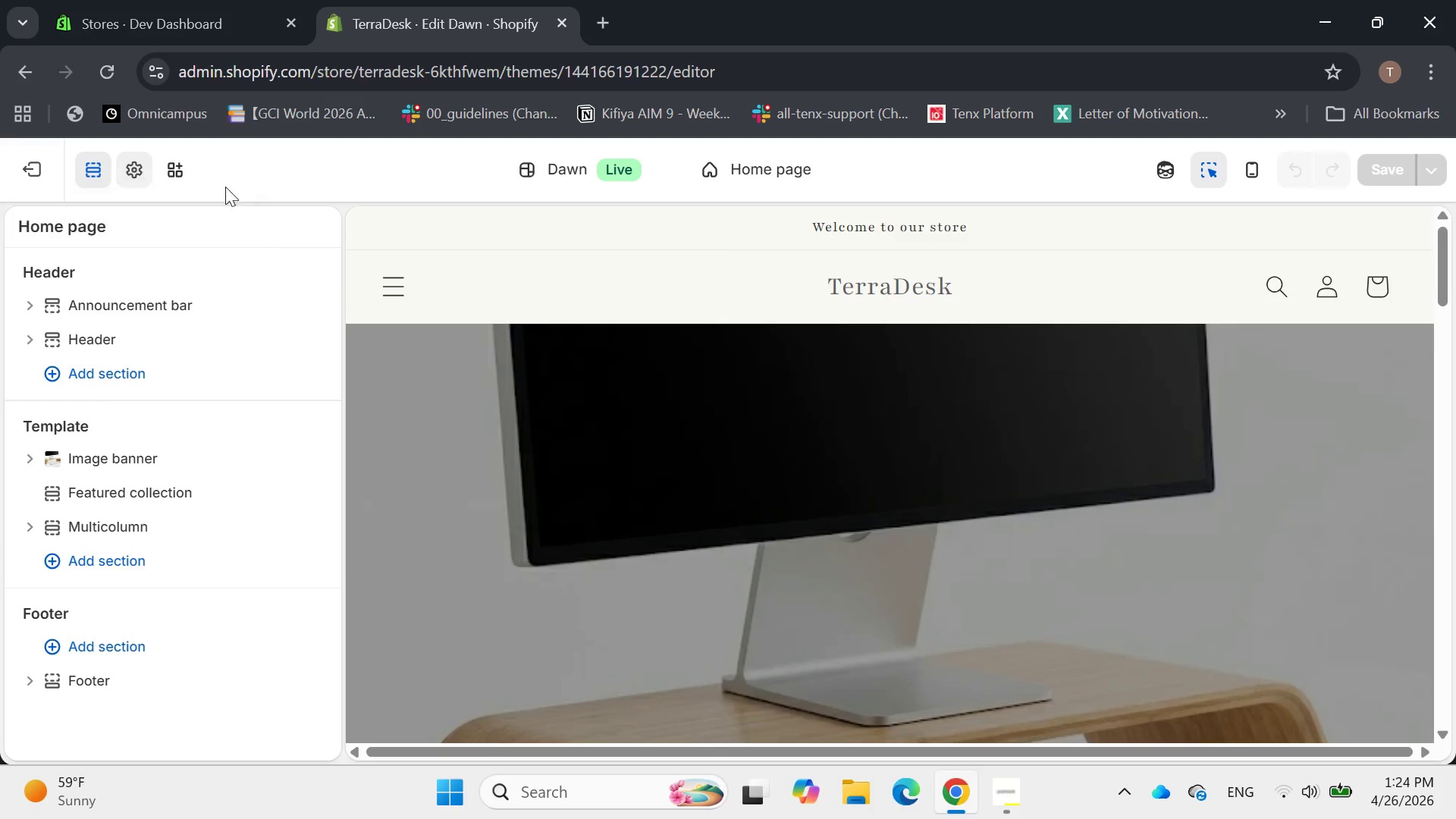 
wait(6.32)
 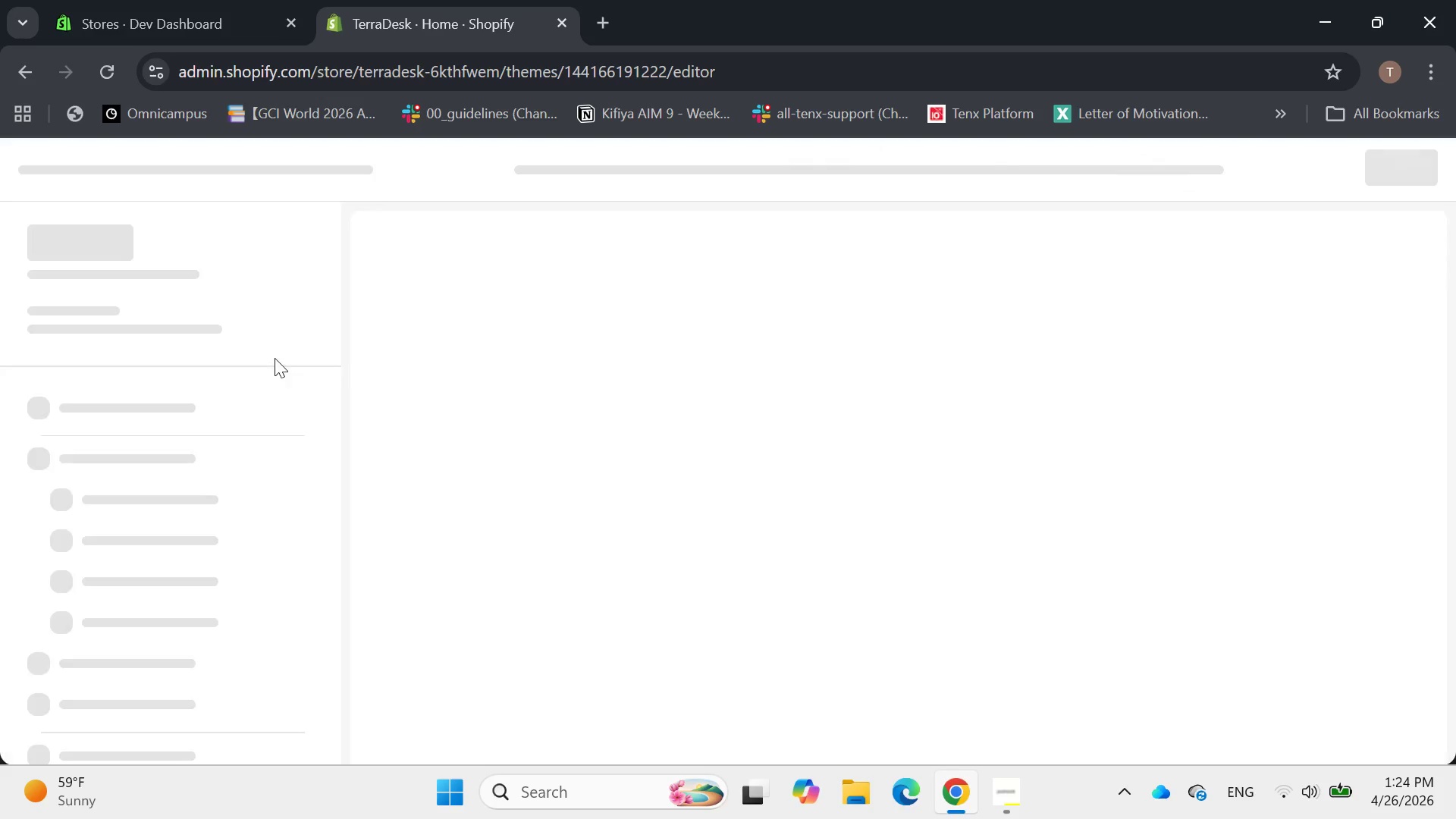 
mouse_move([822, 189])
 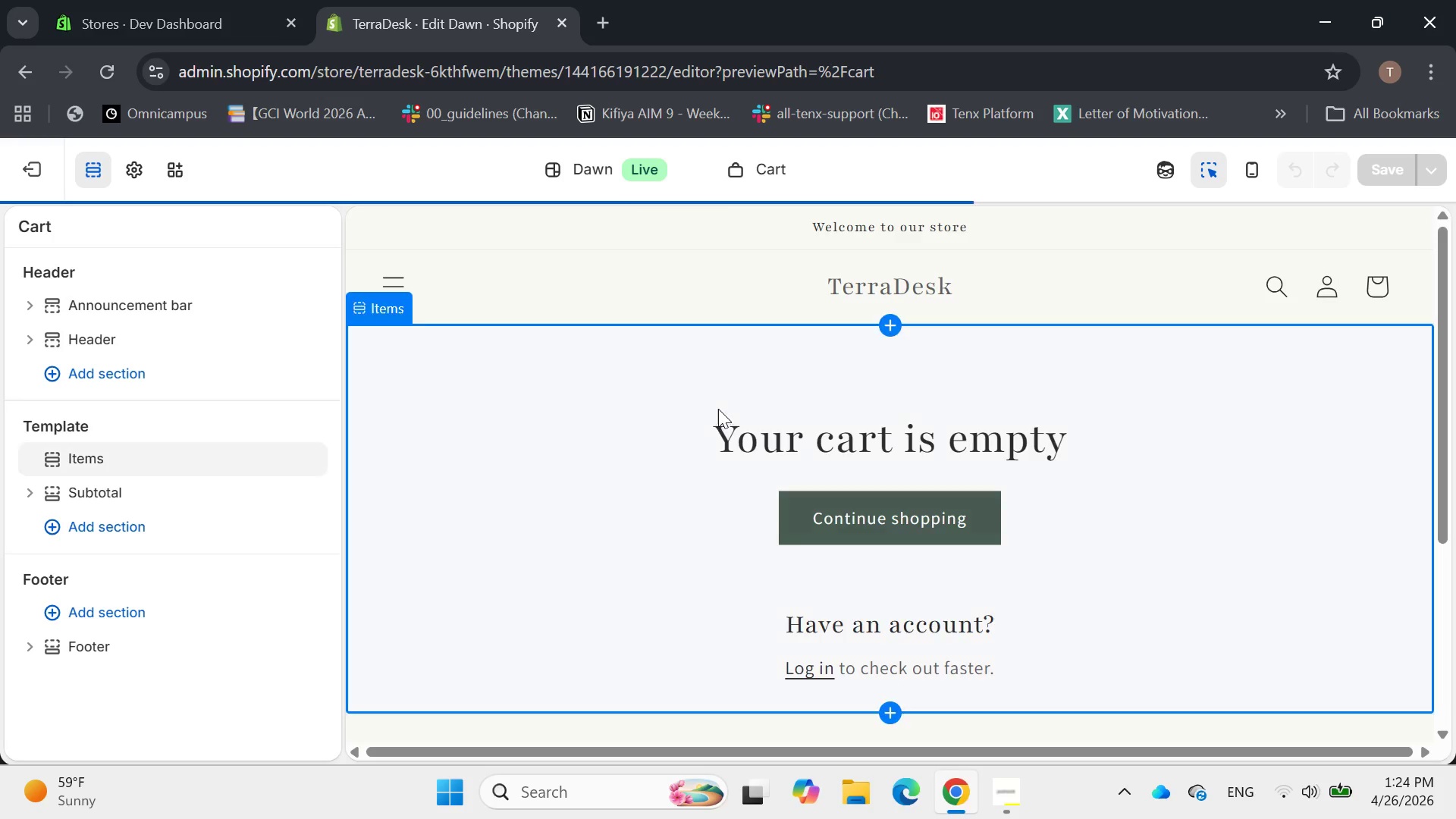 
wait(6.48)
 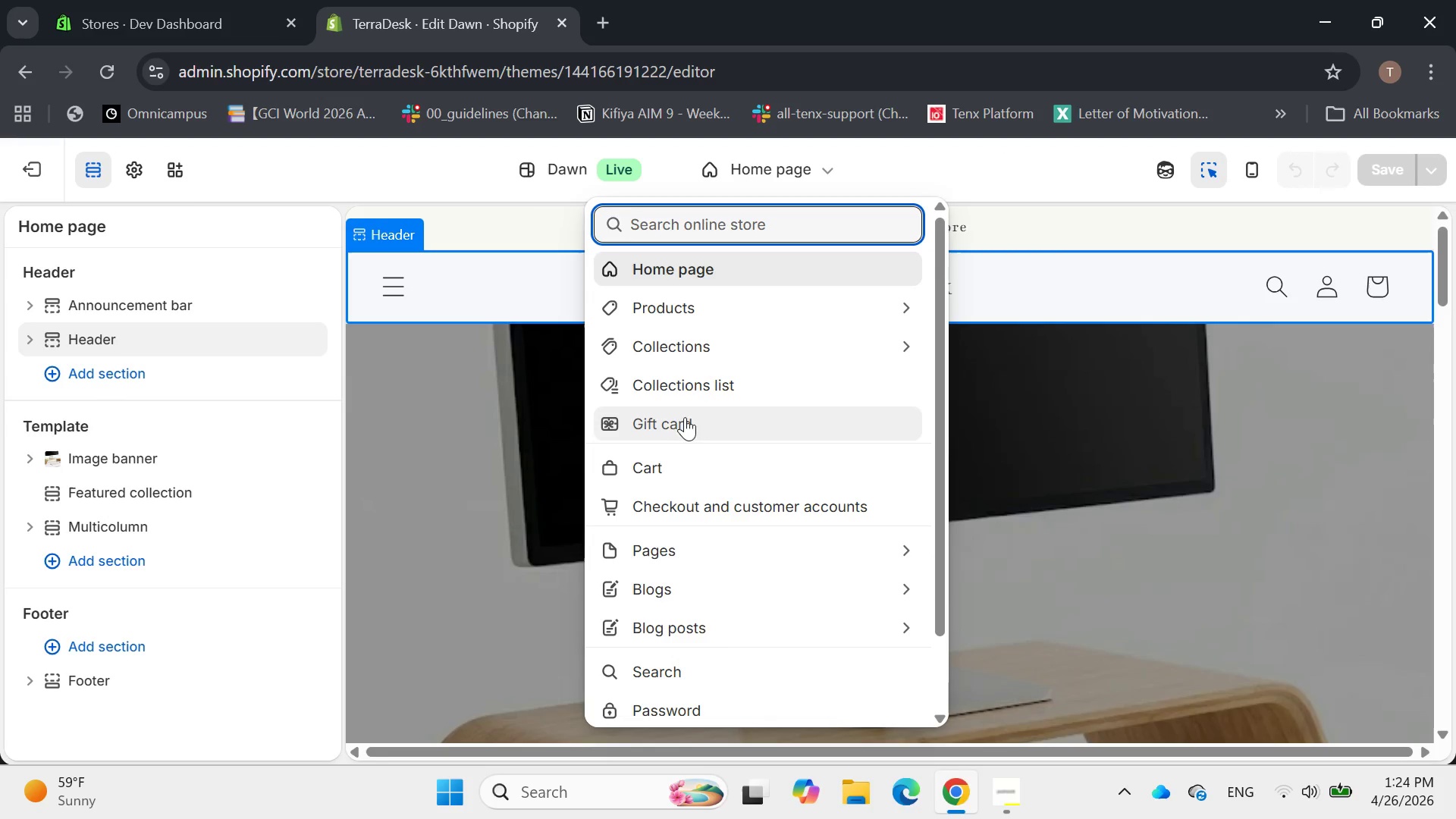 
scroll: coordinate [234, 458], scroll_direction: down, amount: 1.0
 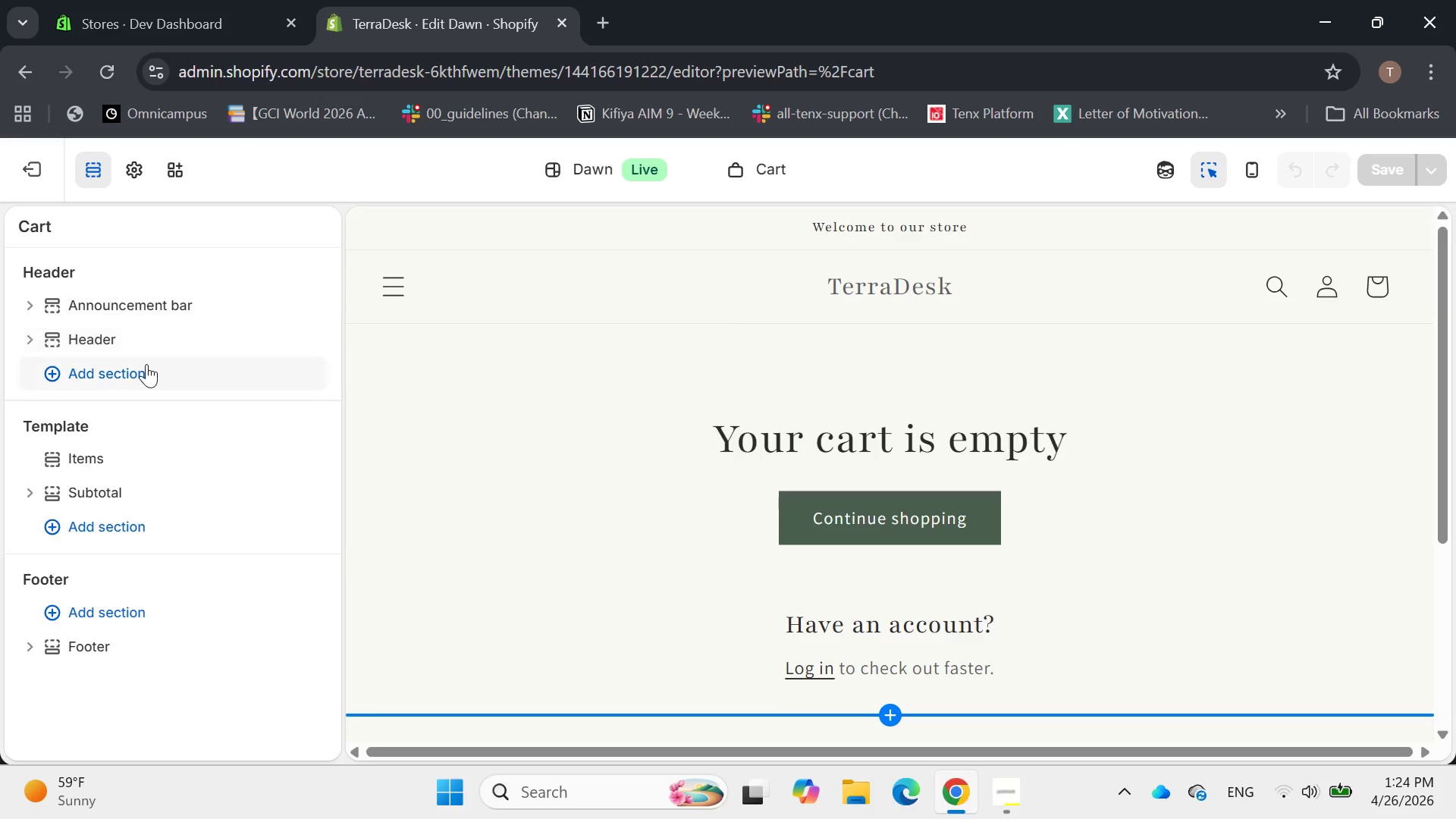 
left_click([127, 372])
 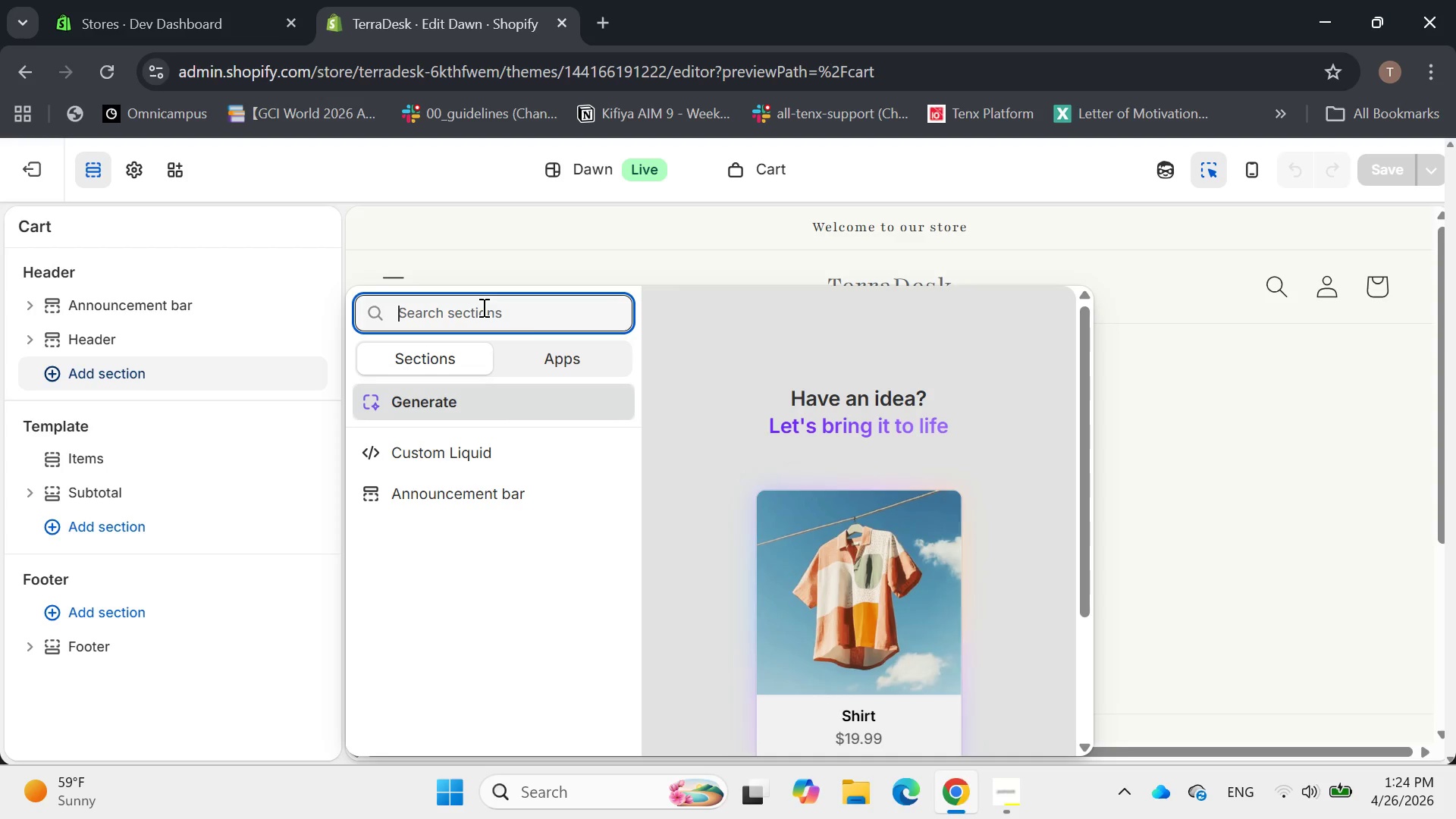 
type(te)
key(Backspace)
type(e)
key(Backspace)
key(Backspace)
 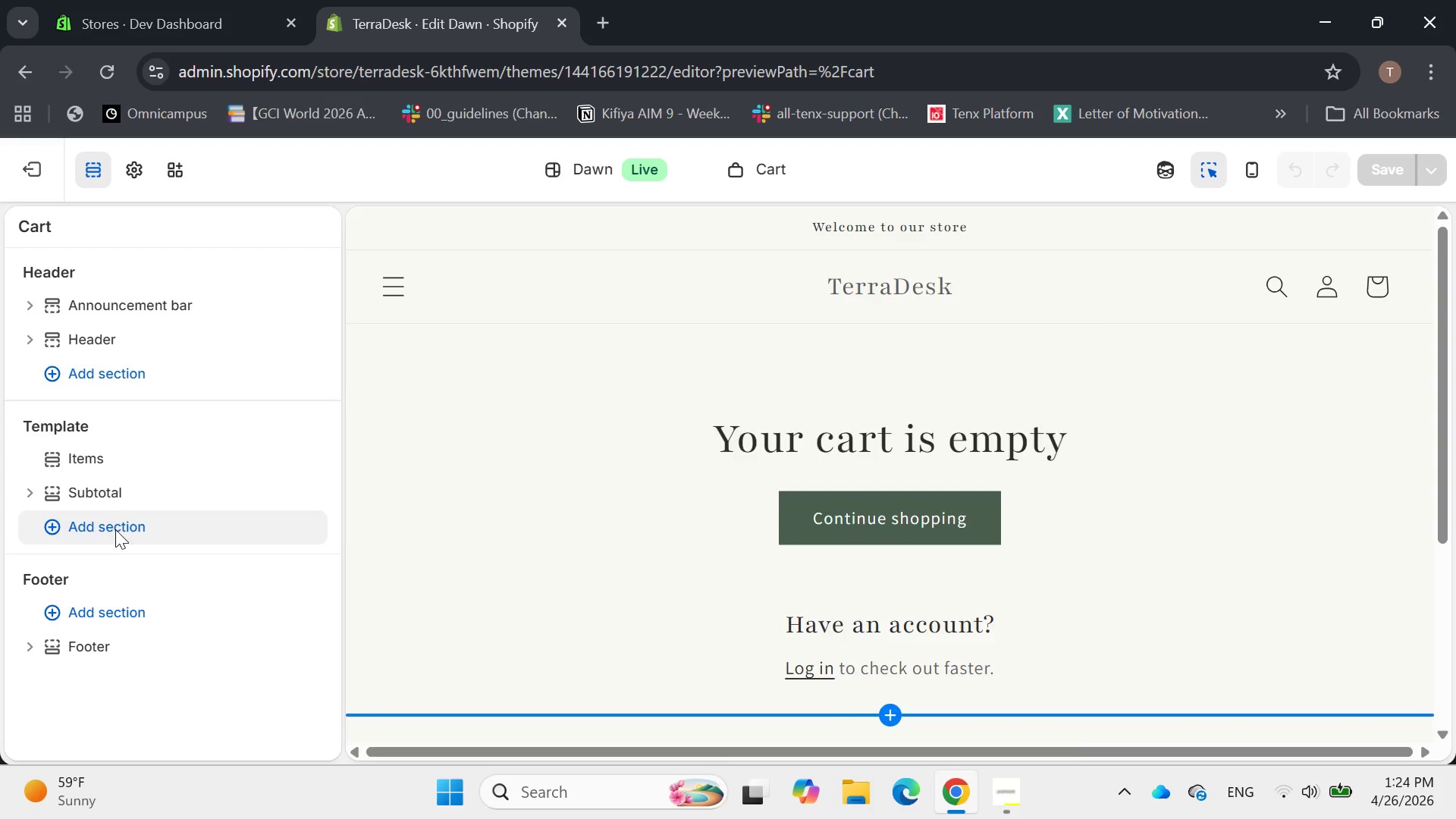 
wait(7.0)
 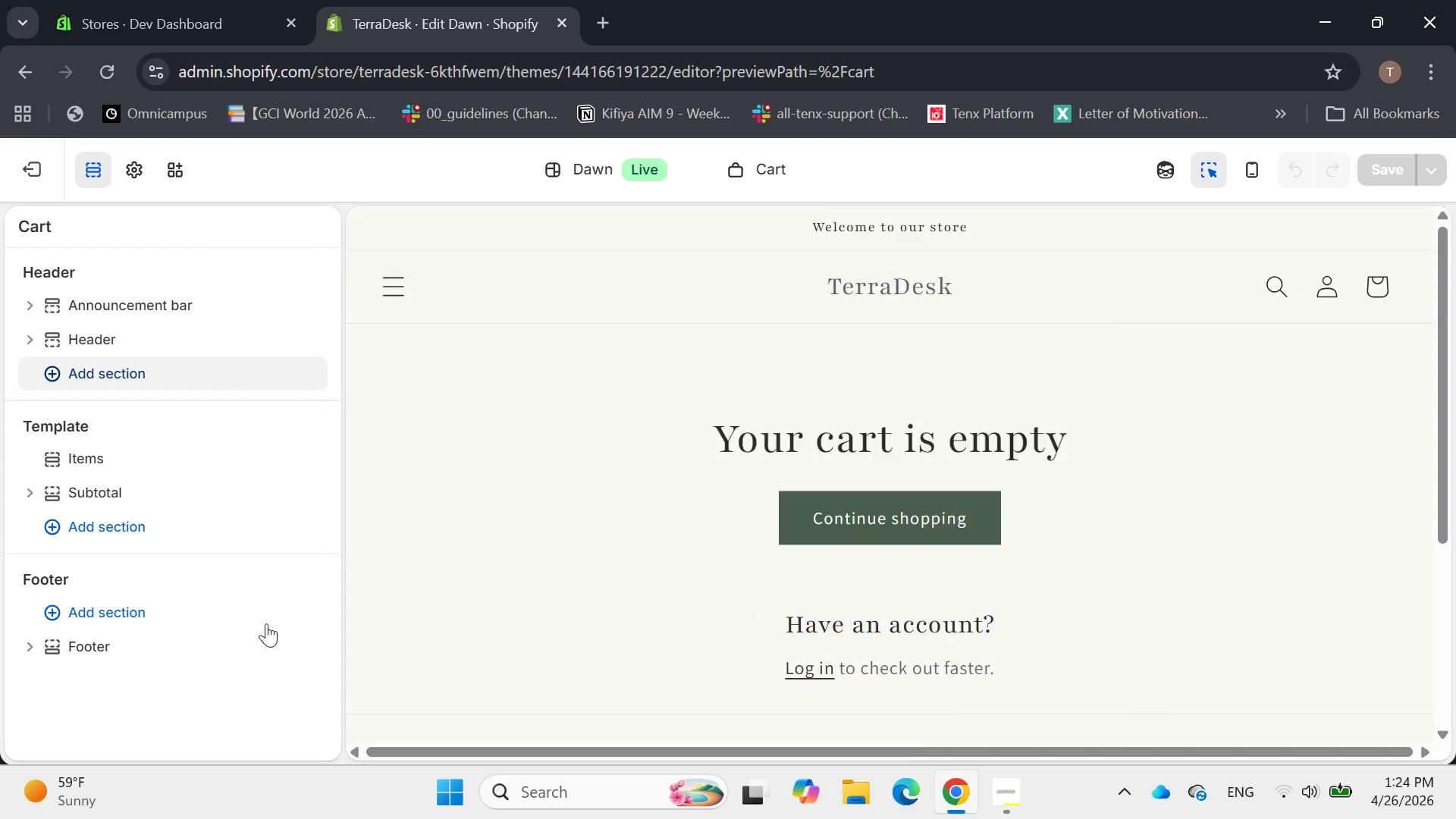 
type(te)
 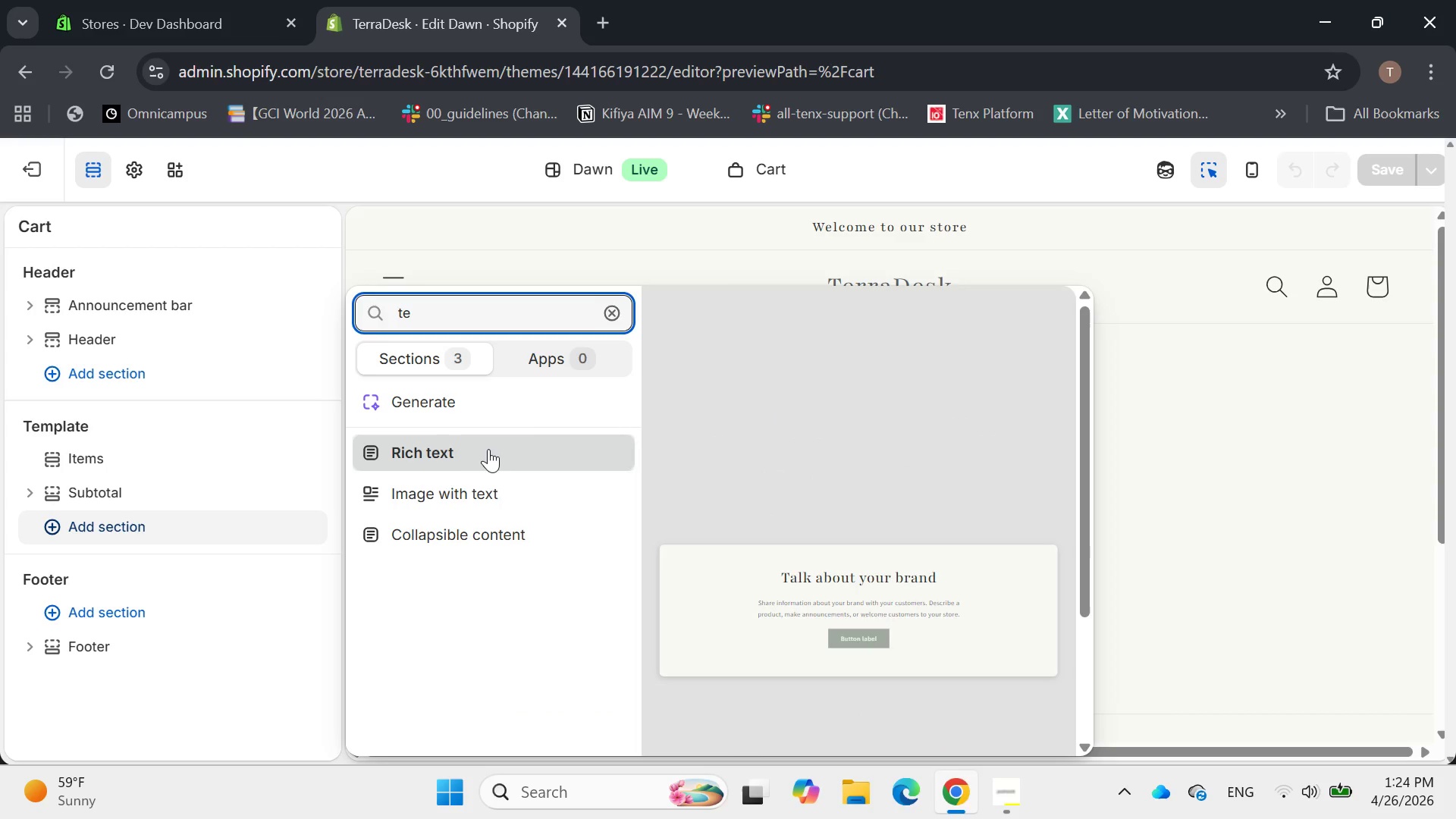 
left_click([486, 453])
 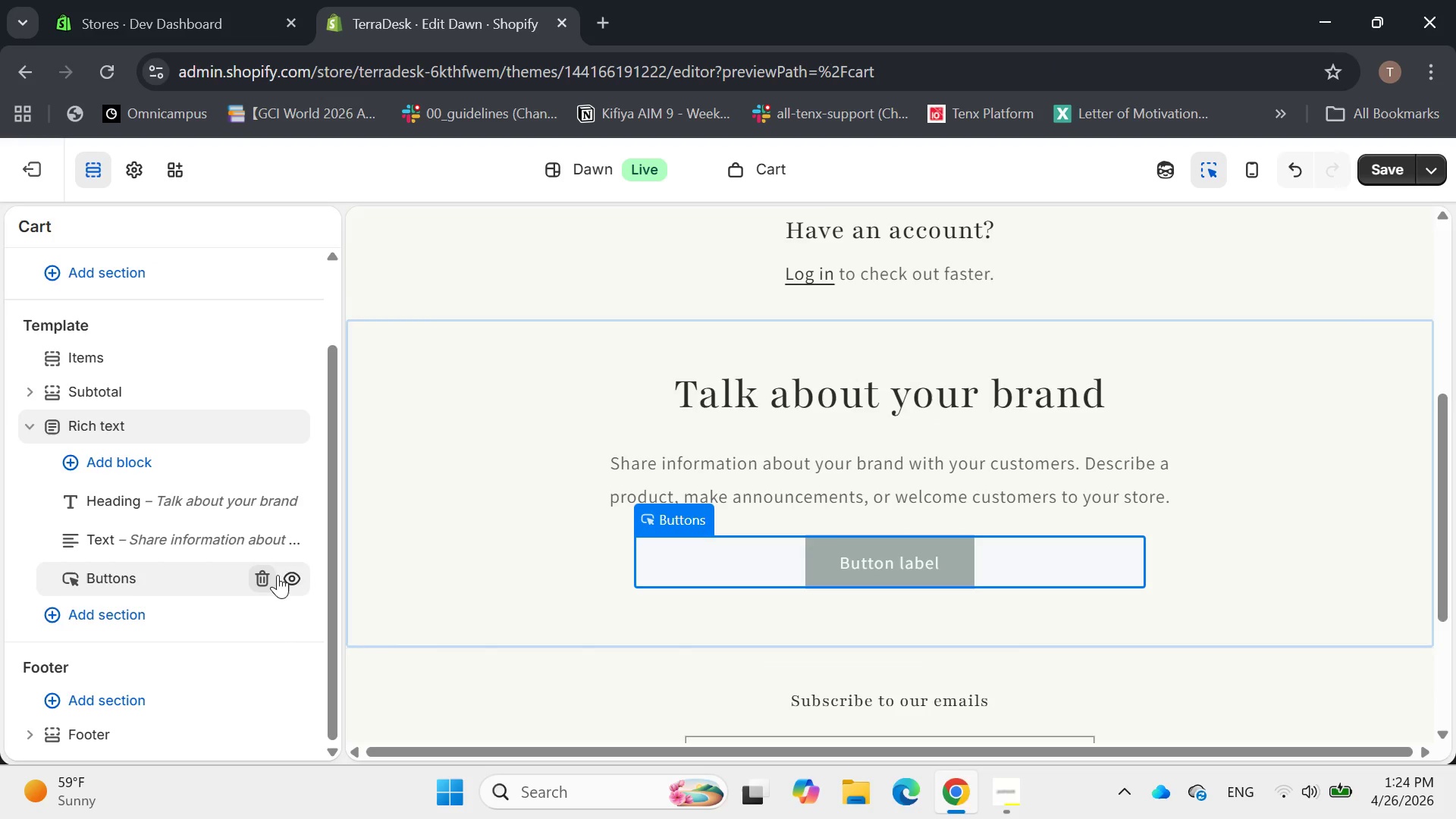 
wait(6.92)
 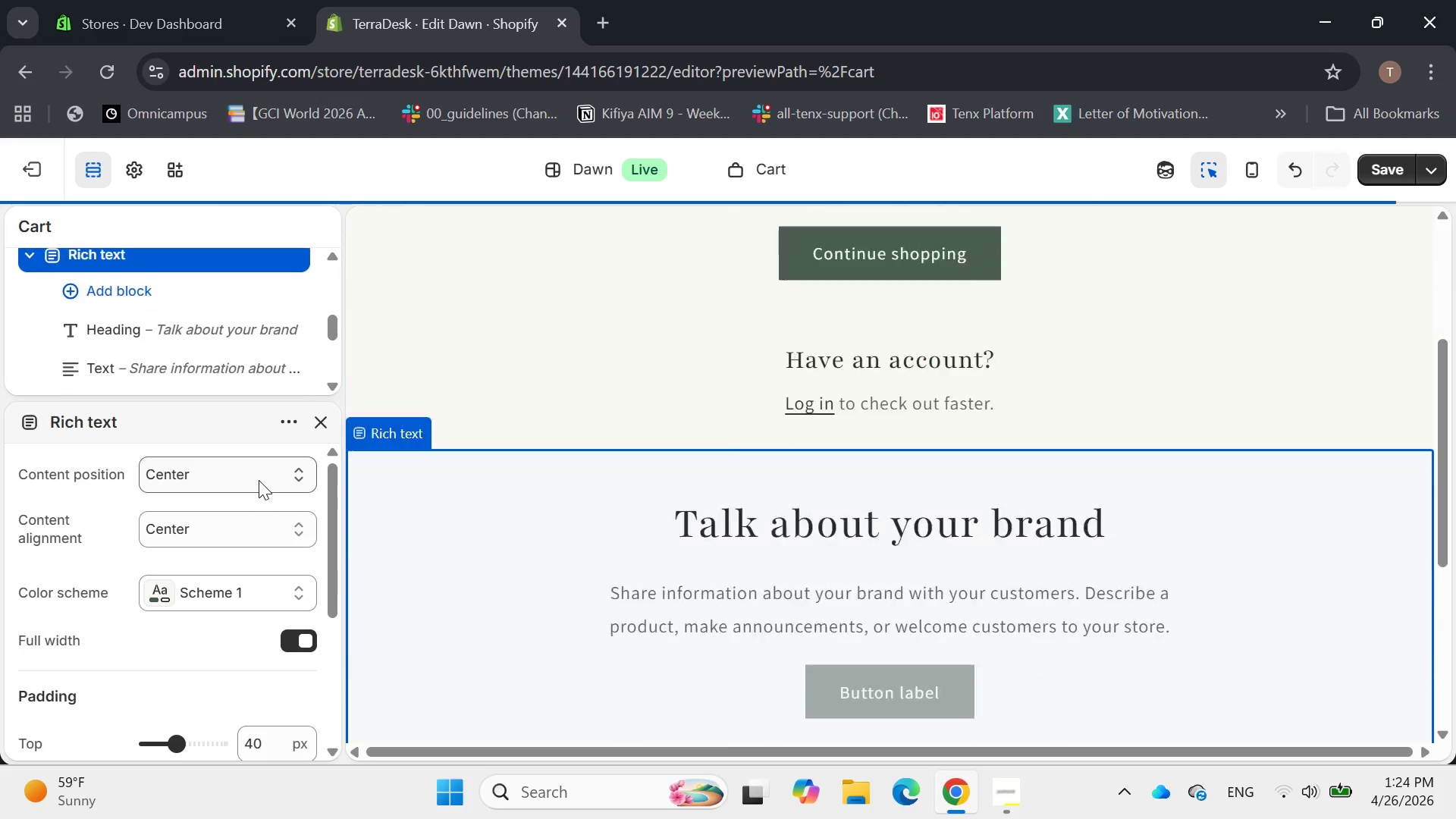 
left_click([273, 578])
 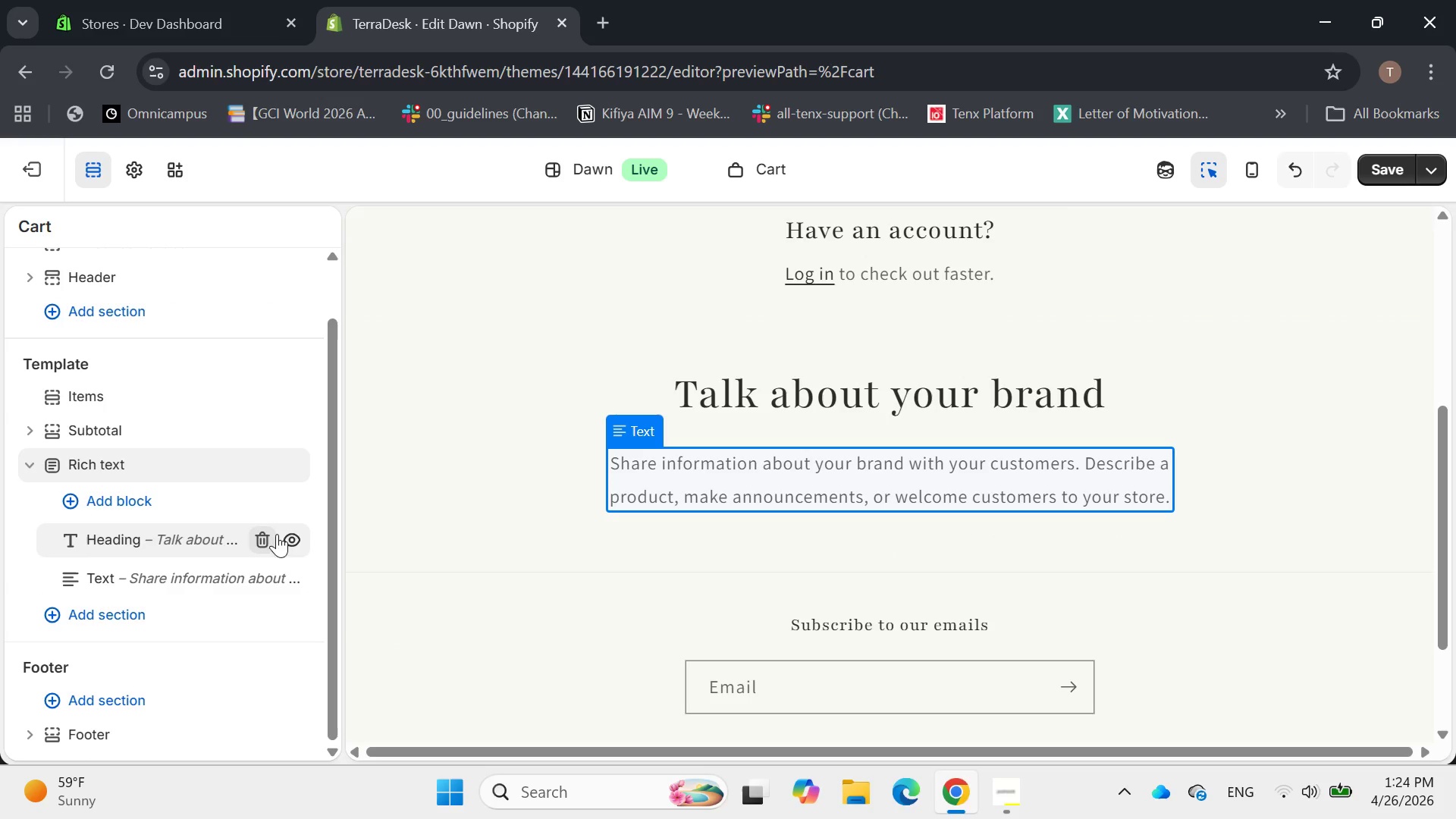 
left_click([268, 533])
 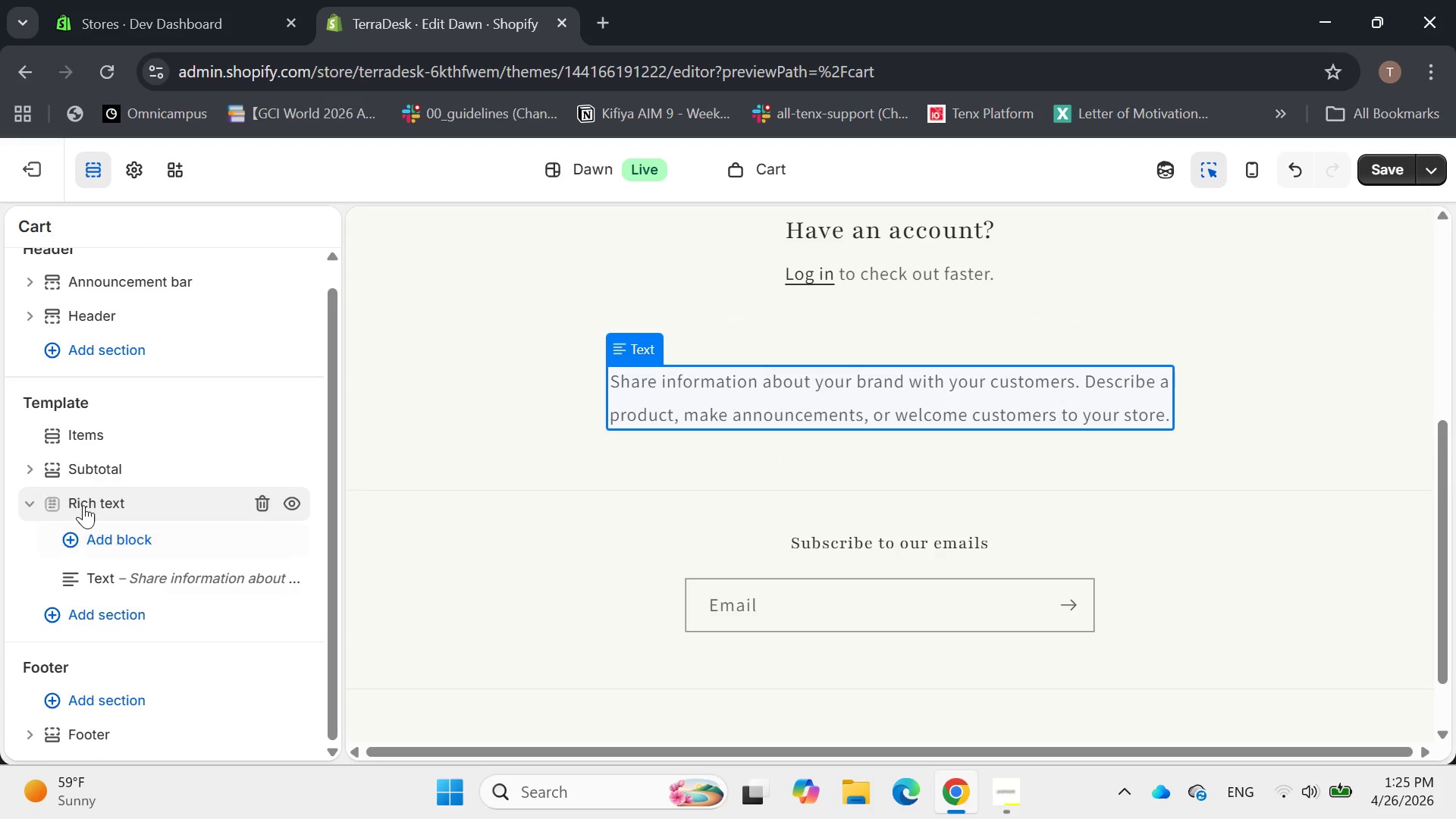 
left_click_drag(start_coordinate=[58, 500], to_coordinate=[57, 442])
 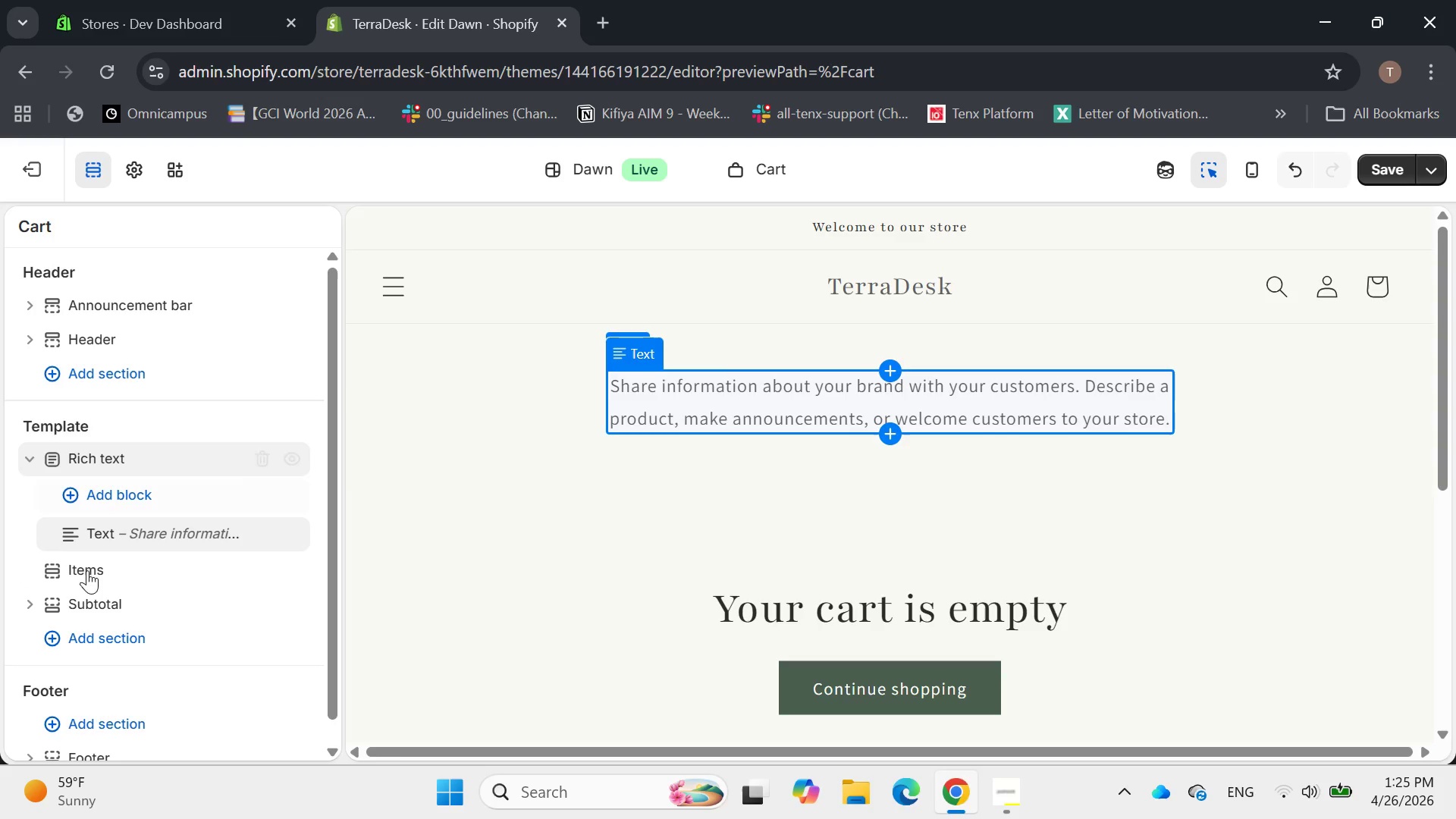 
wait(5.16)
 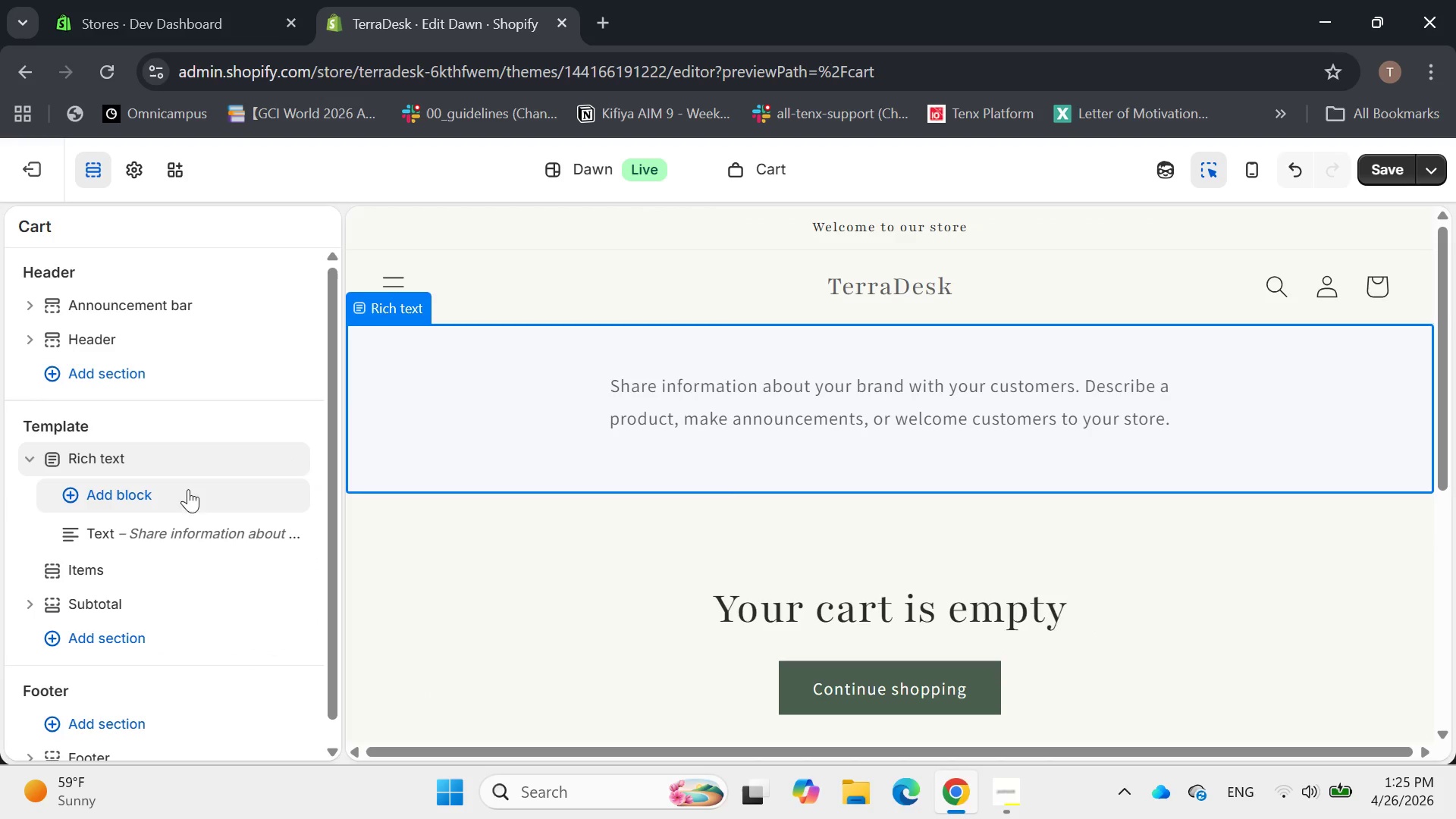 
mouse_move([167, 538])
 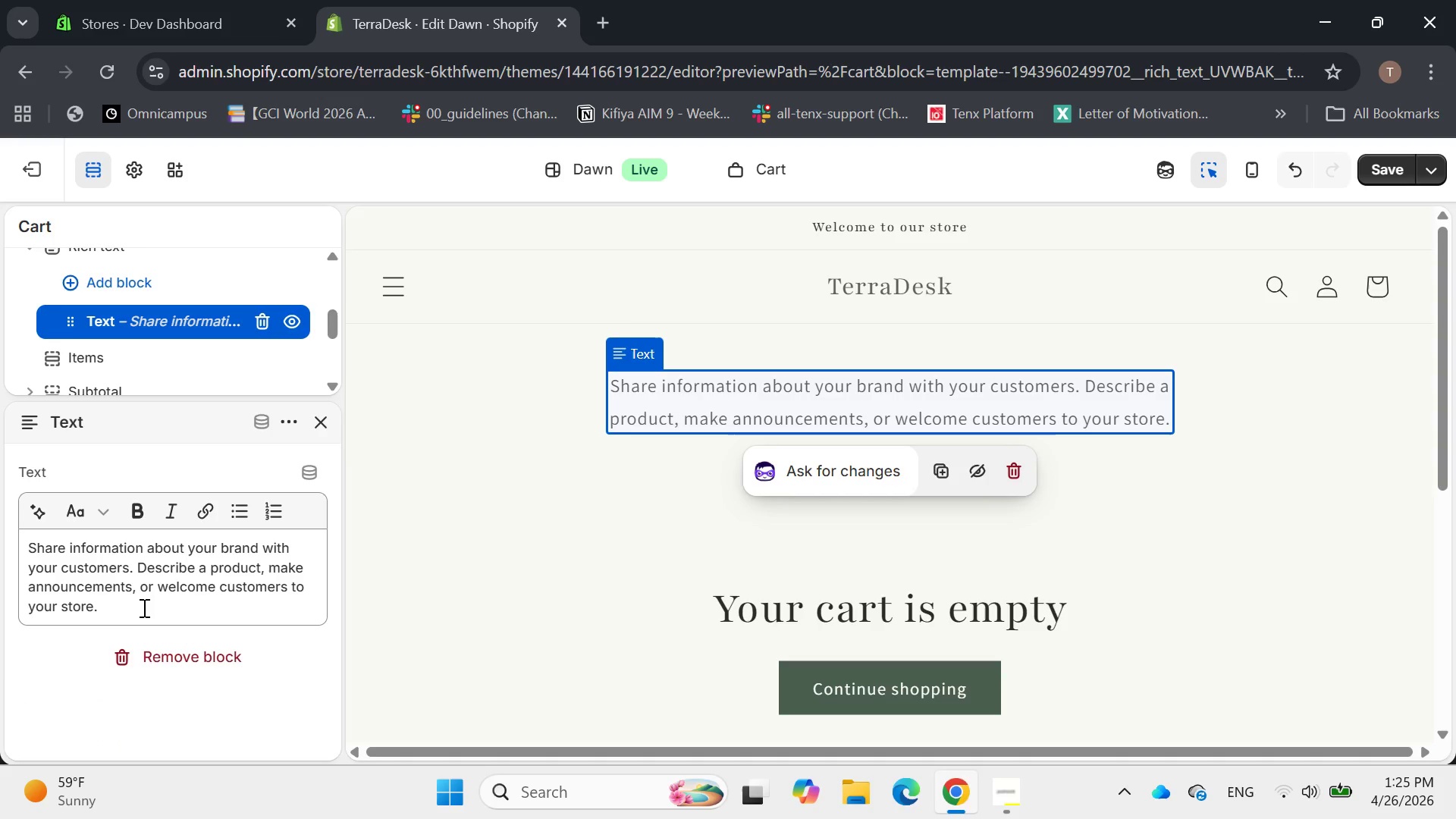 
left_click_drag(start_coordinate=[143, 607], to_coordinate=[28, 552])
 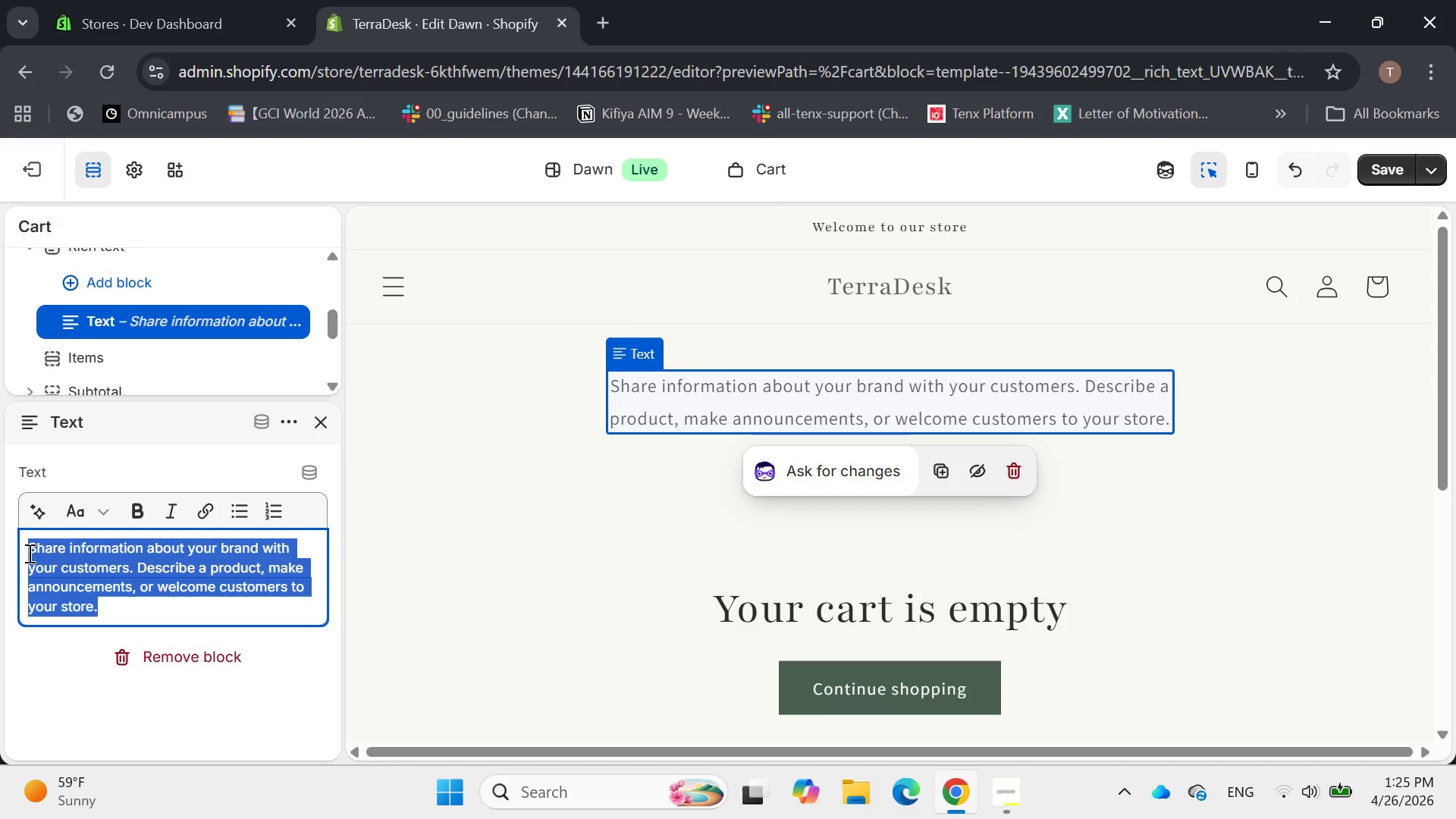 
key(Backspace)
 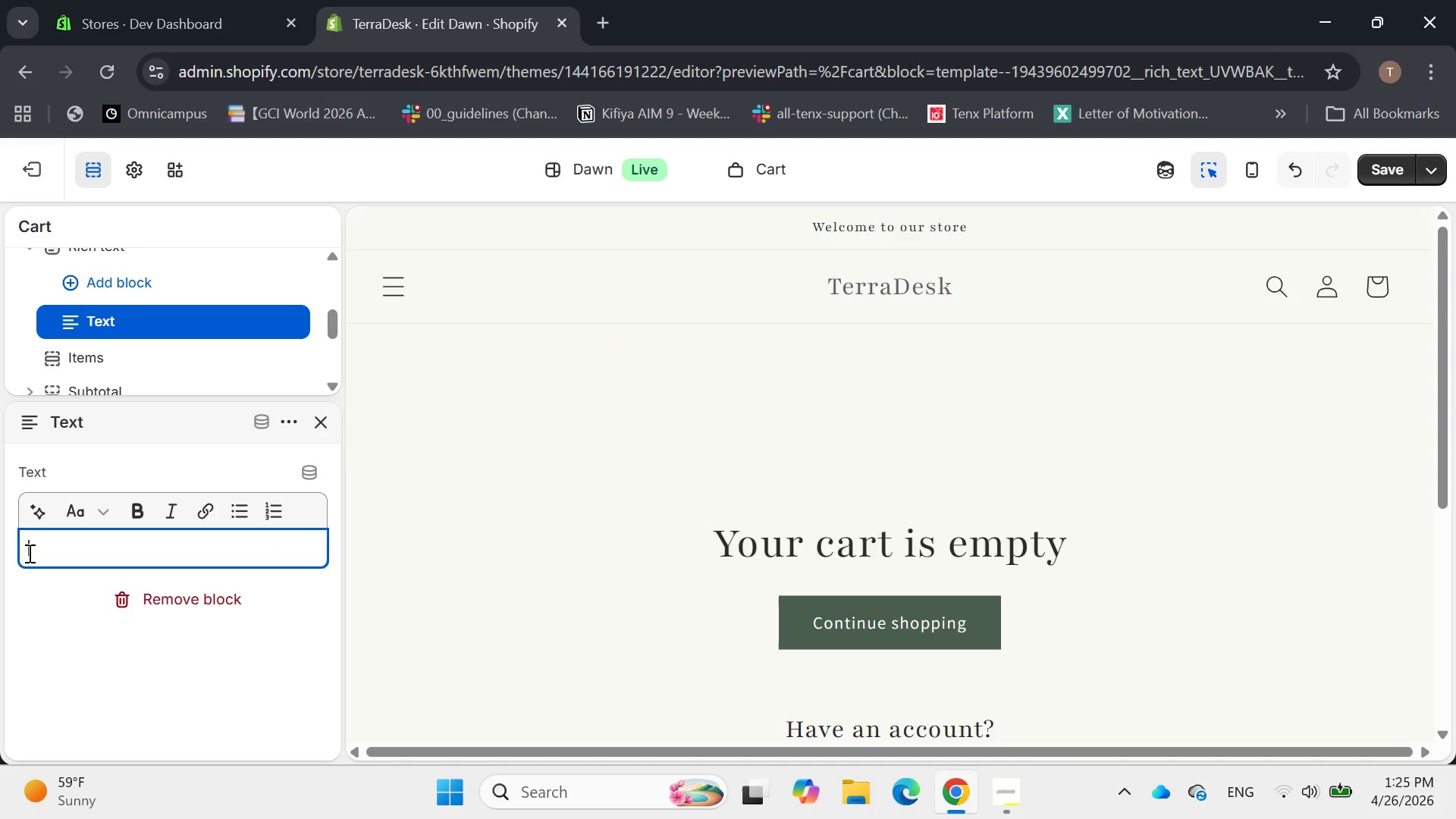 
key(Shift+Quote)
 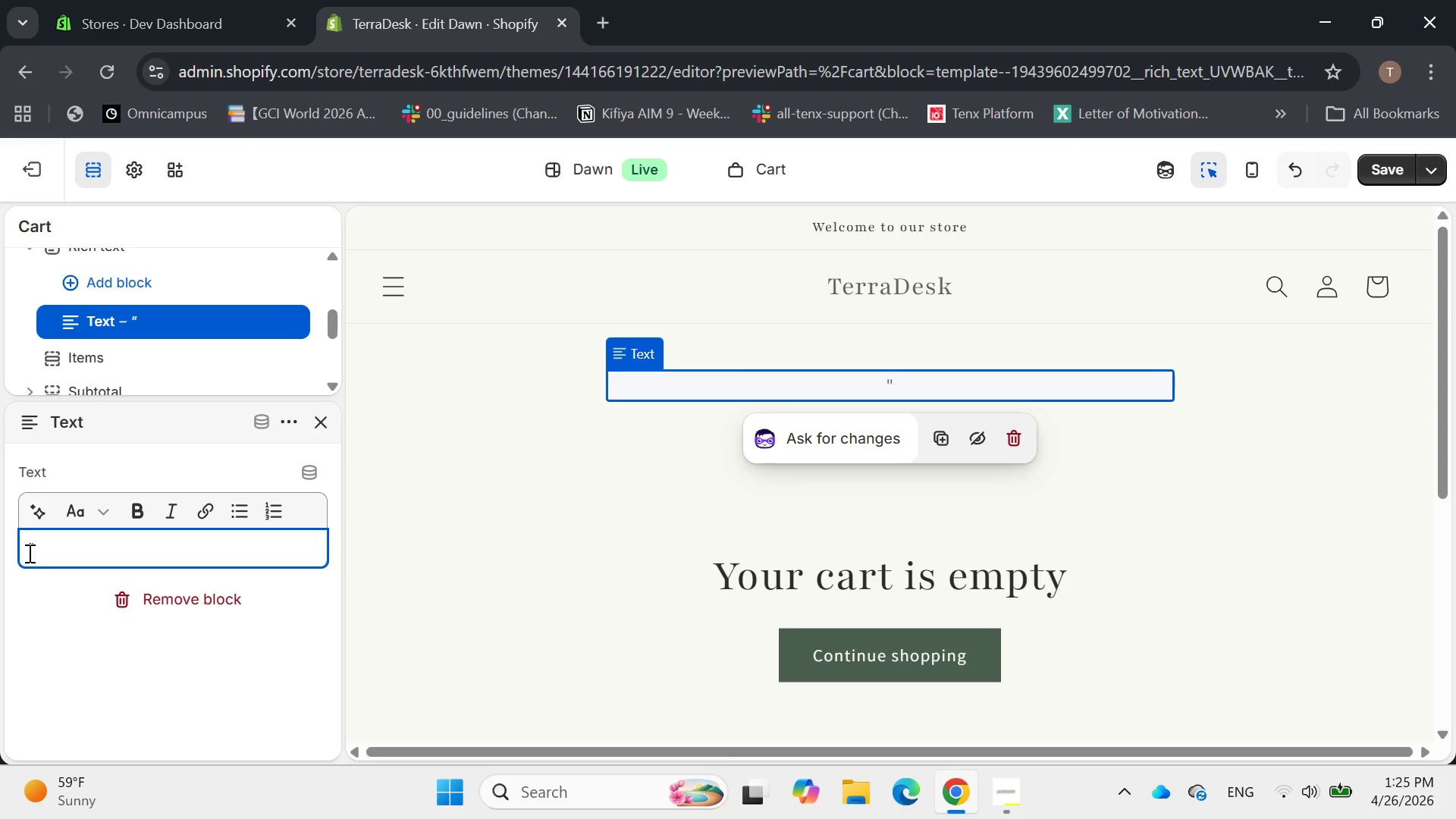 
key(Shift+Quote)
 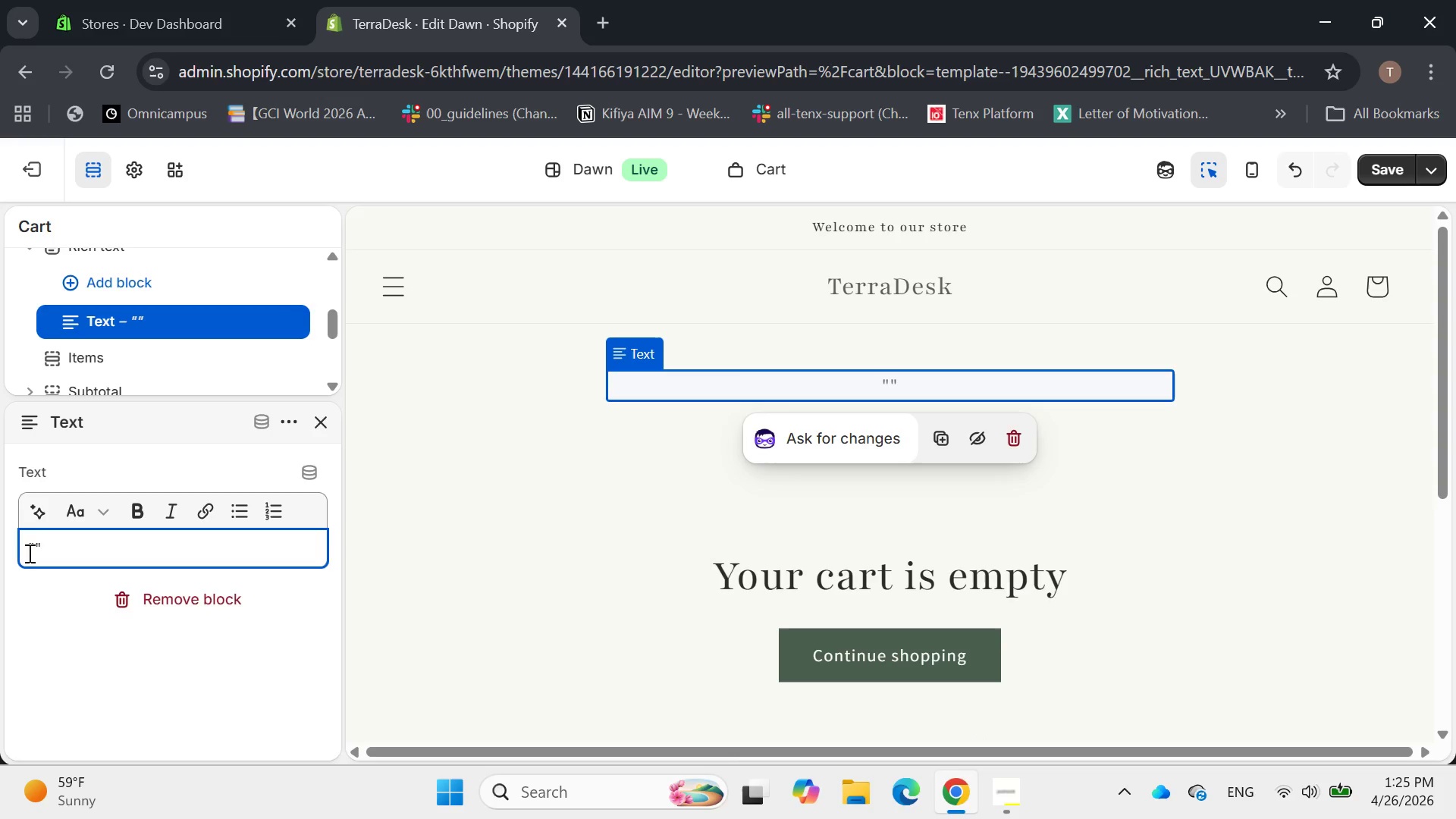 
key(ArrowLeft)
 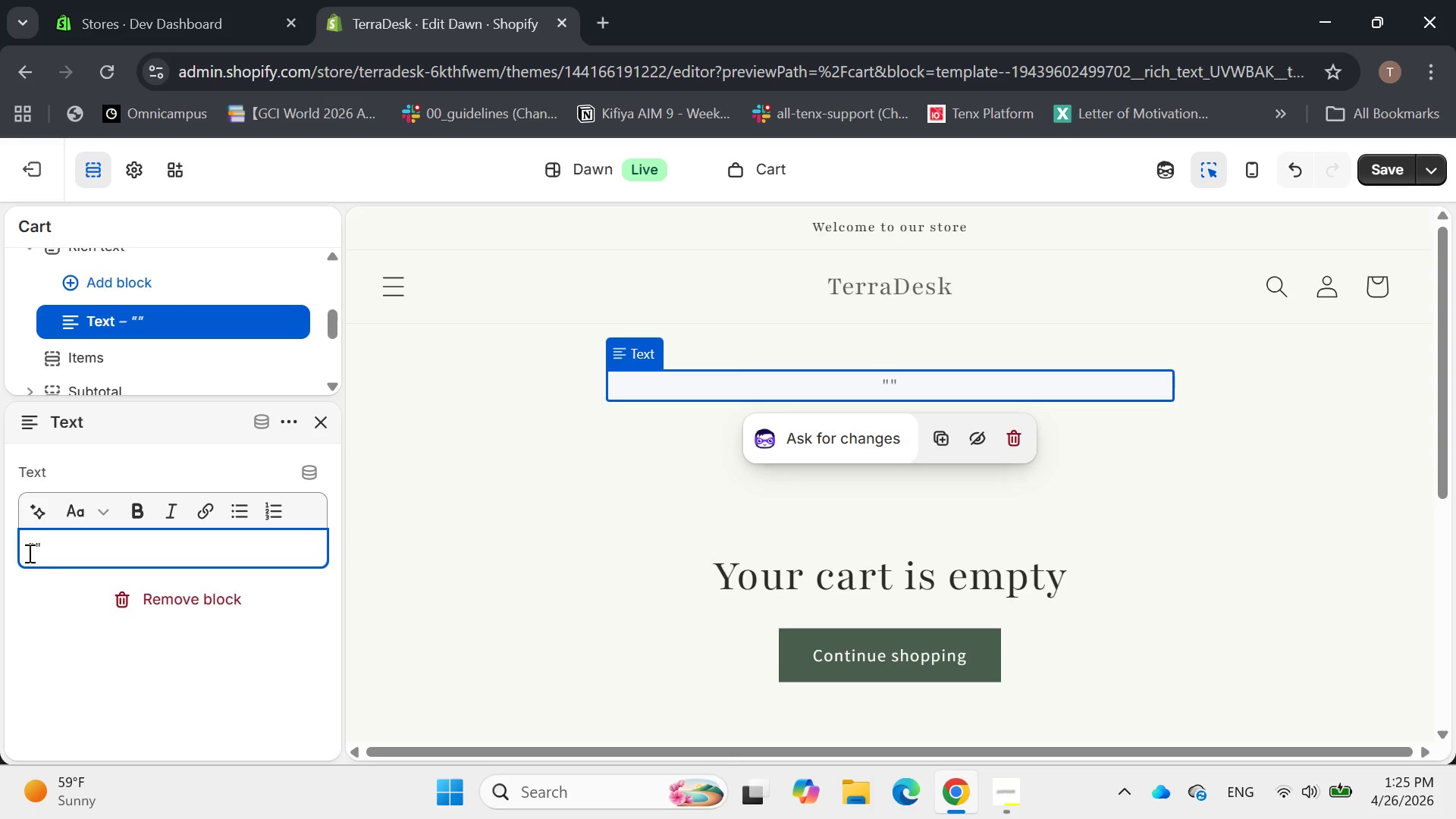 
type(Your order is being pre pare)
key(Backspace)
key(Backspace)
key(Backspace)
key(Backspace)
key(Backspace)
type(pared)
 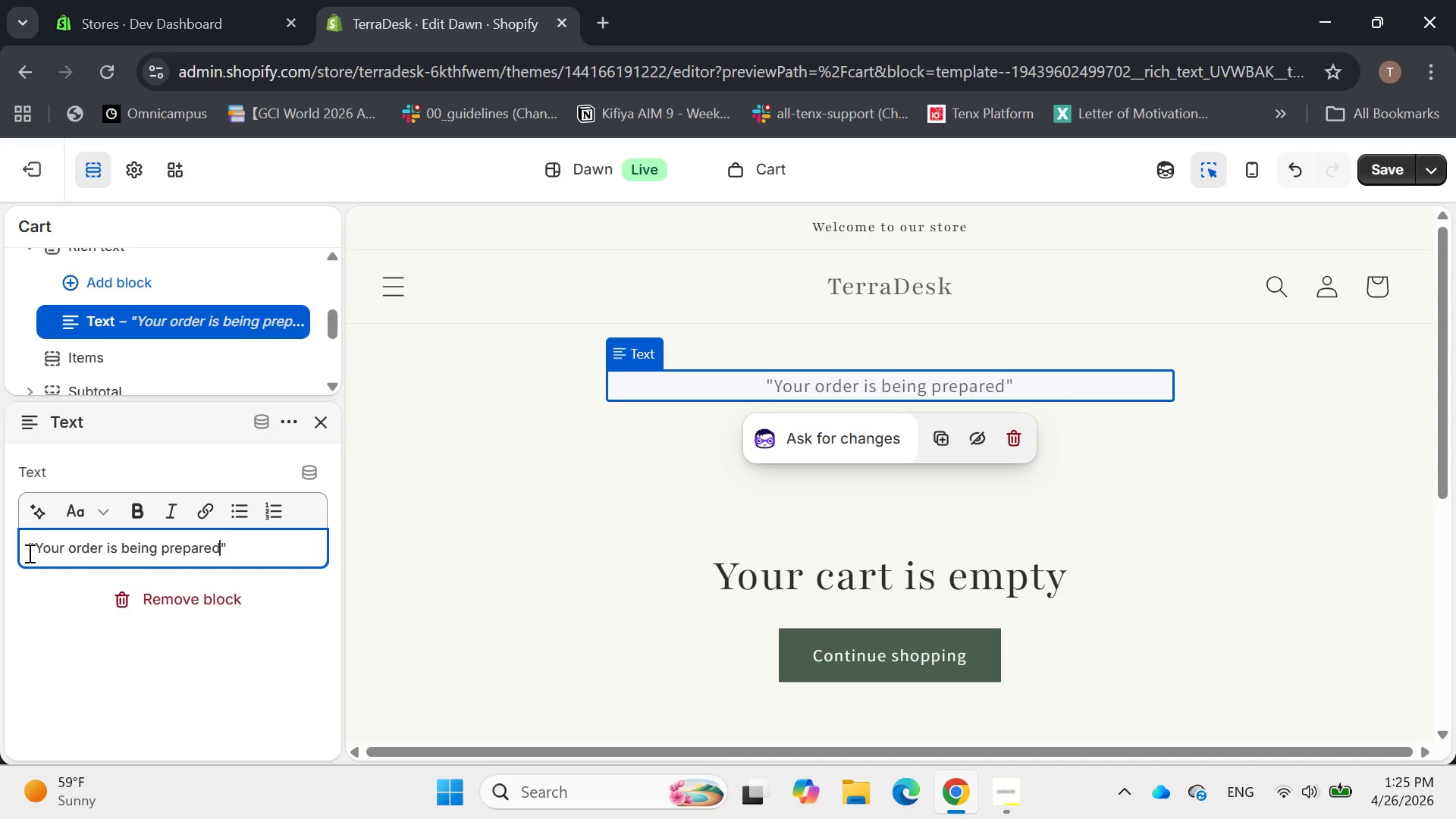 
type( using )
 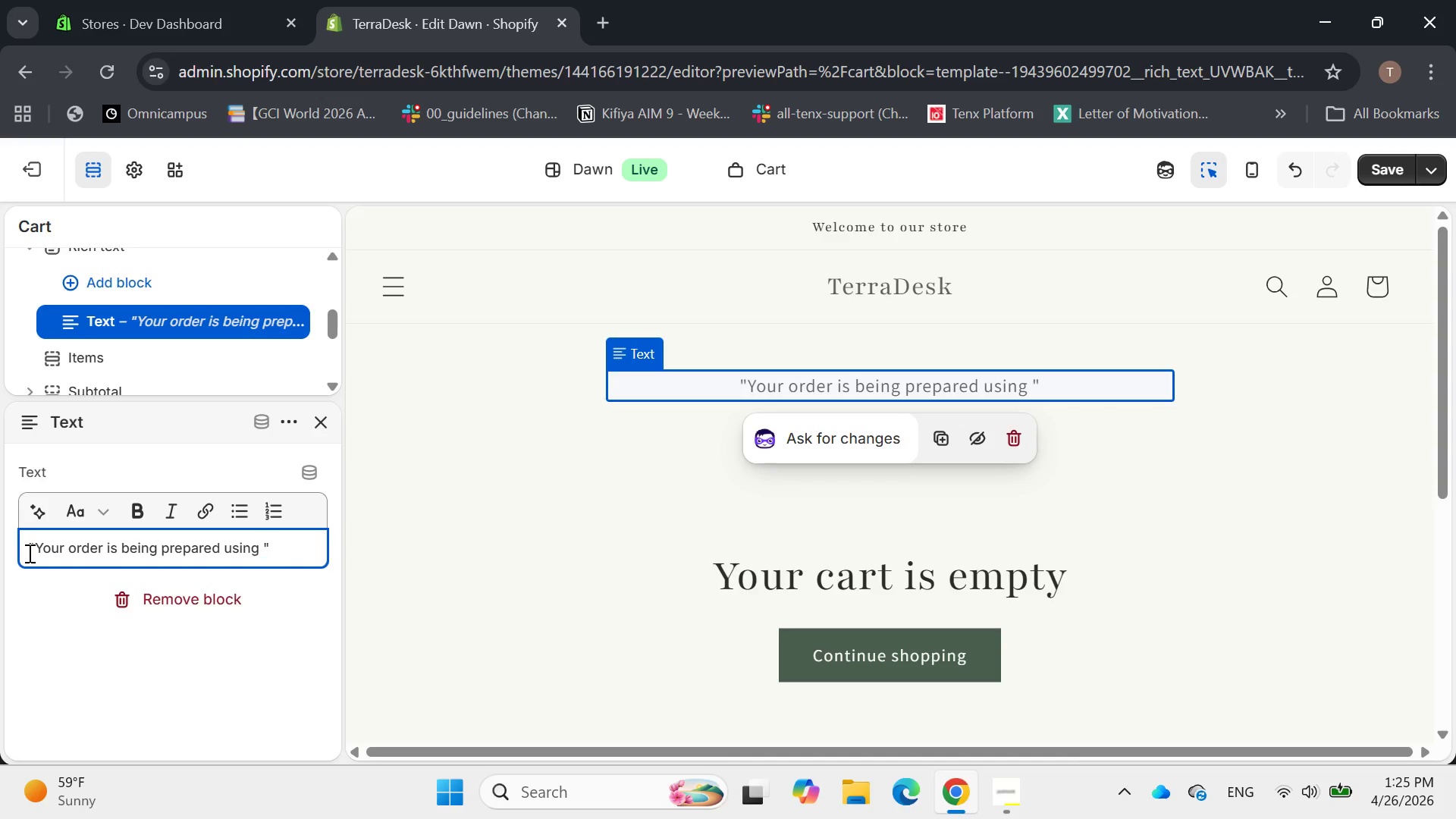 
type(100%)
 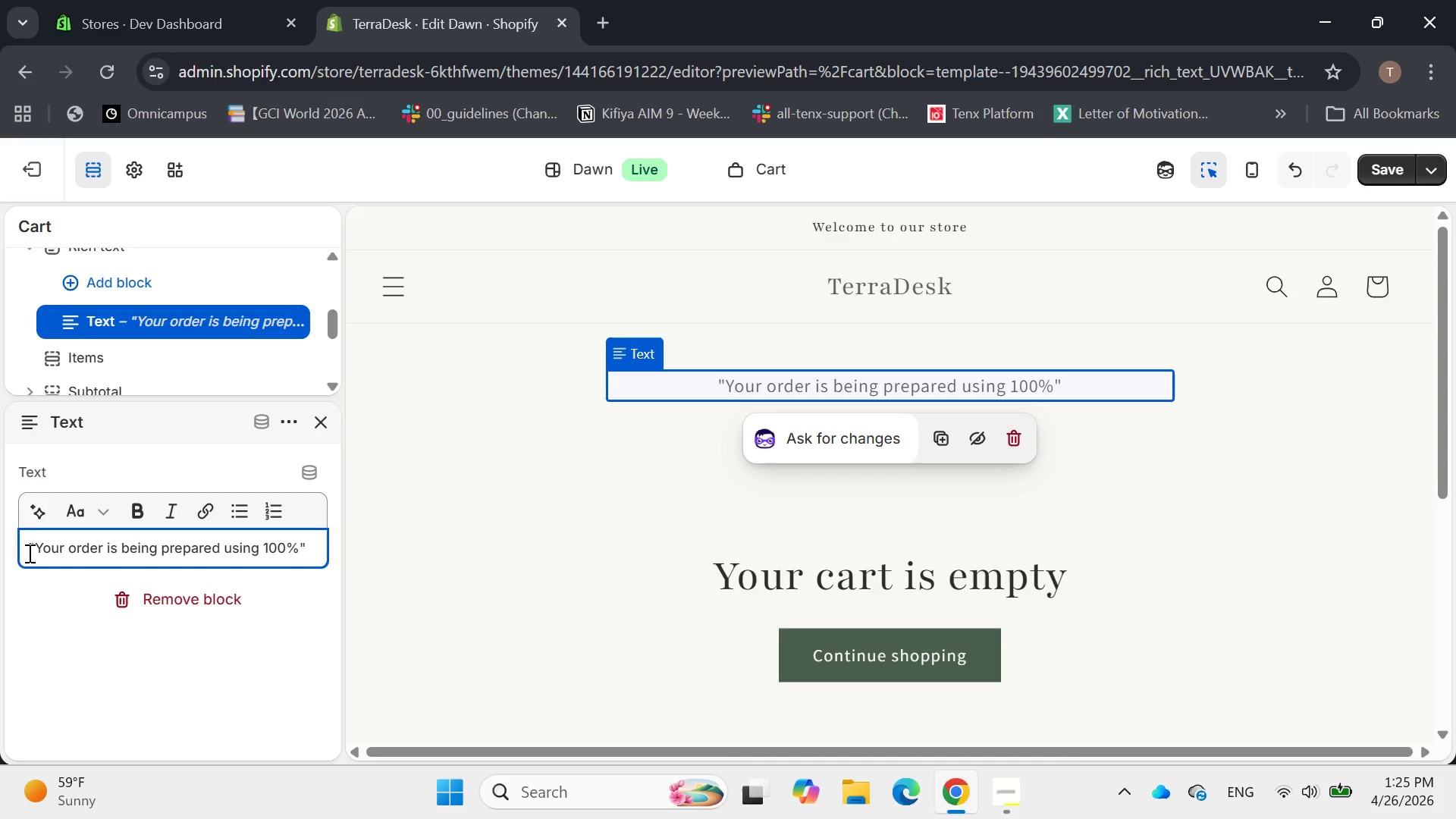 
wait(11.12)
 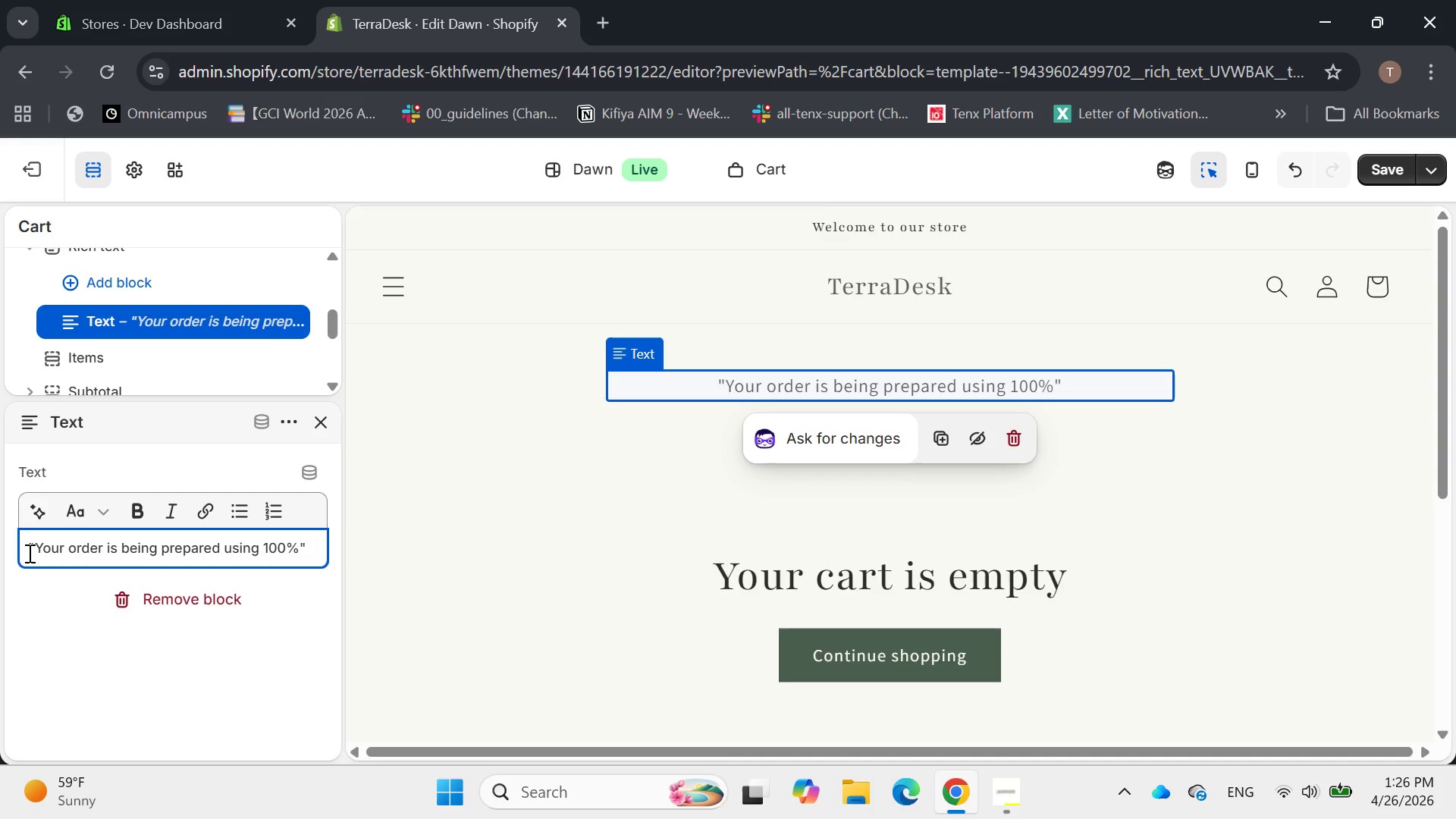 
key(Space)
 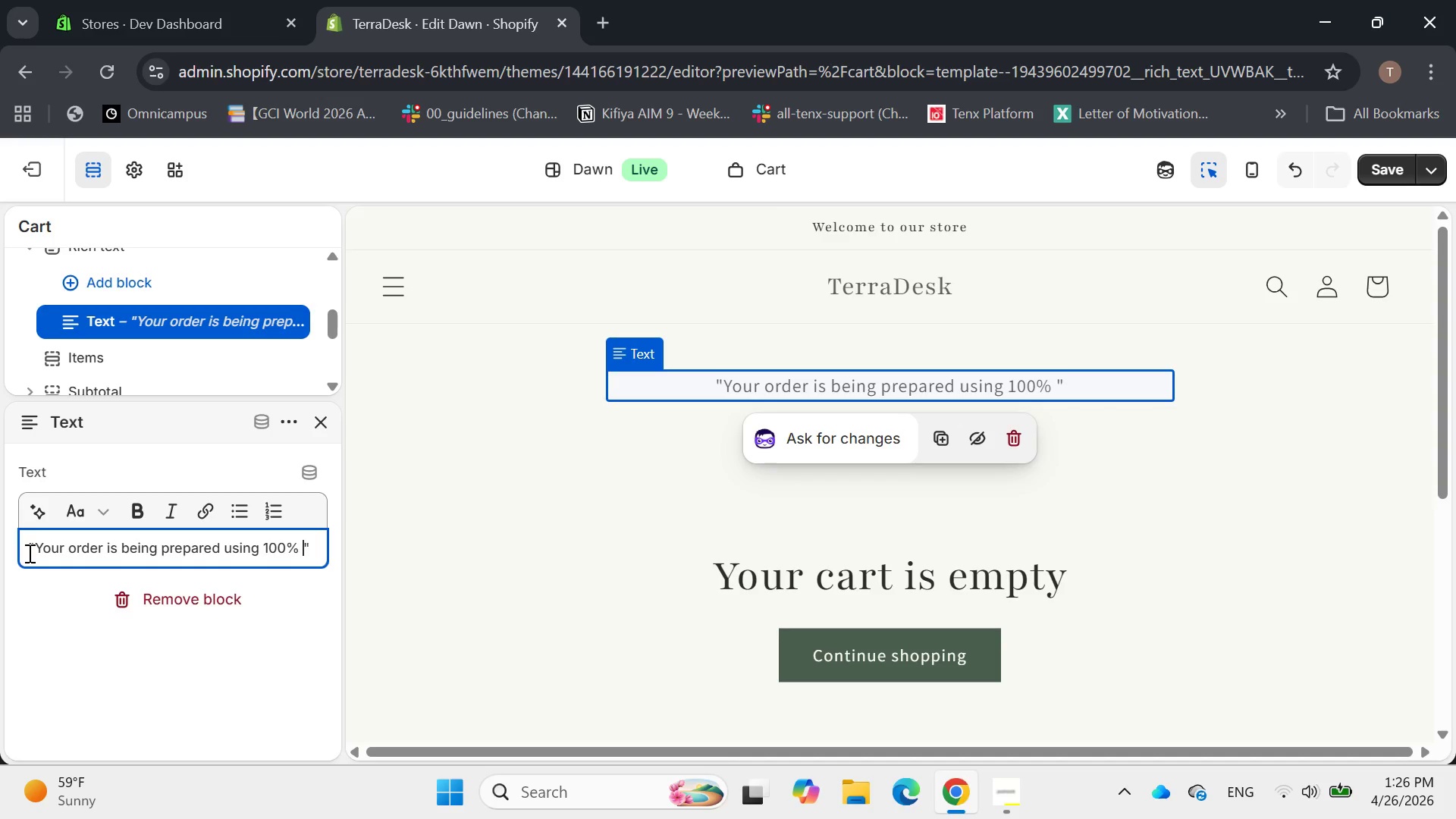 
type(composte)
key(Backspace)
type(able material )
key(Backspace)
type(s )
 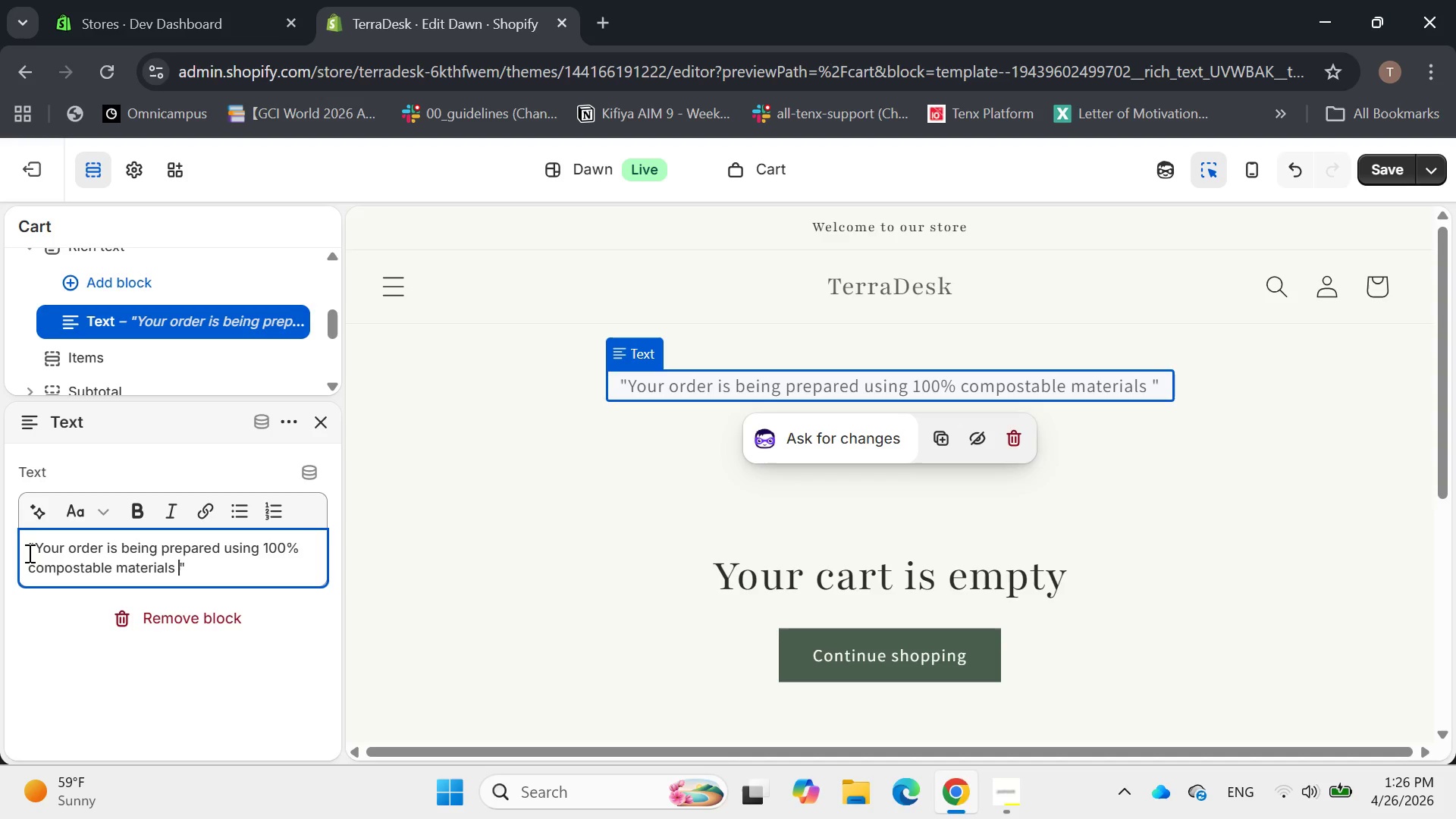 
type(and )
 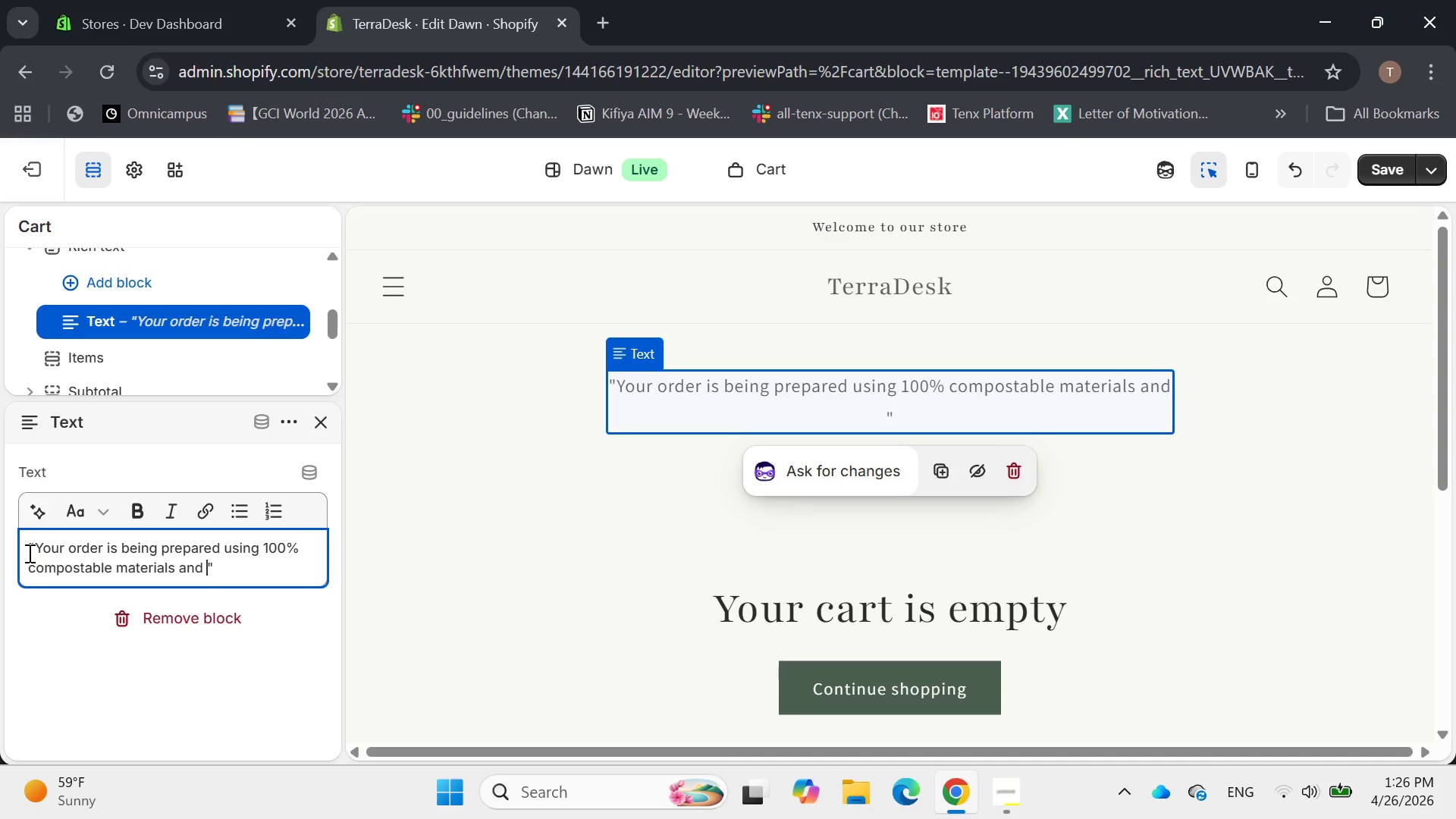 
wait(17.72)
 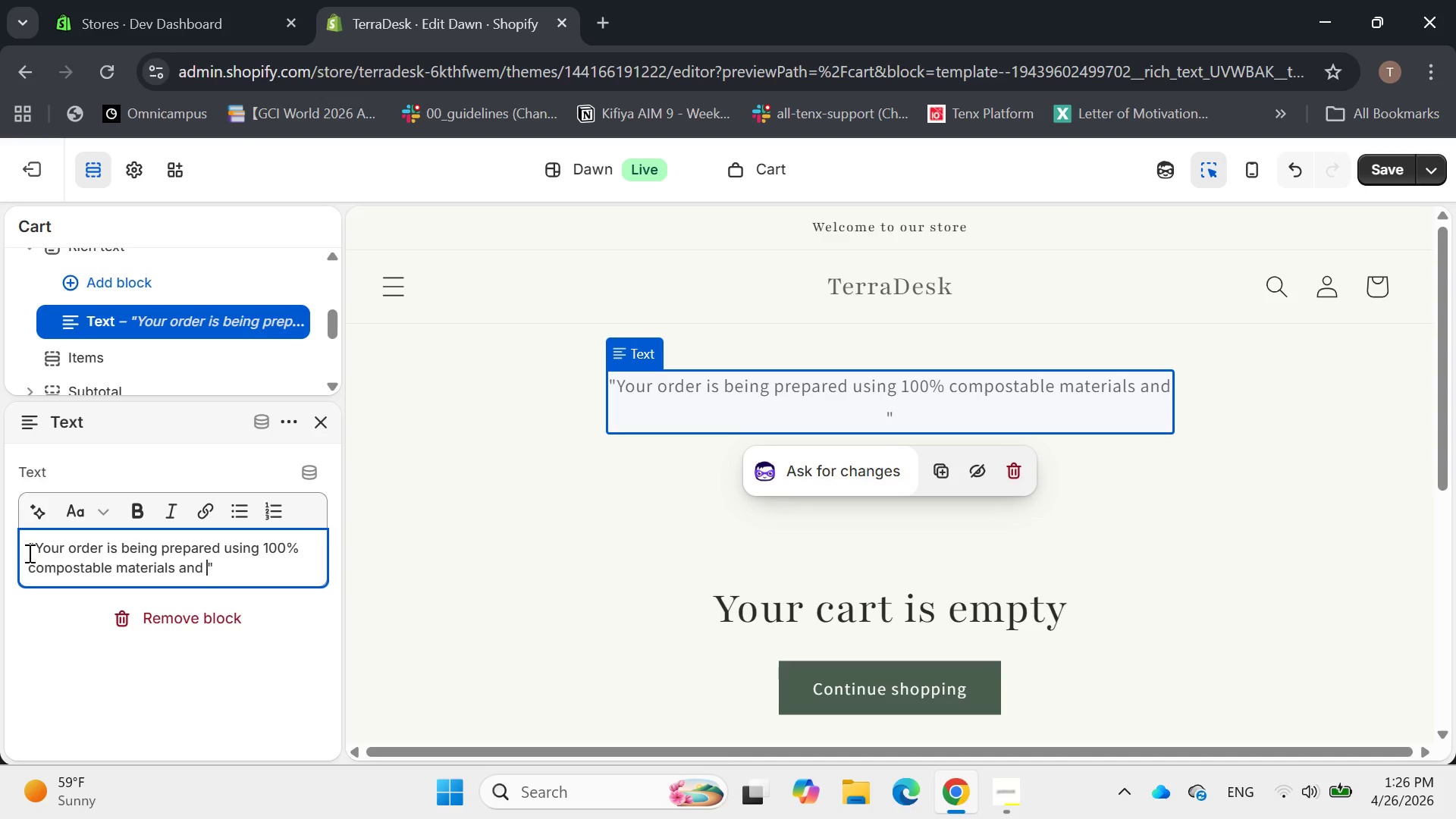 
type(water )
key(Backspace)
type(-activated tape.)
 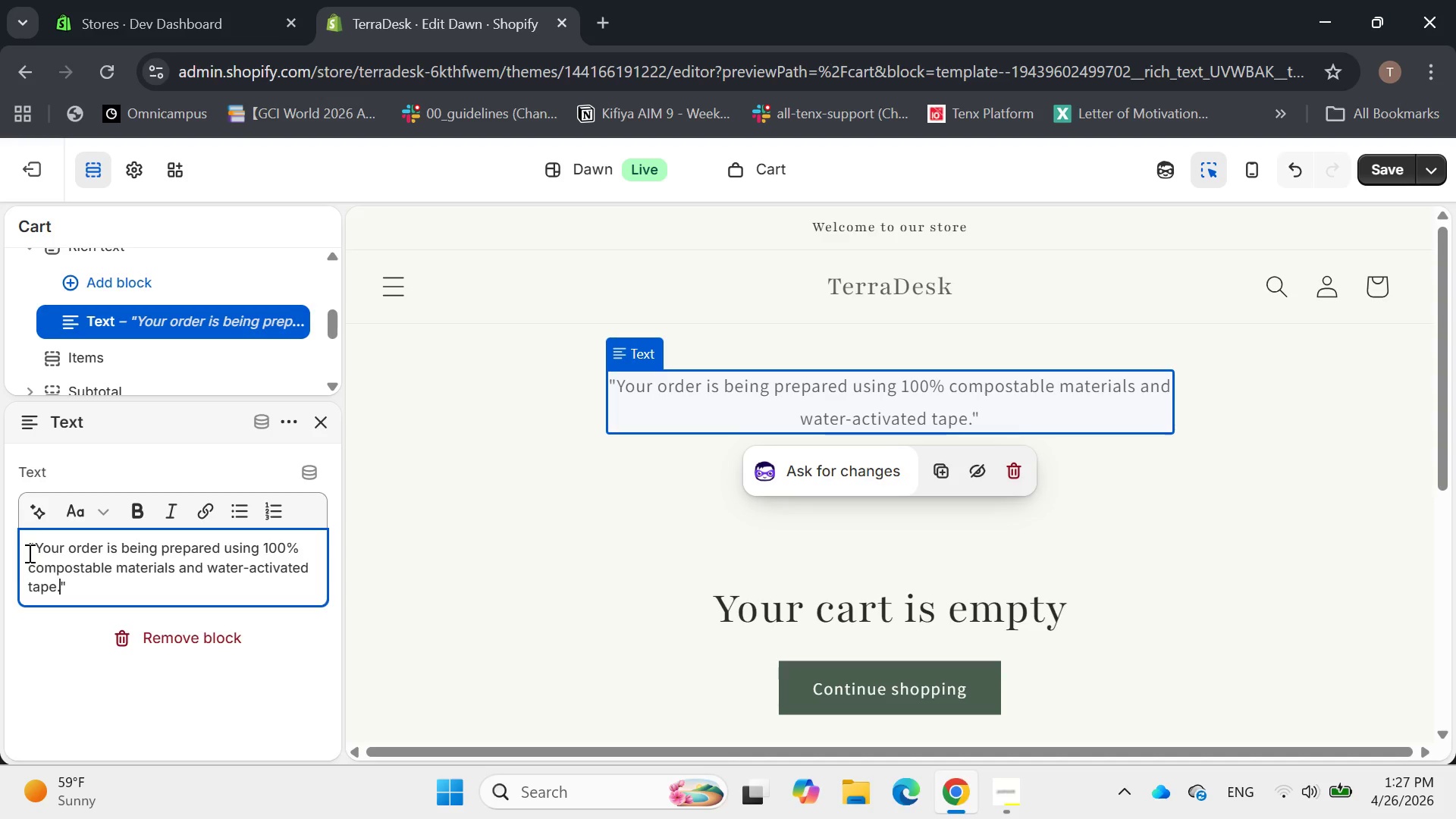 
key(Shift+Enter)
 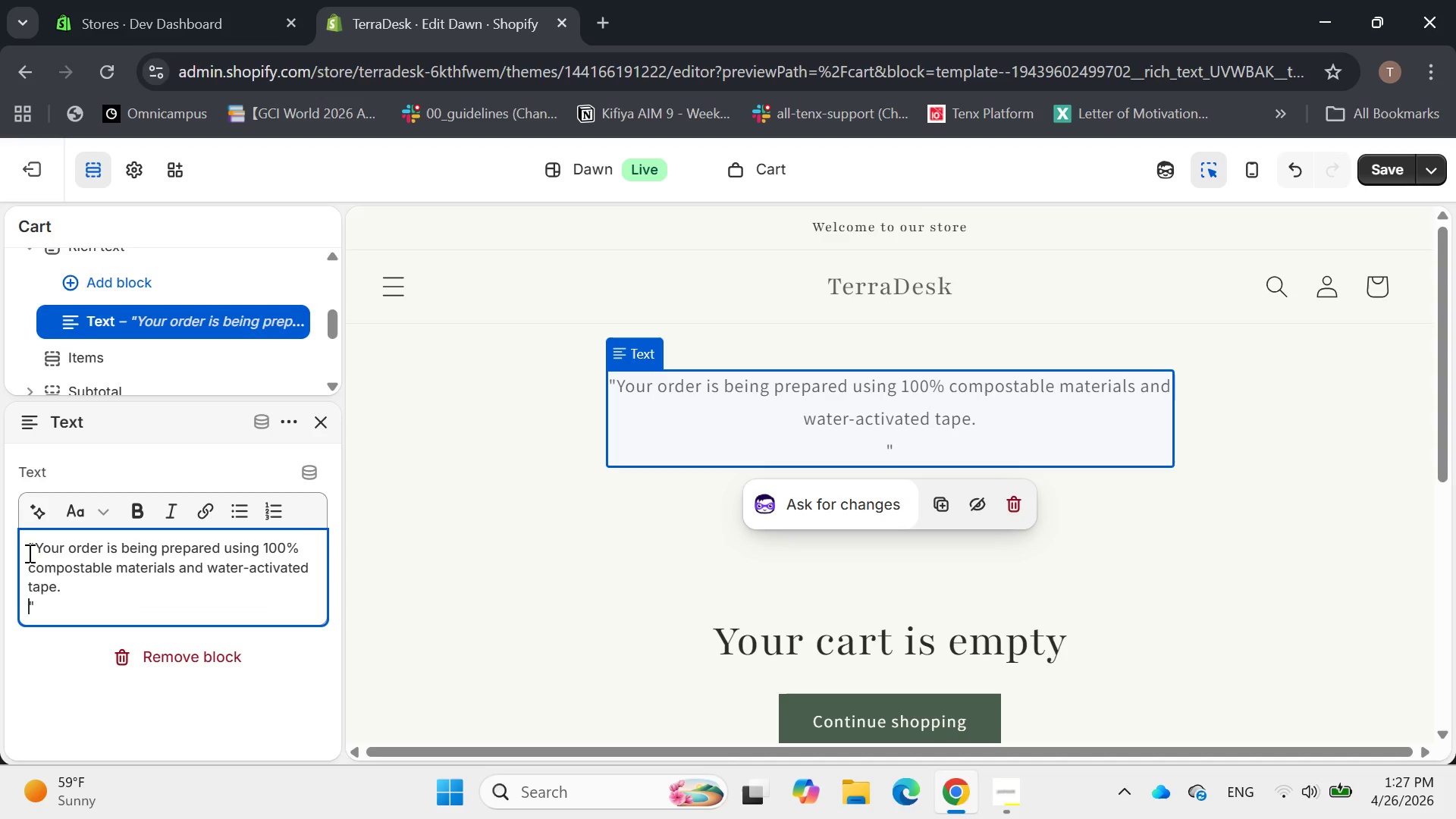 
type(thank you)
 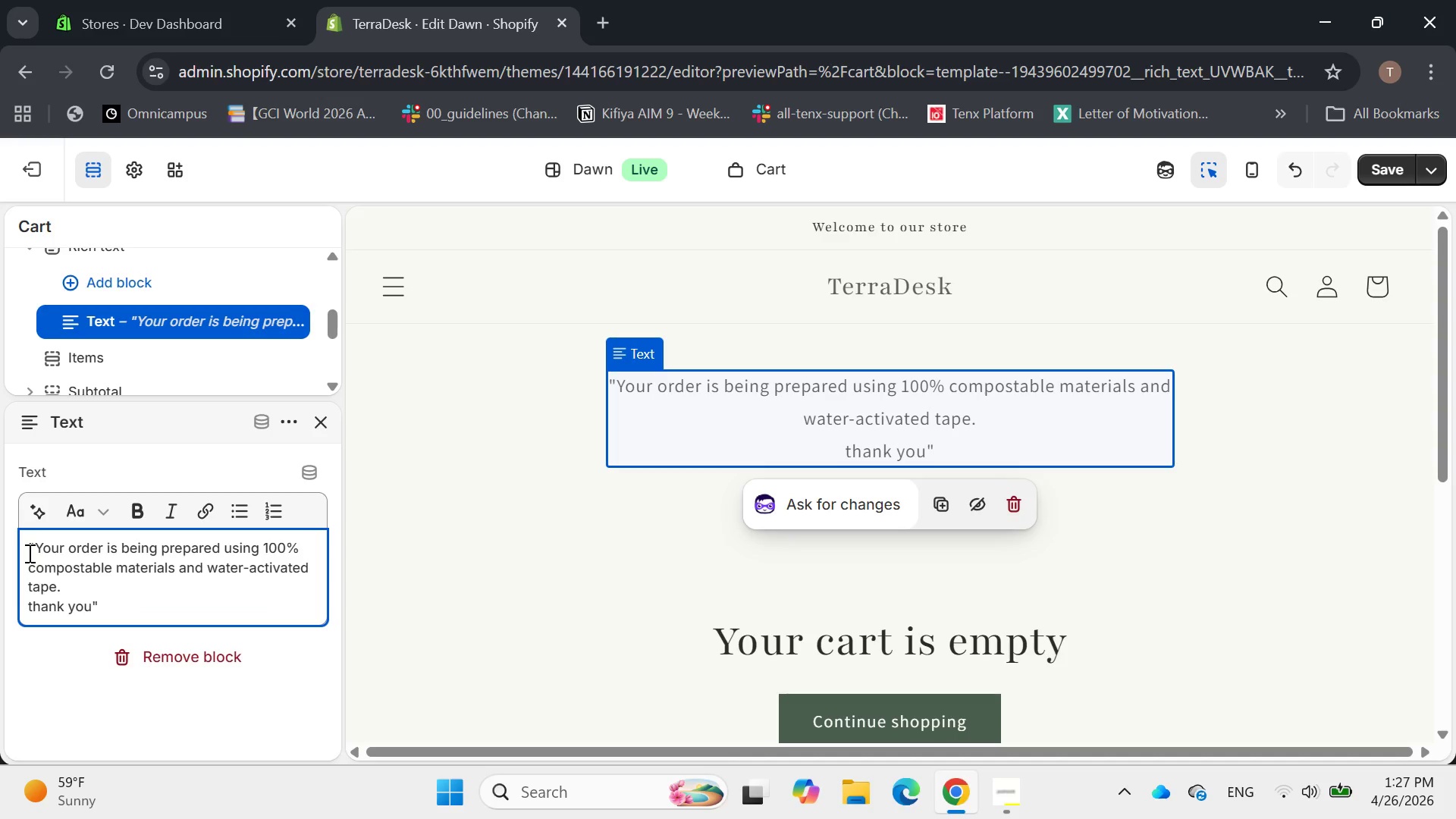 
key(ArrowLeft)
 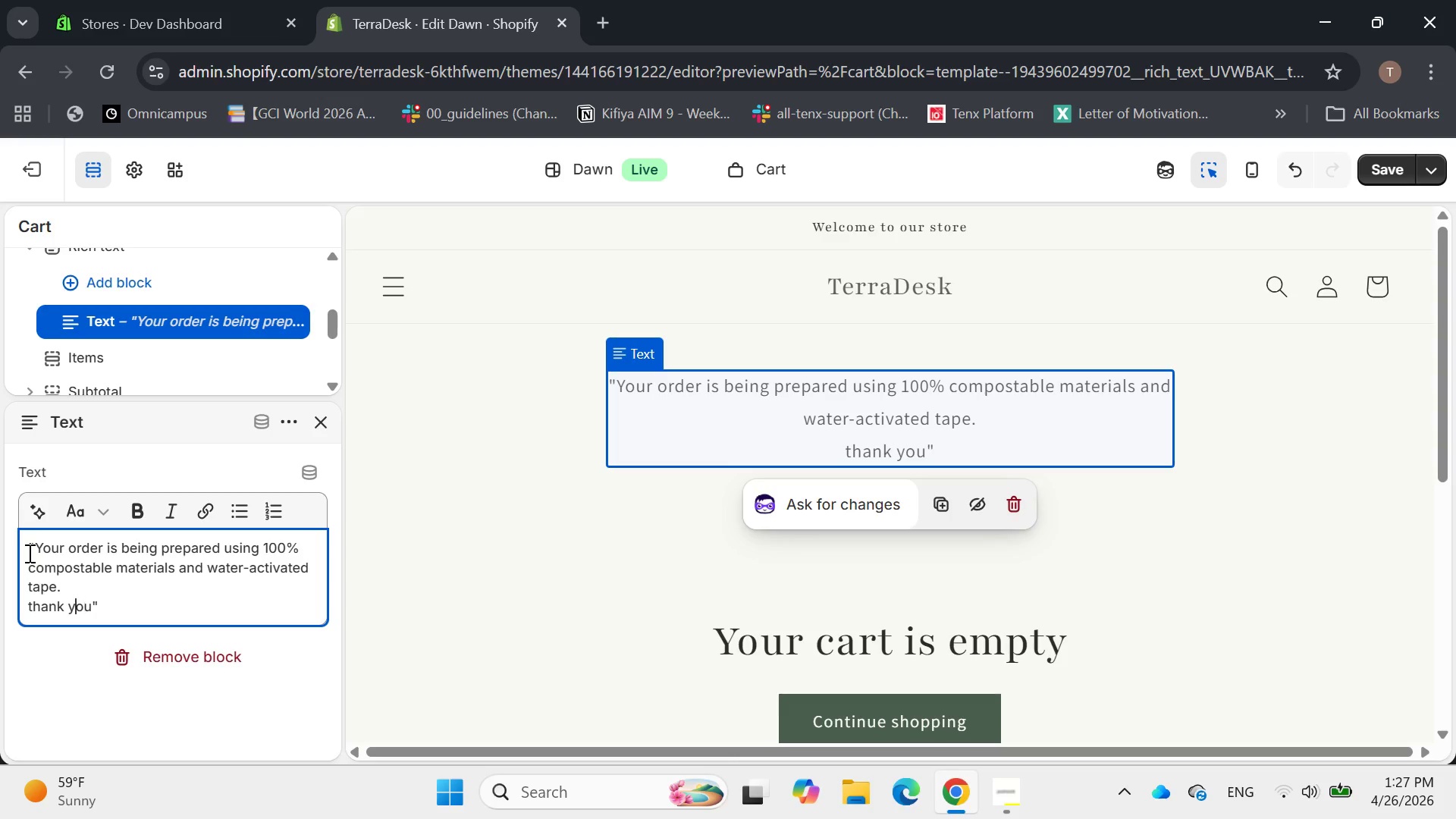 
key(ArrowLeft)
 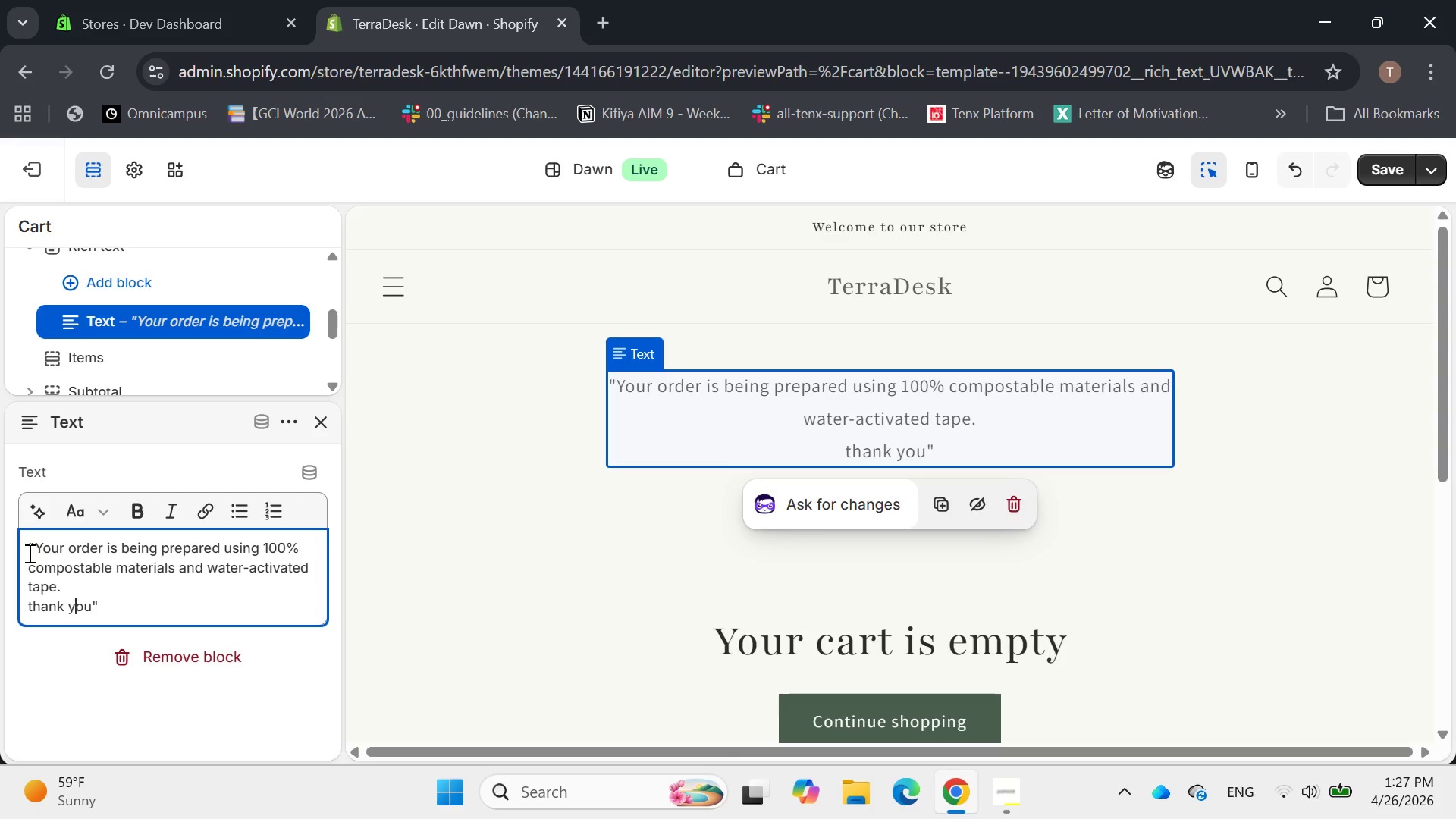 
key(ArrowLeft)
 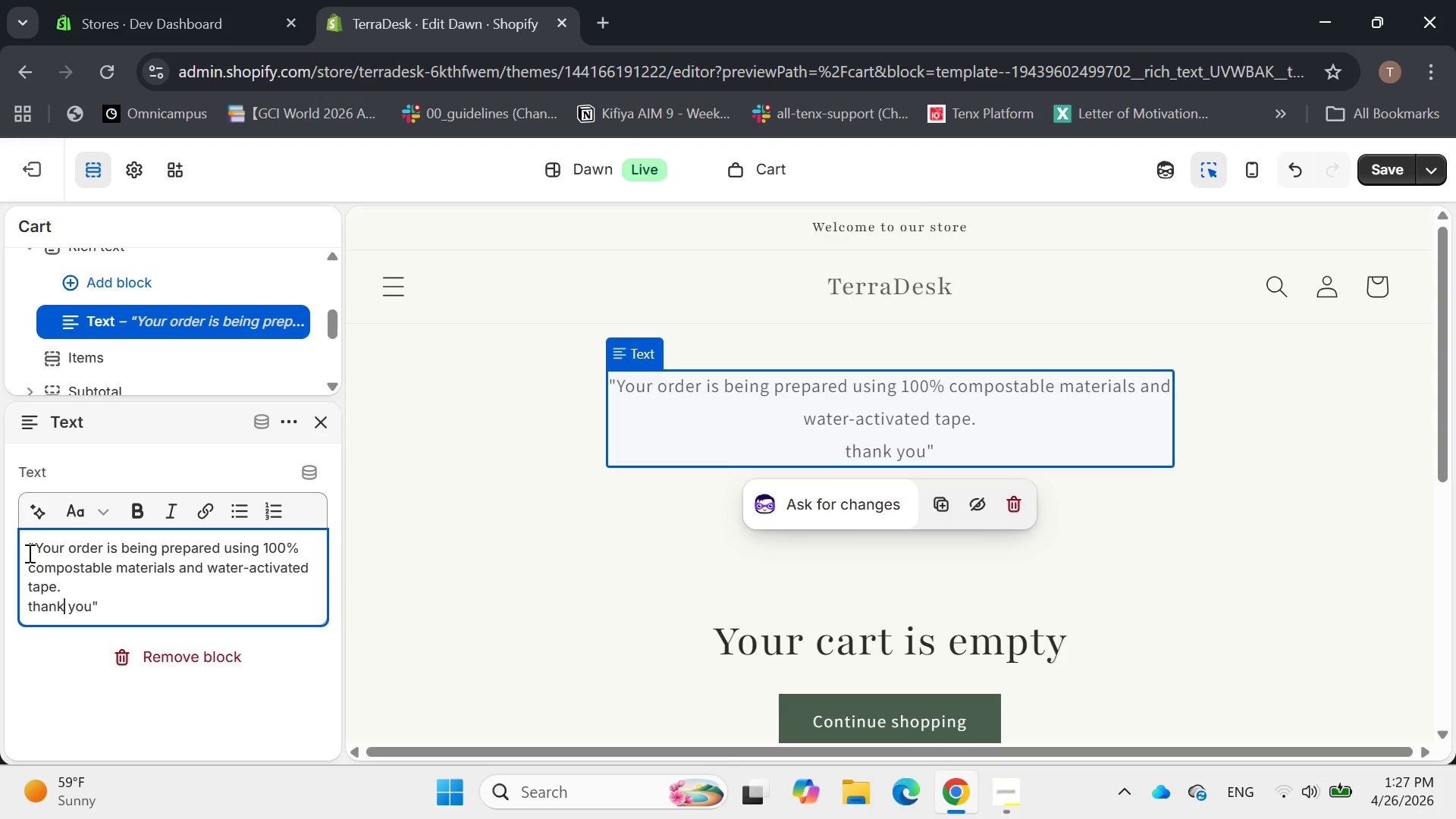 
key(ArrowLeft)
 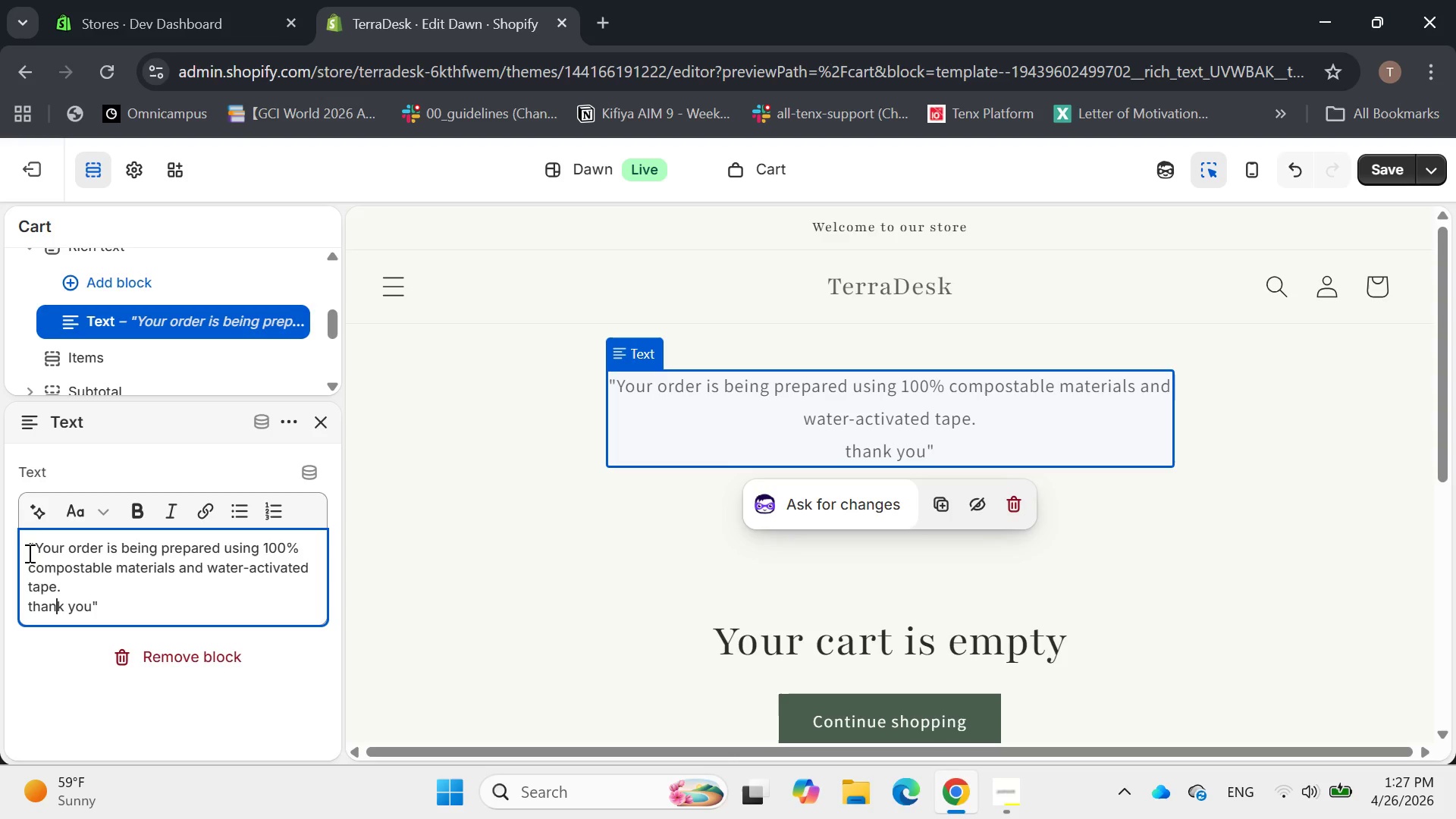 
key(ArrowLeft)
 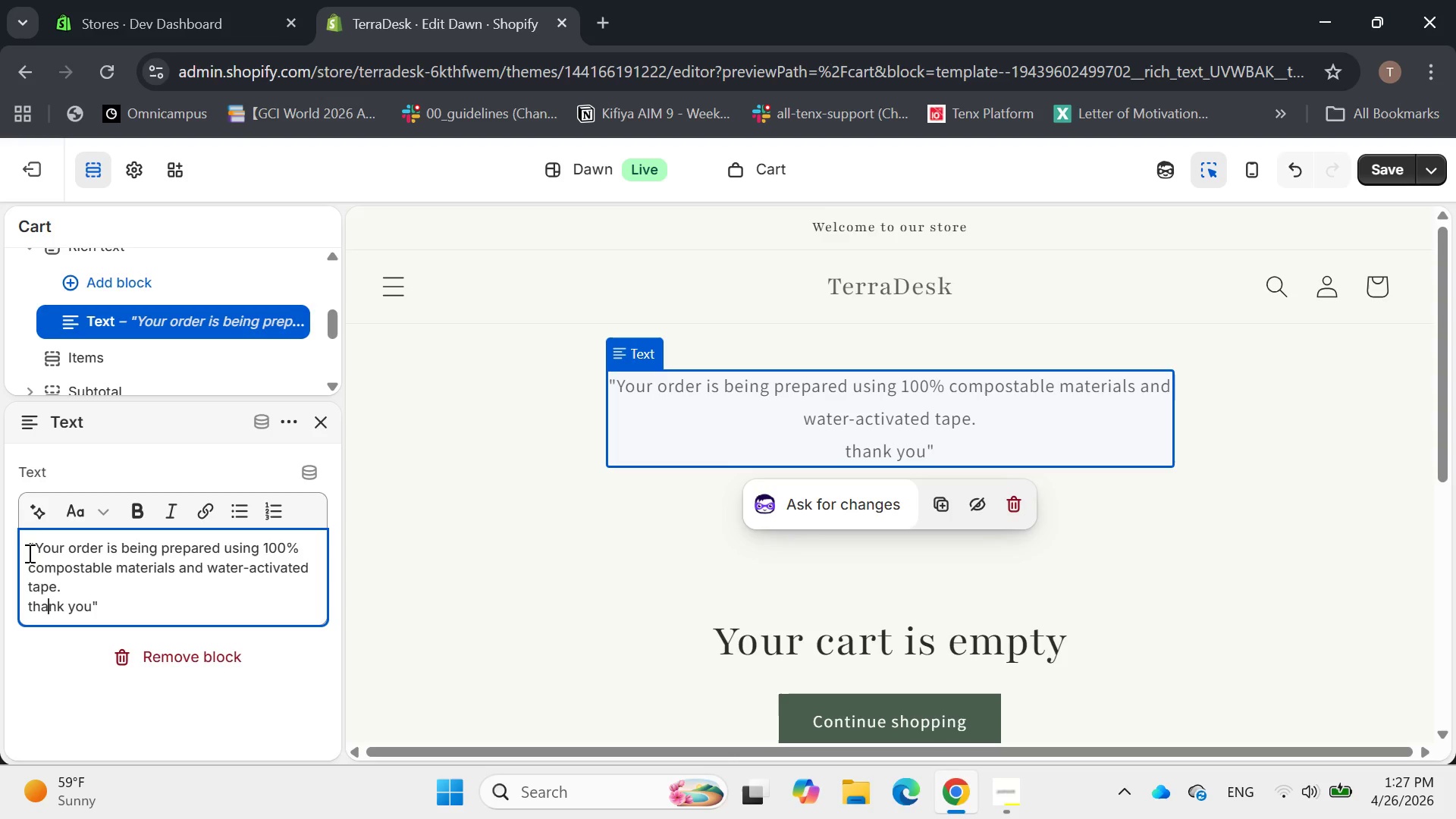 
key(ArrowLeft)
 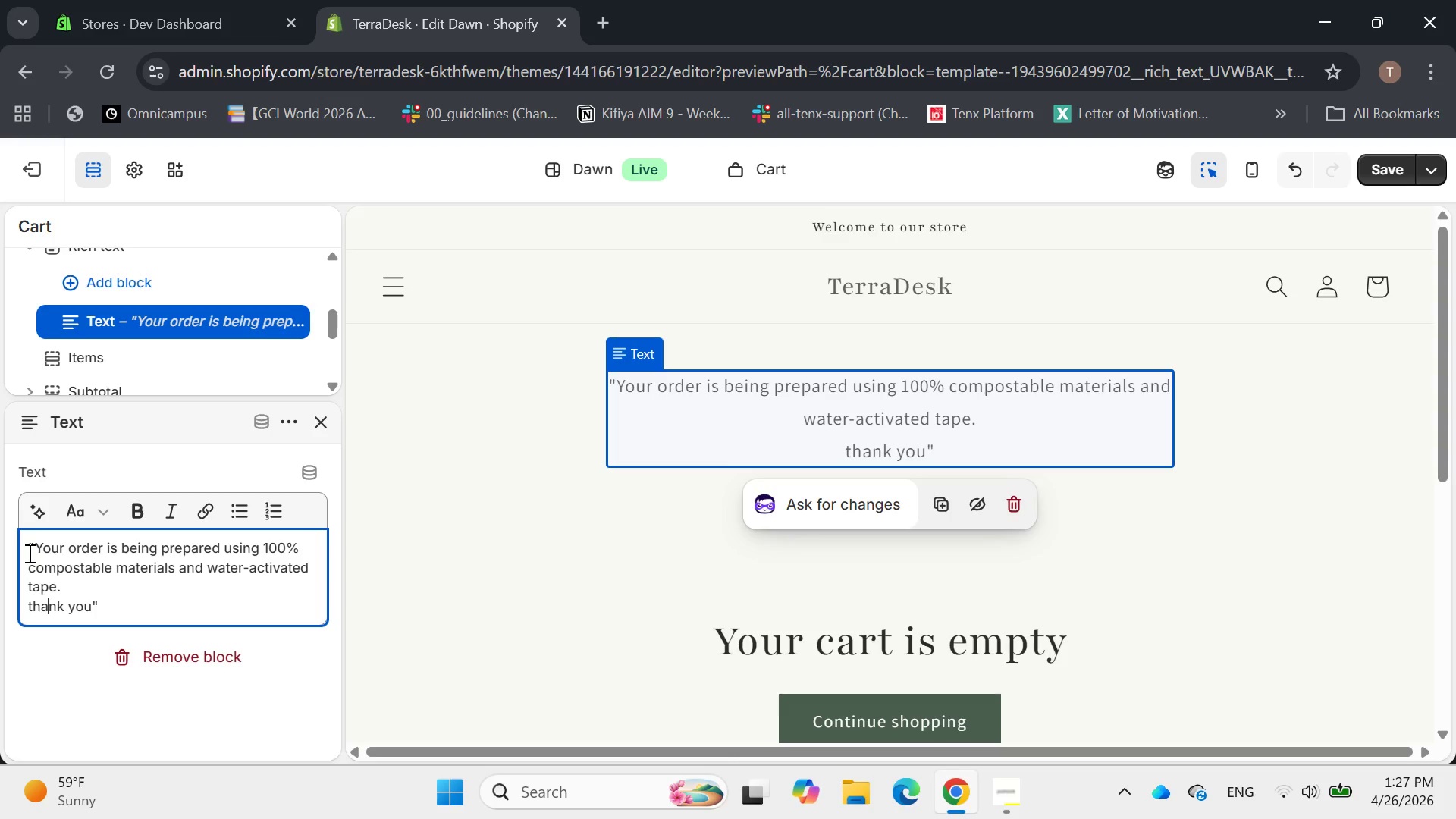 
key(ArrowLeft)
 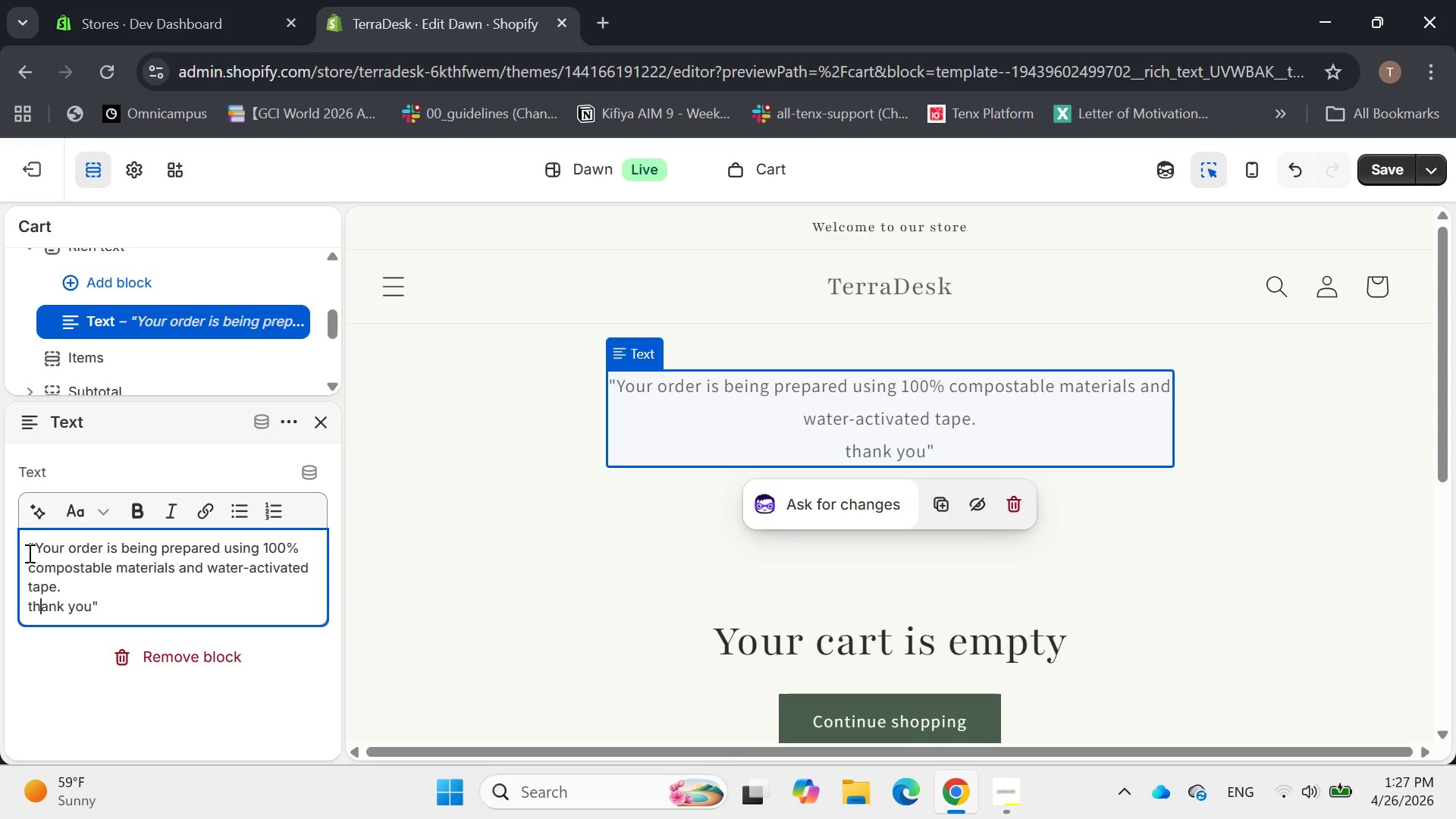 
key(ArrowLeft)
 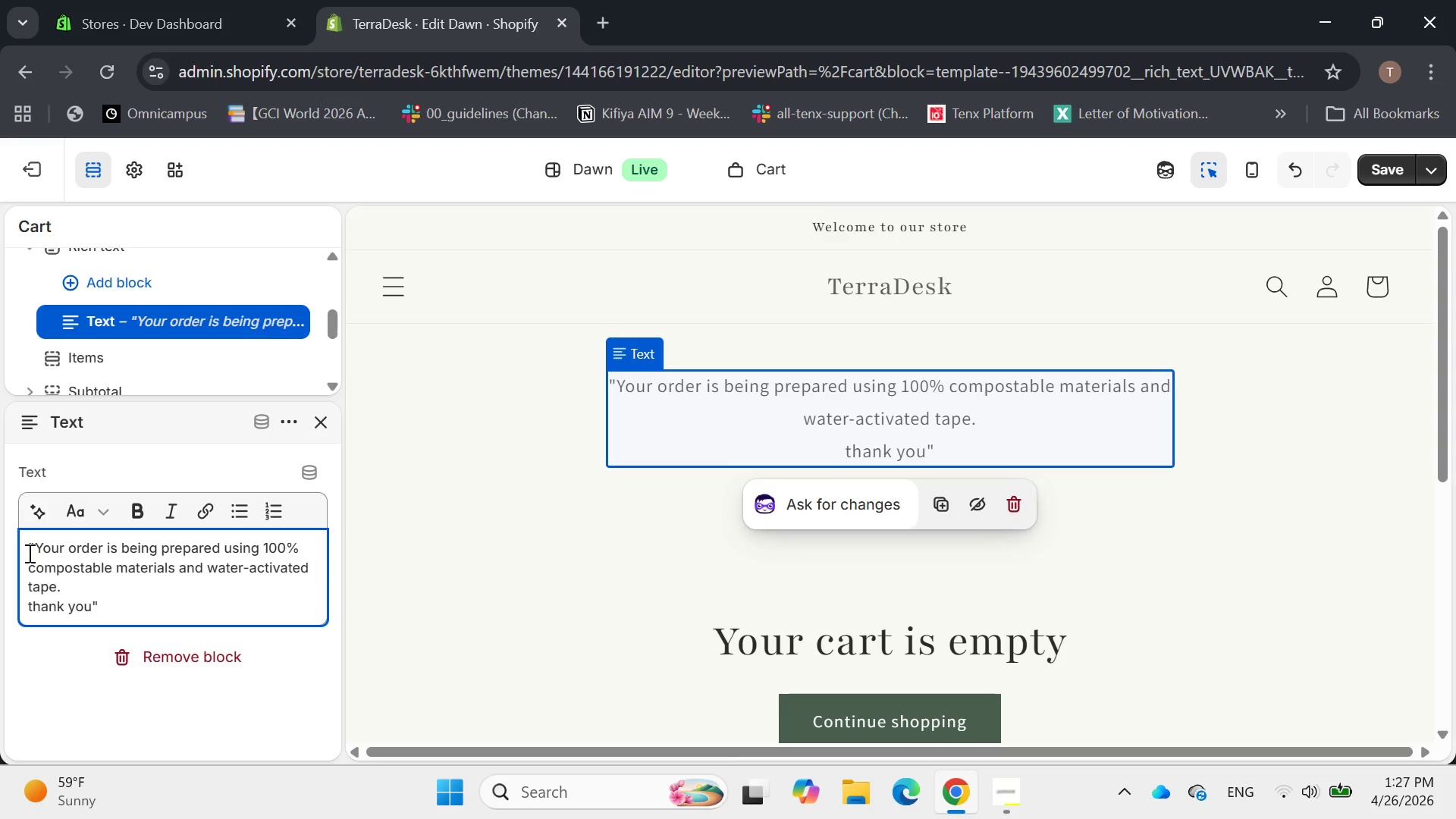 
key(Backspace)
 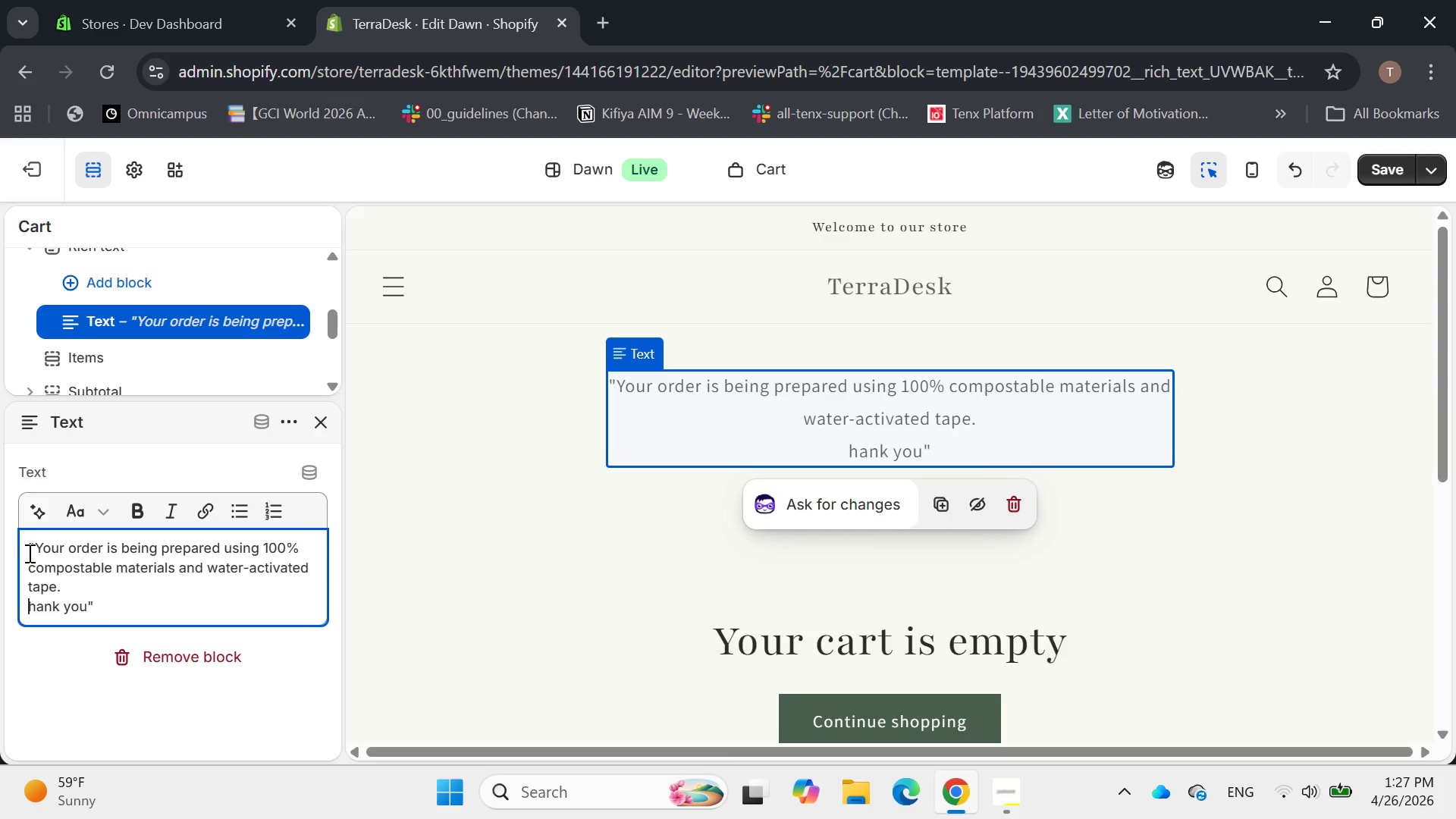 
key(Backspace)
 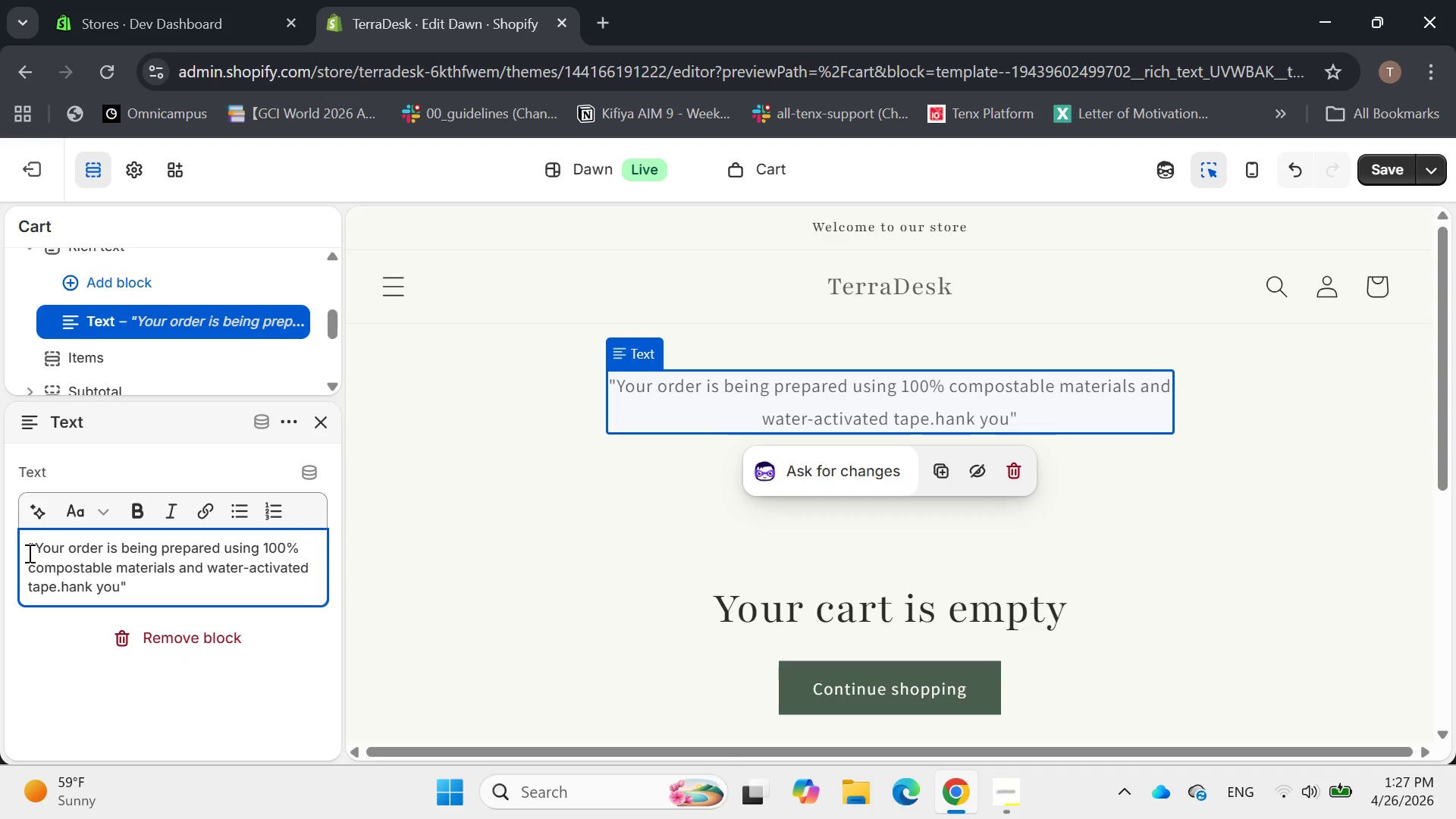 
key(Shift+ShiftLeft)
 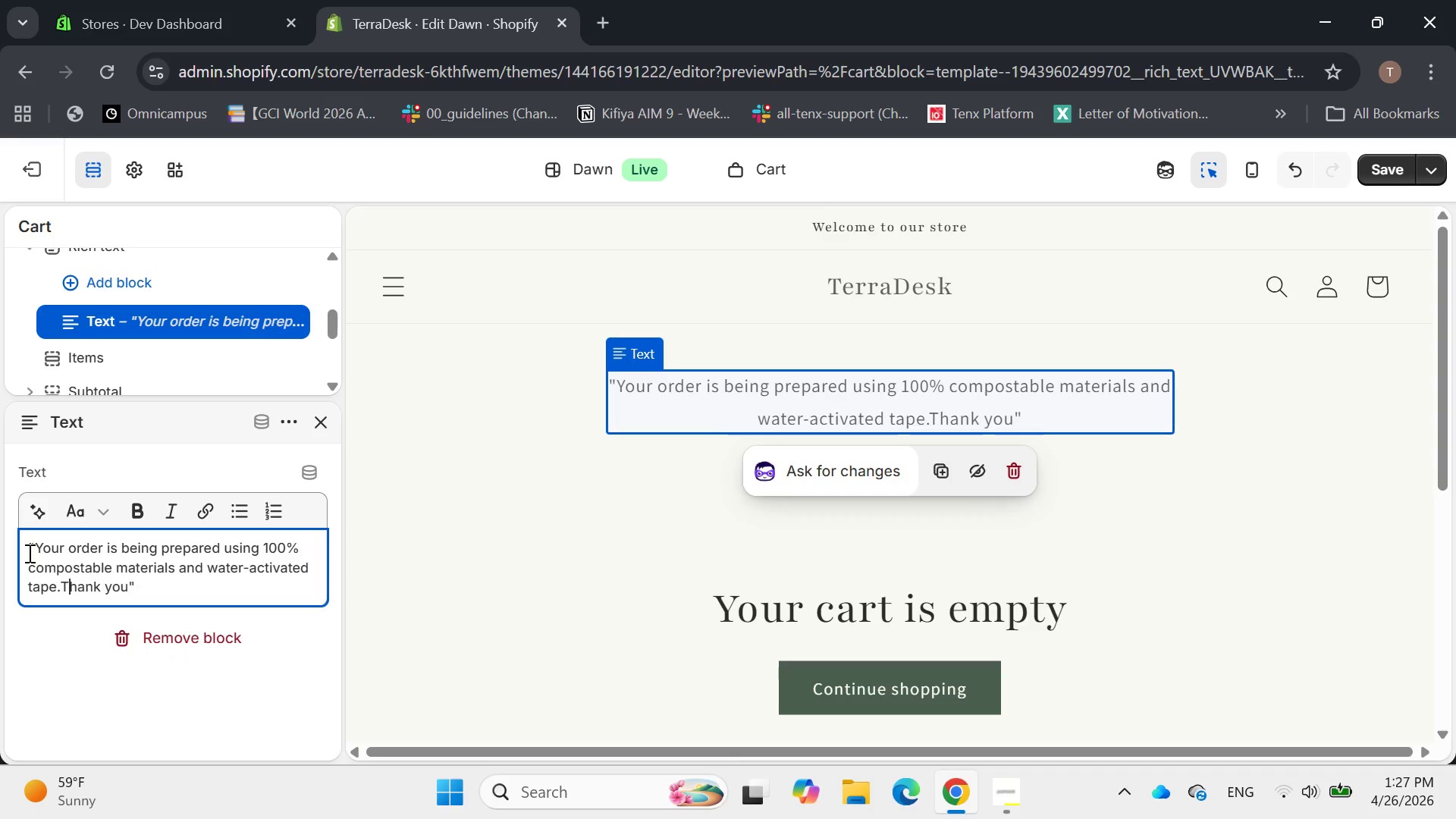 
key(Shift+T)
 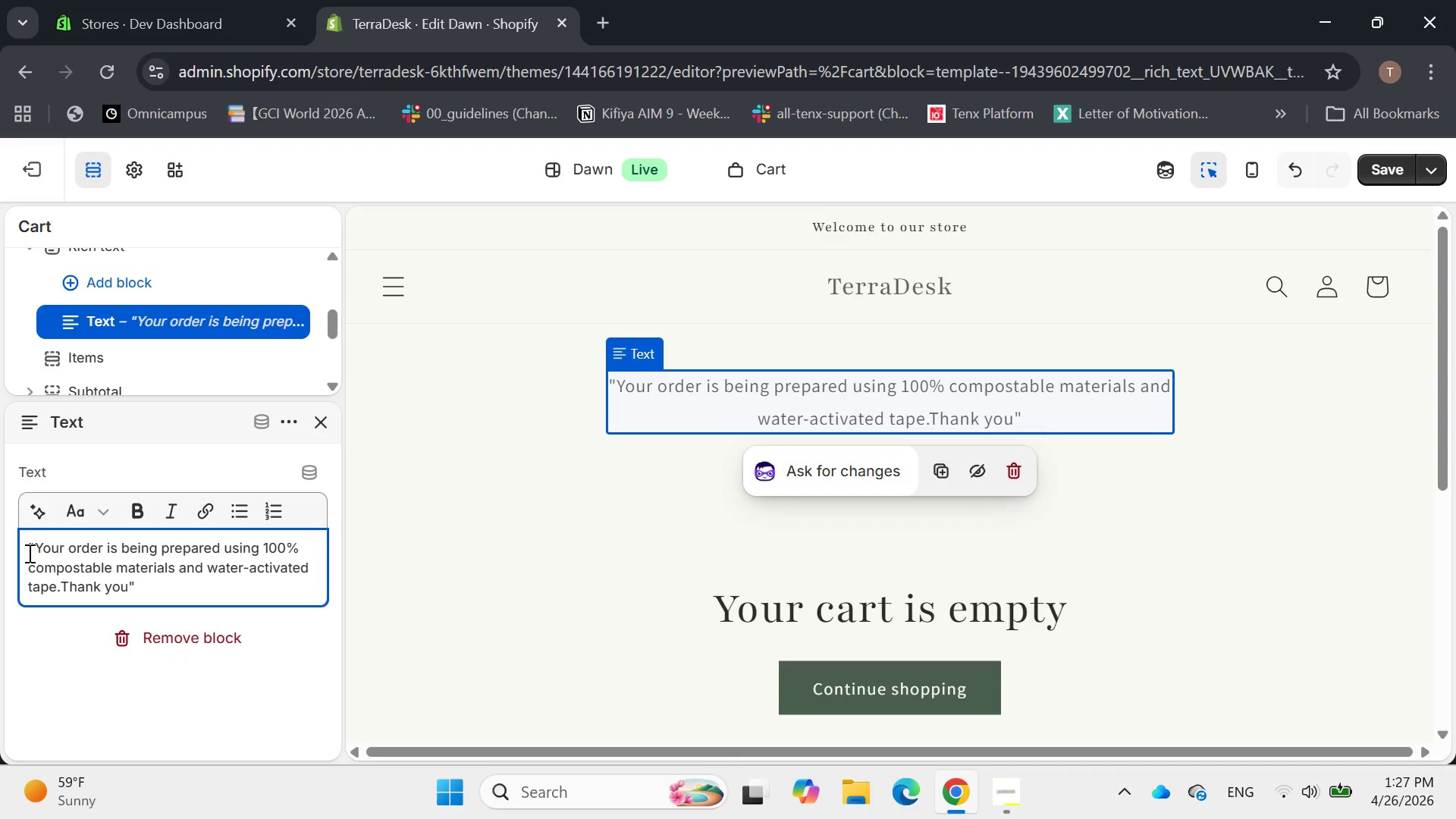 
key(ArrowLeft)
 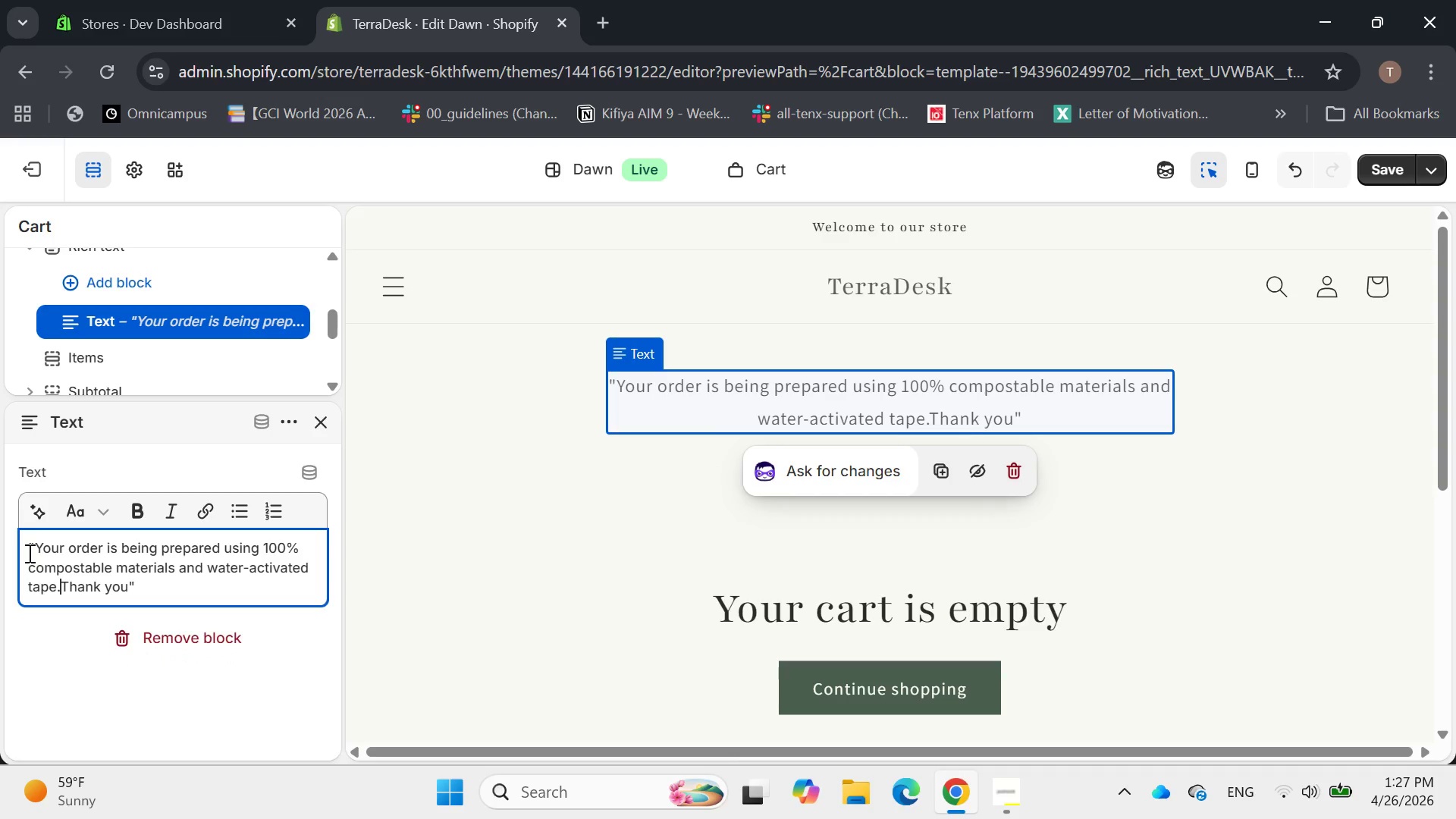 
key(Space)
 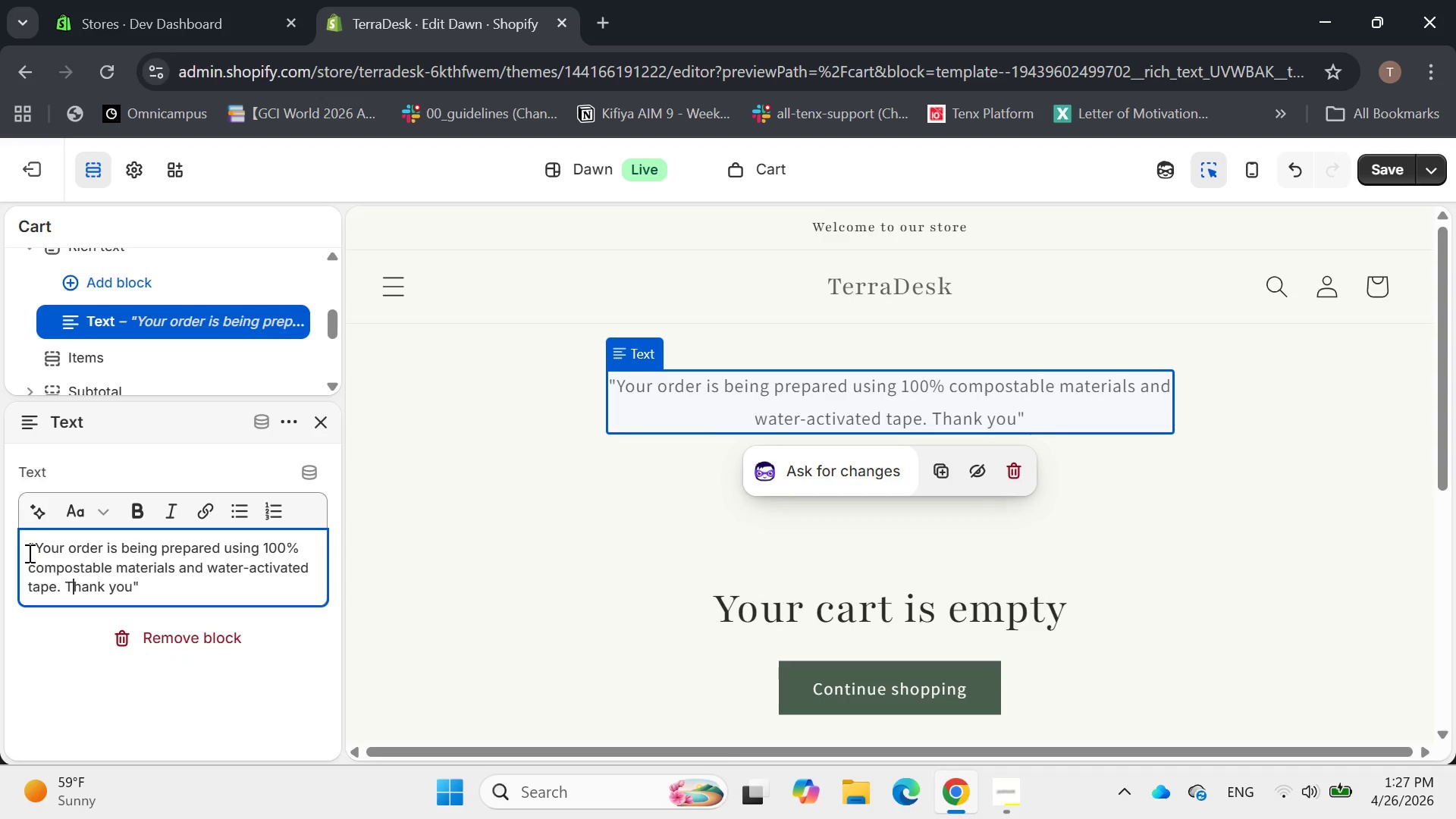 
hold_key(key=ArrowRight, duration=0.86)
 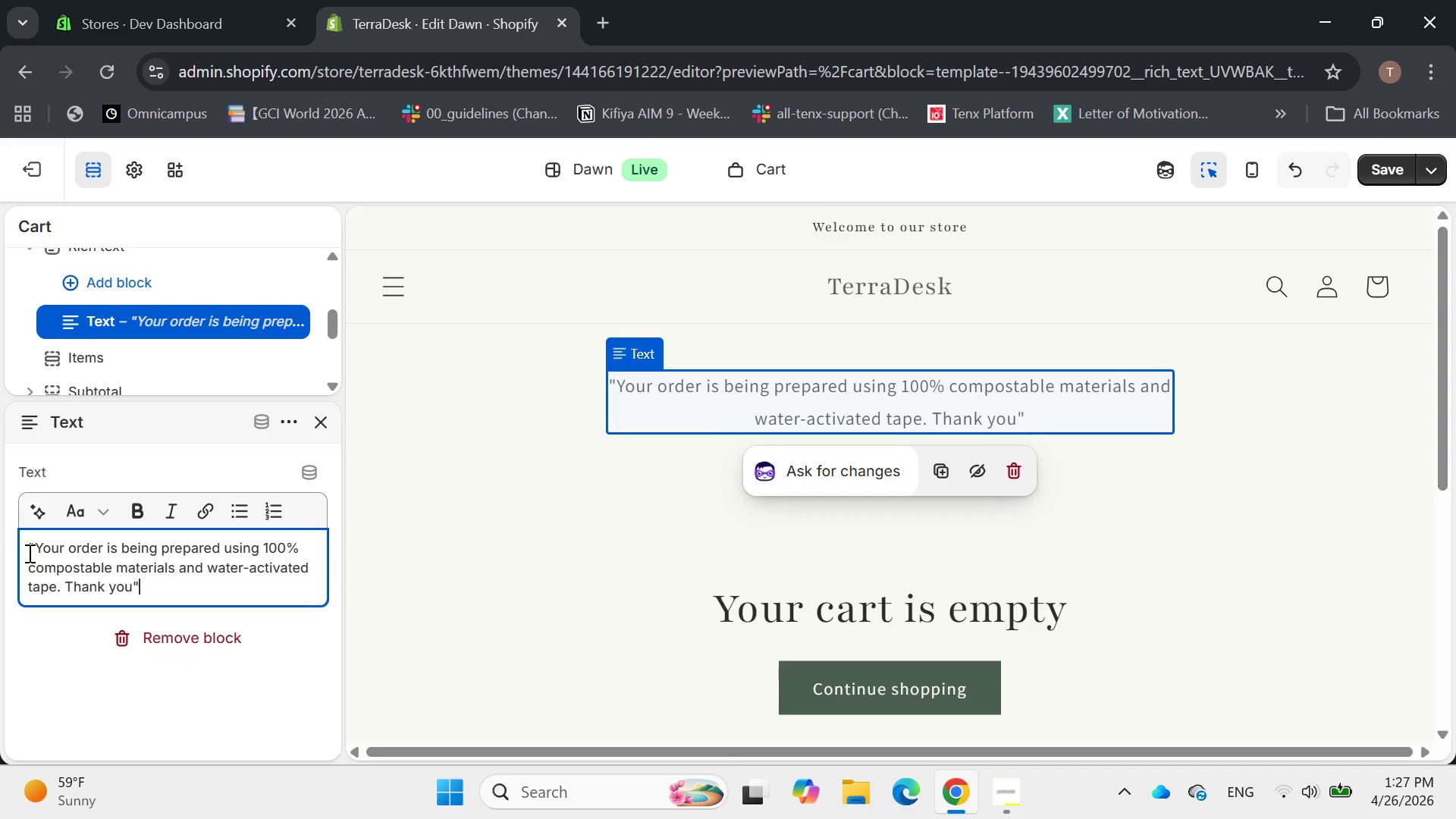 
key(ArrowLeft)
 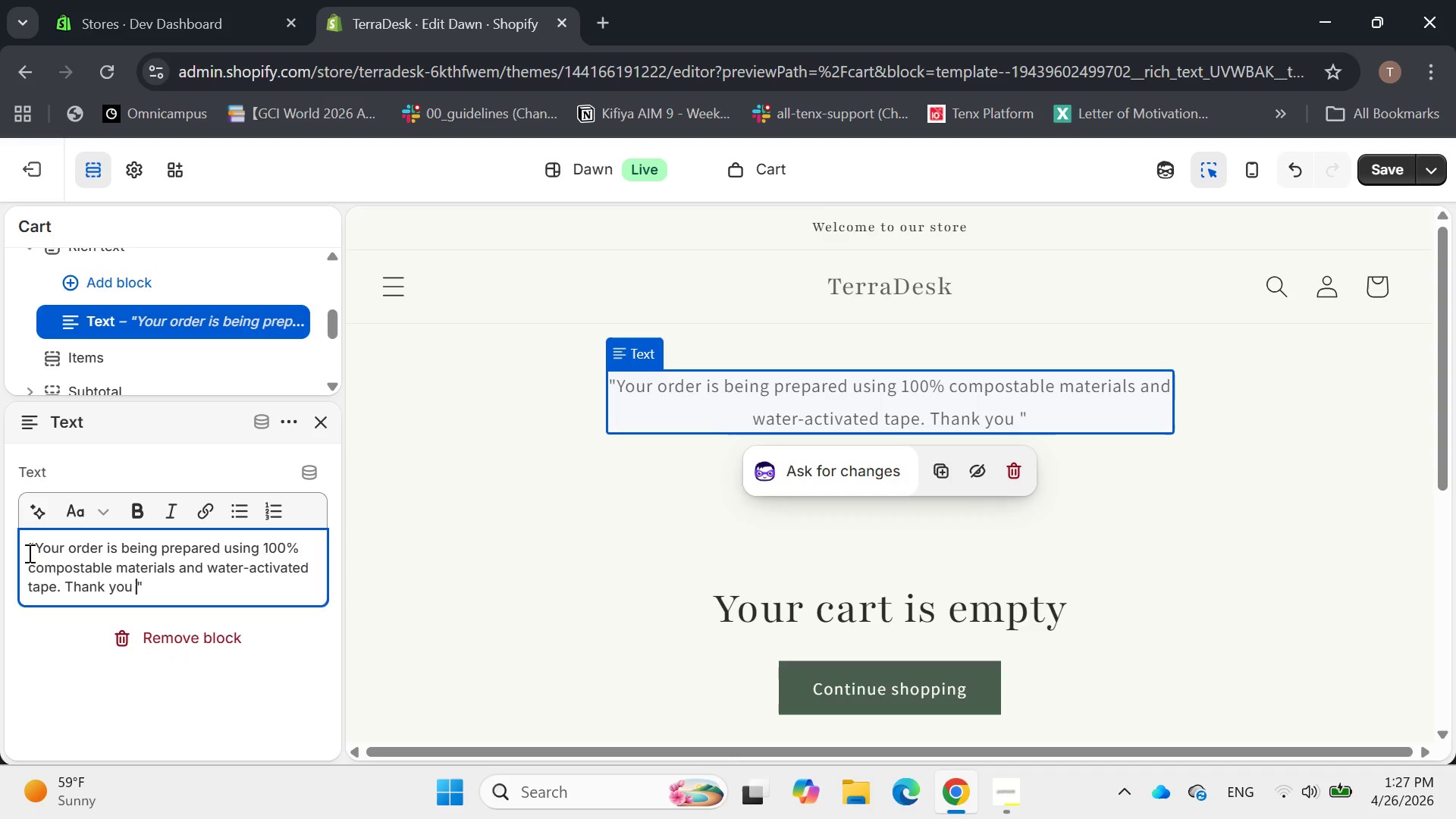 
key(Space)
 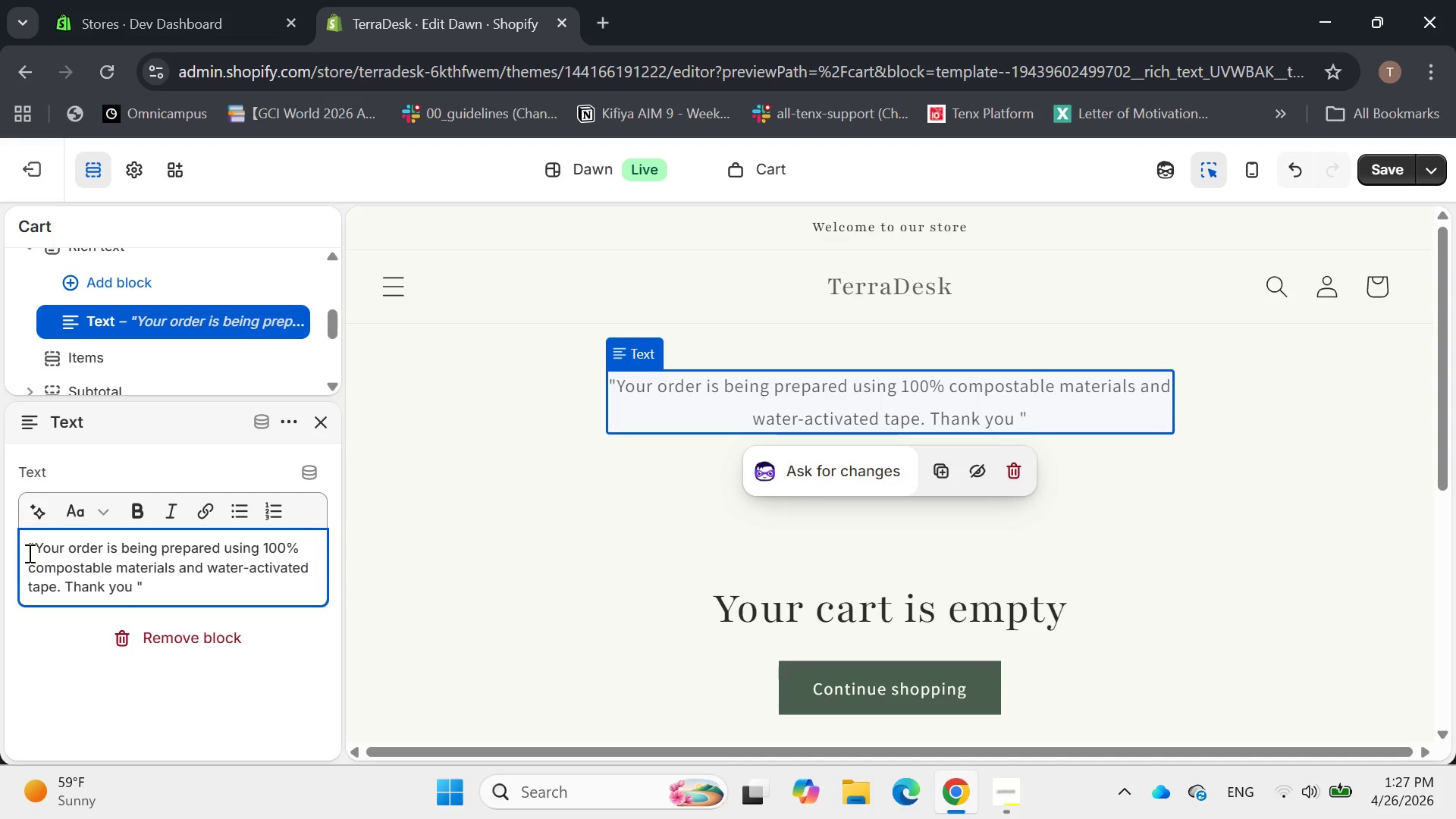 
type(for choosing a plastic )
key(Backspace)
type(-free future with TerraDesk.)
 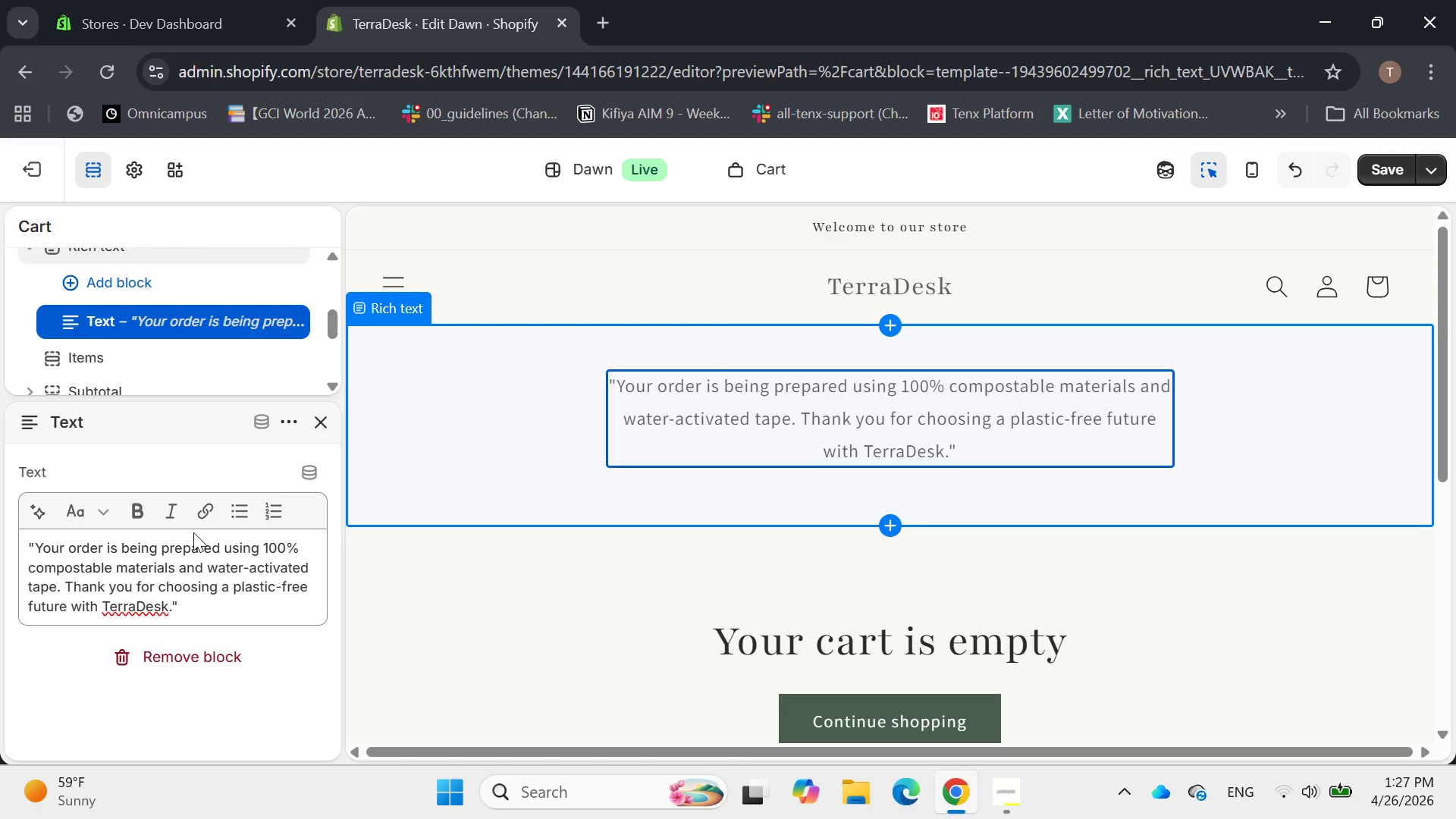 
wait(7.62)
 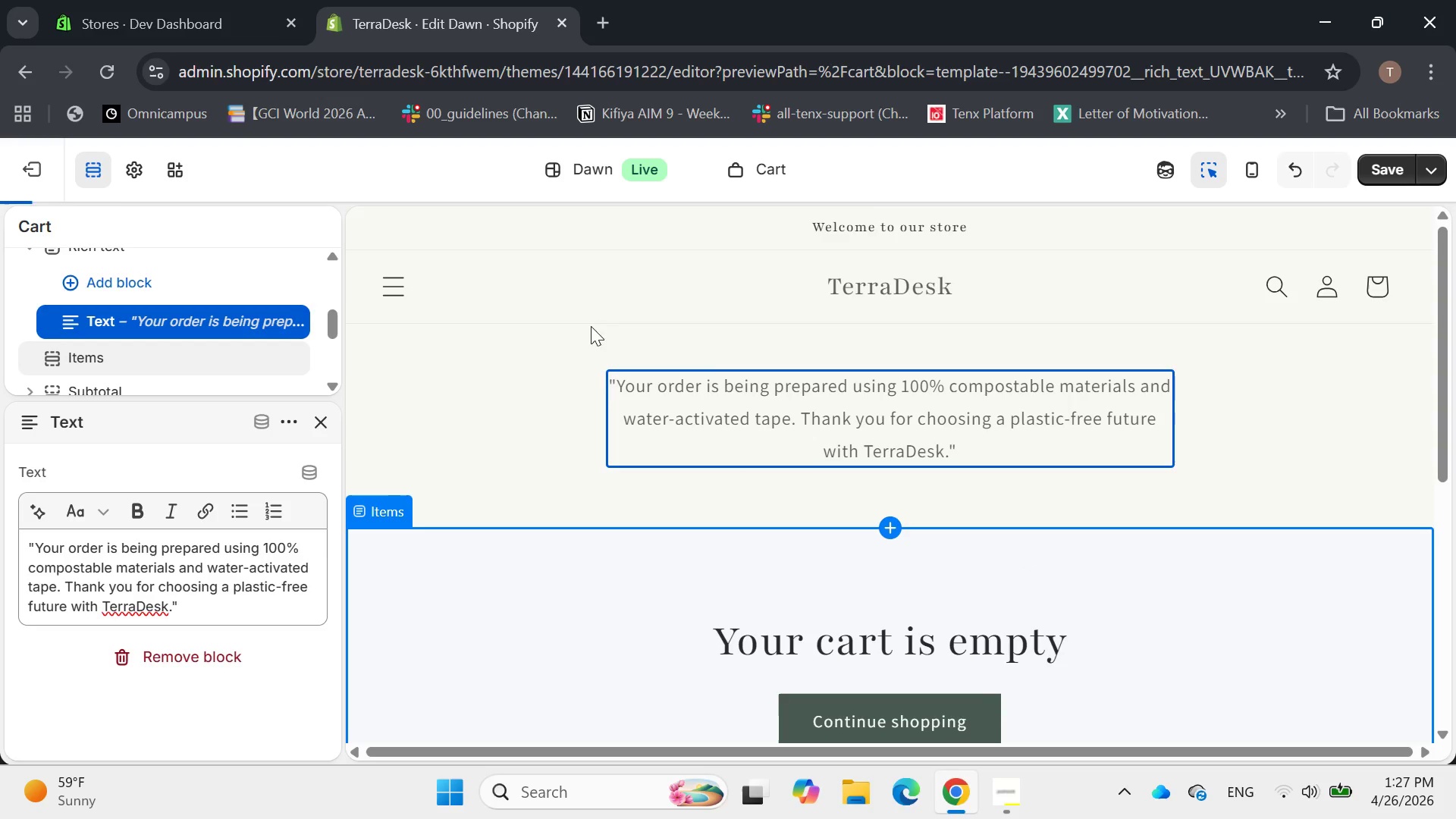 
left_click([227, 450])
 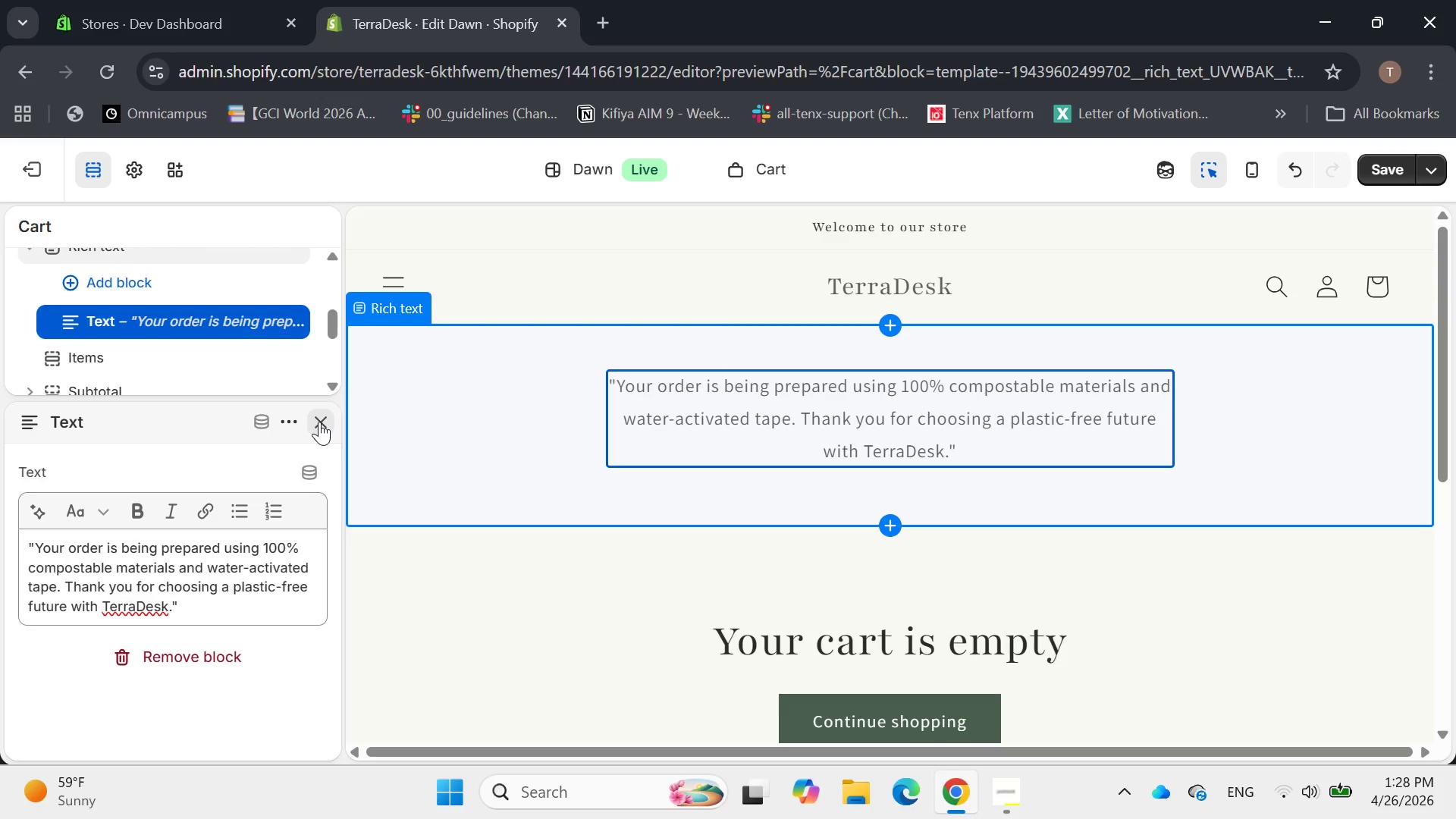 
left_click([319, 422])
 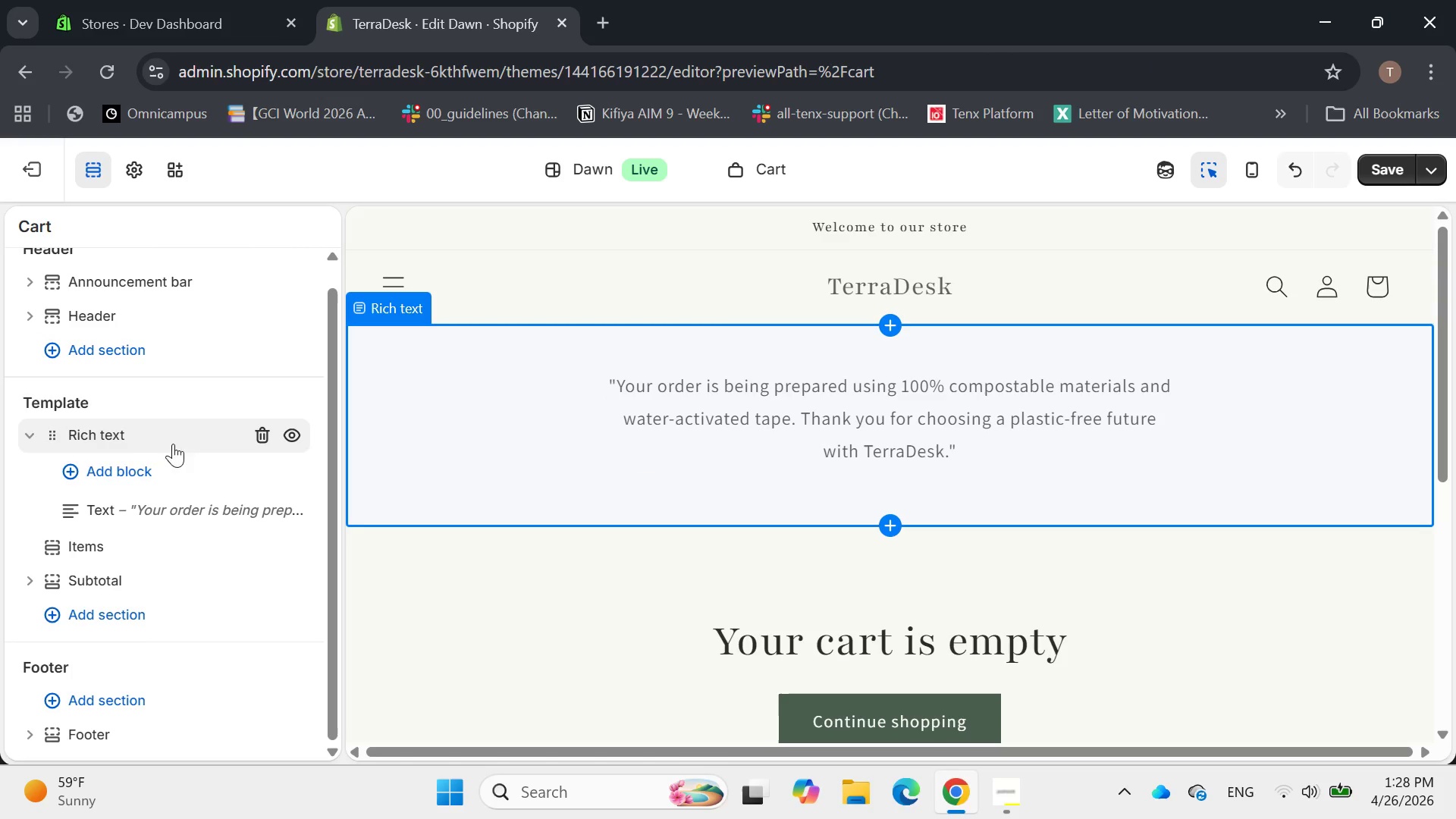 
left_click([150, 438])
 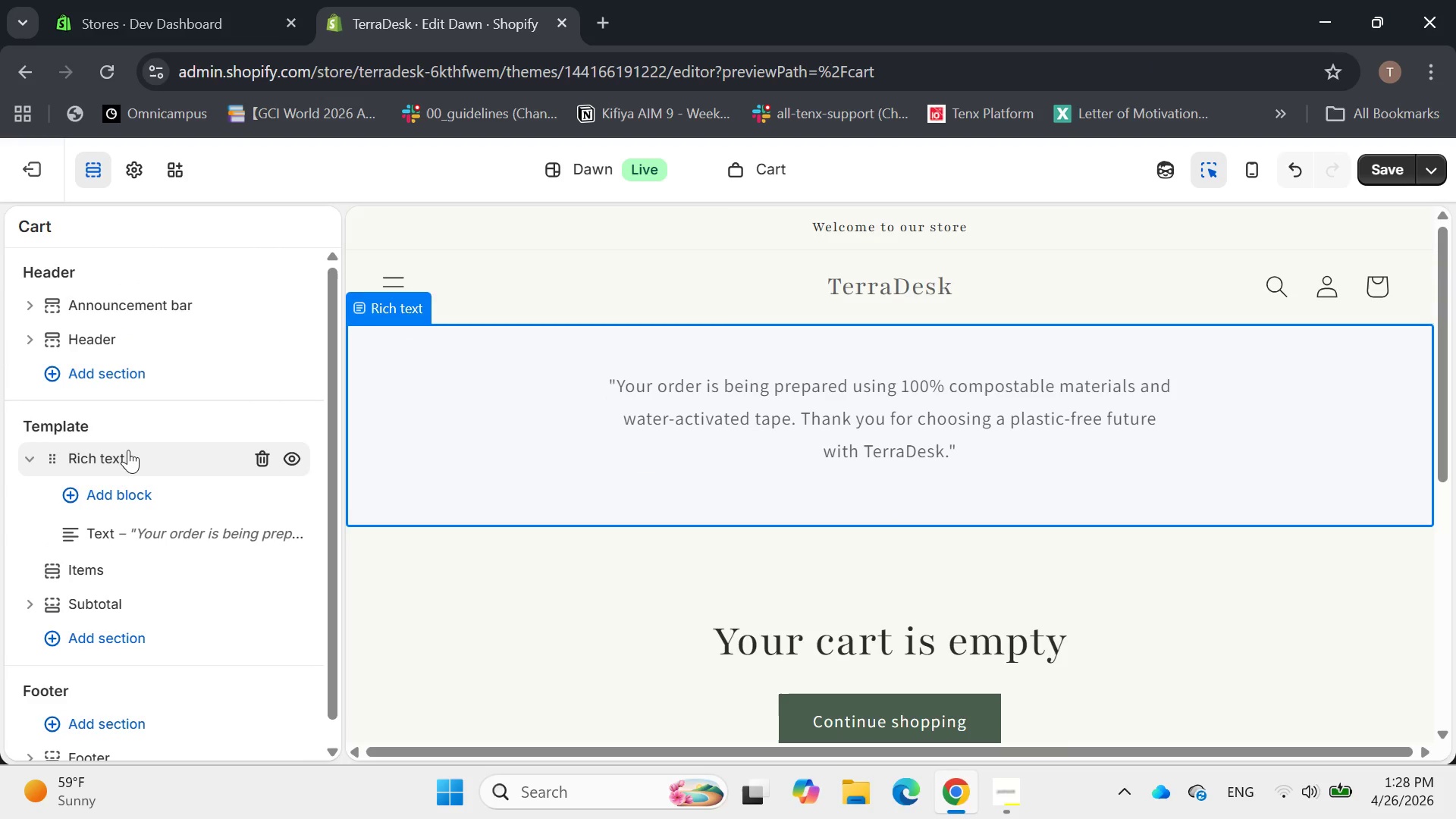 
double_click([124, 453])
 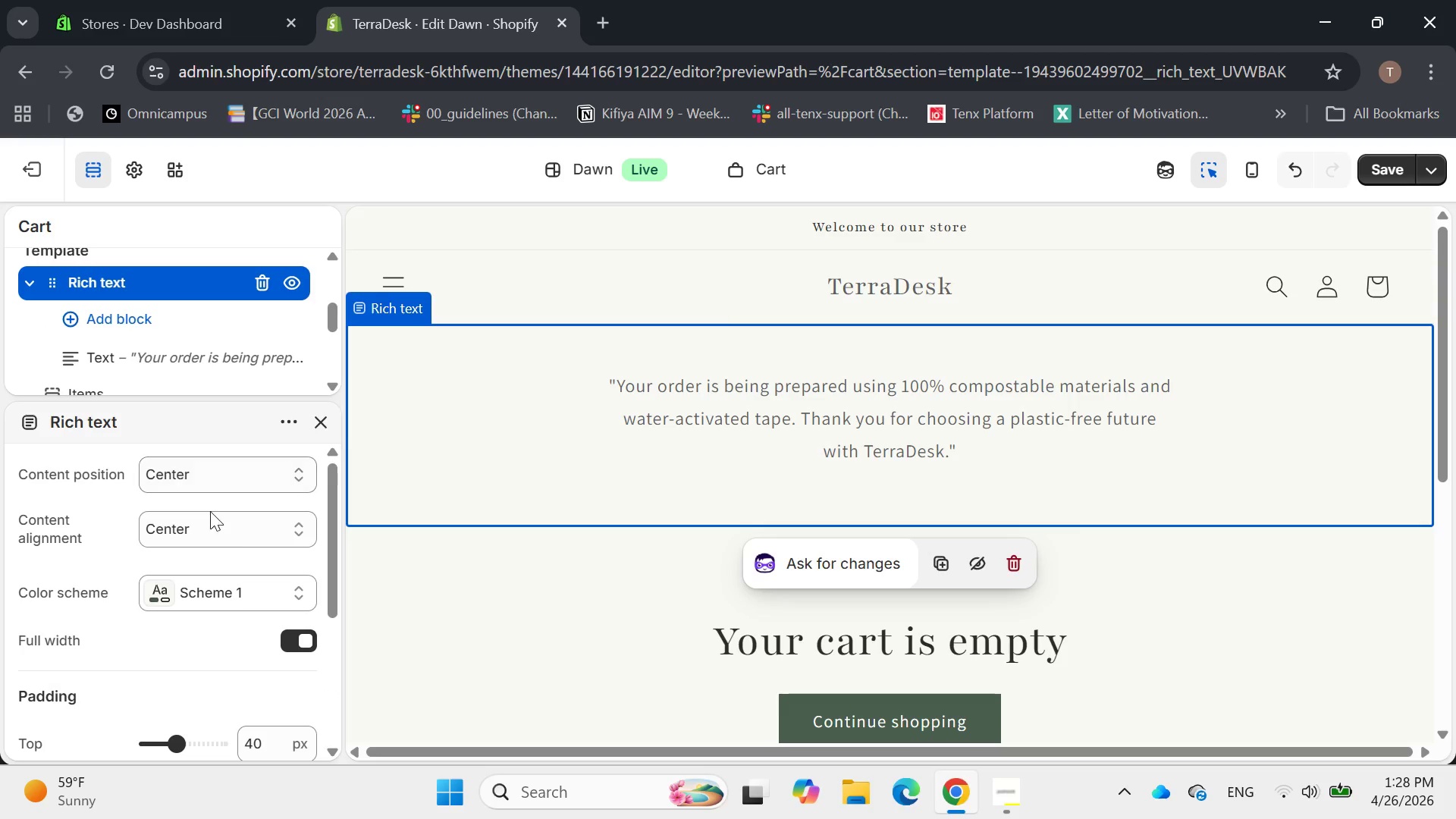 
scroll: coordinate [240, 527], scroll_direction: down, amount: 3.0
 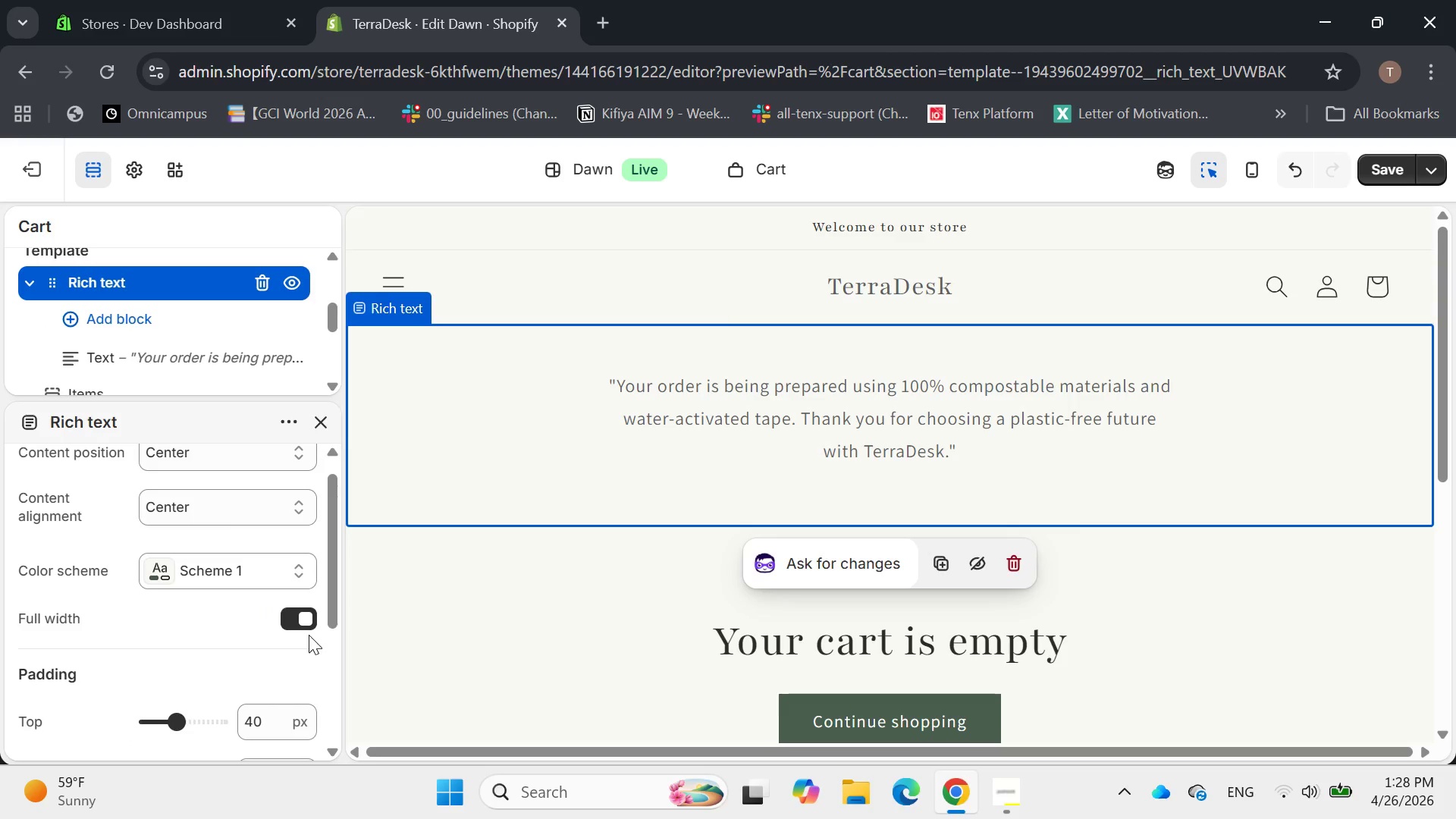 
left_click([300, 614])
 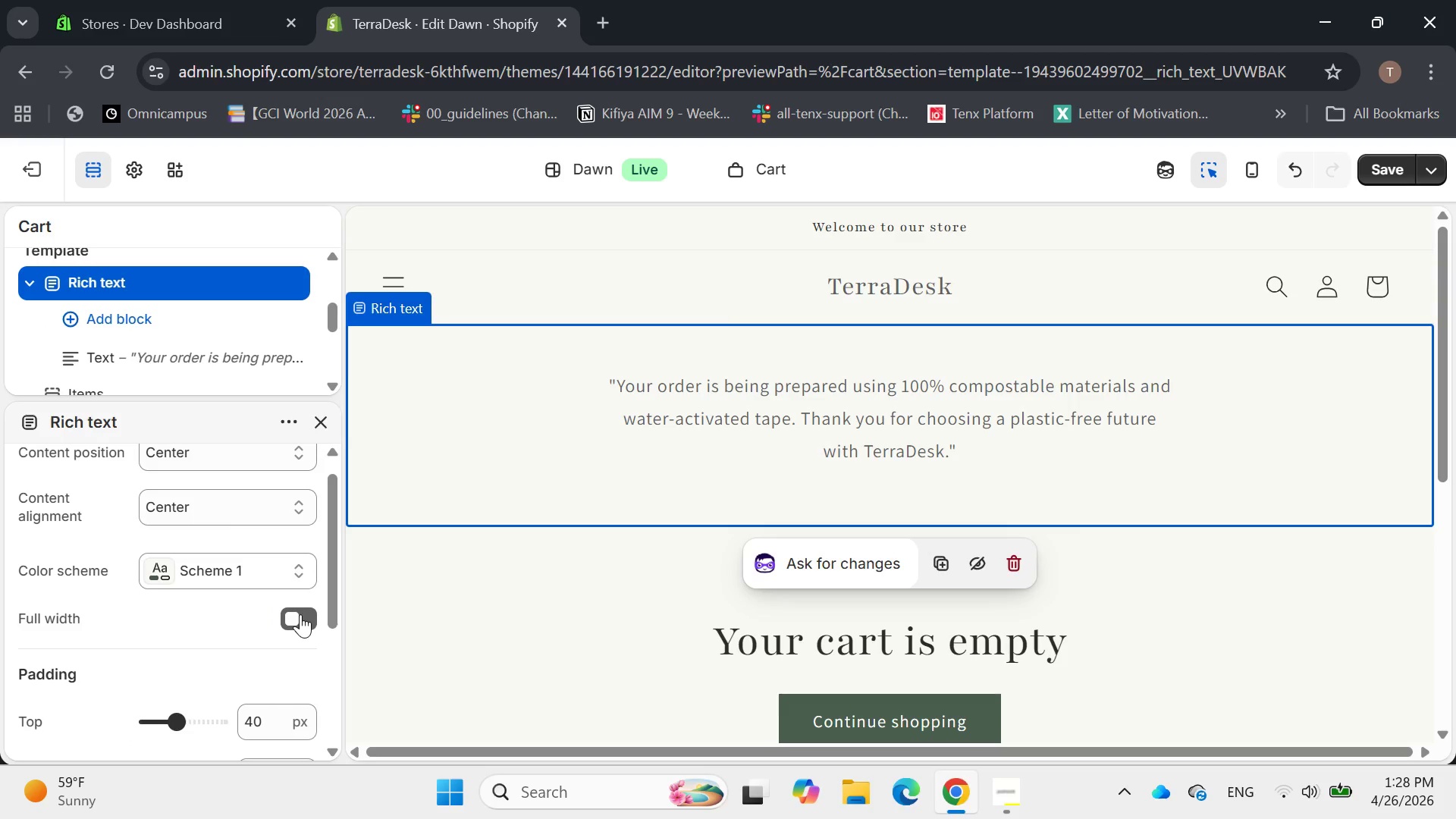 
left_click([300, 614])
 